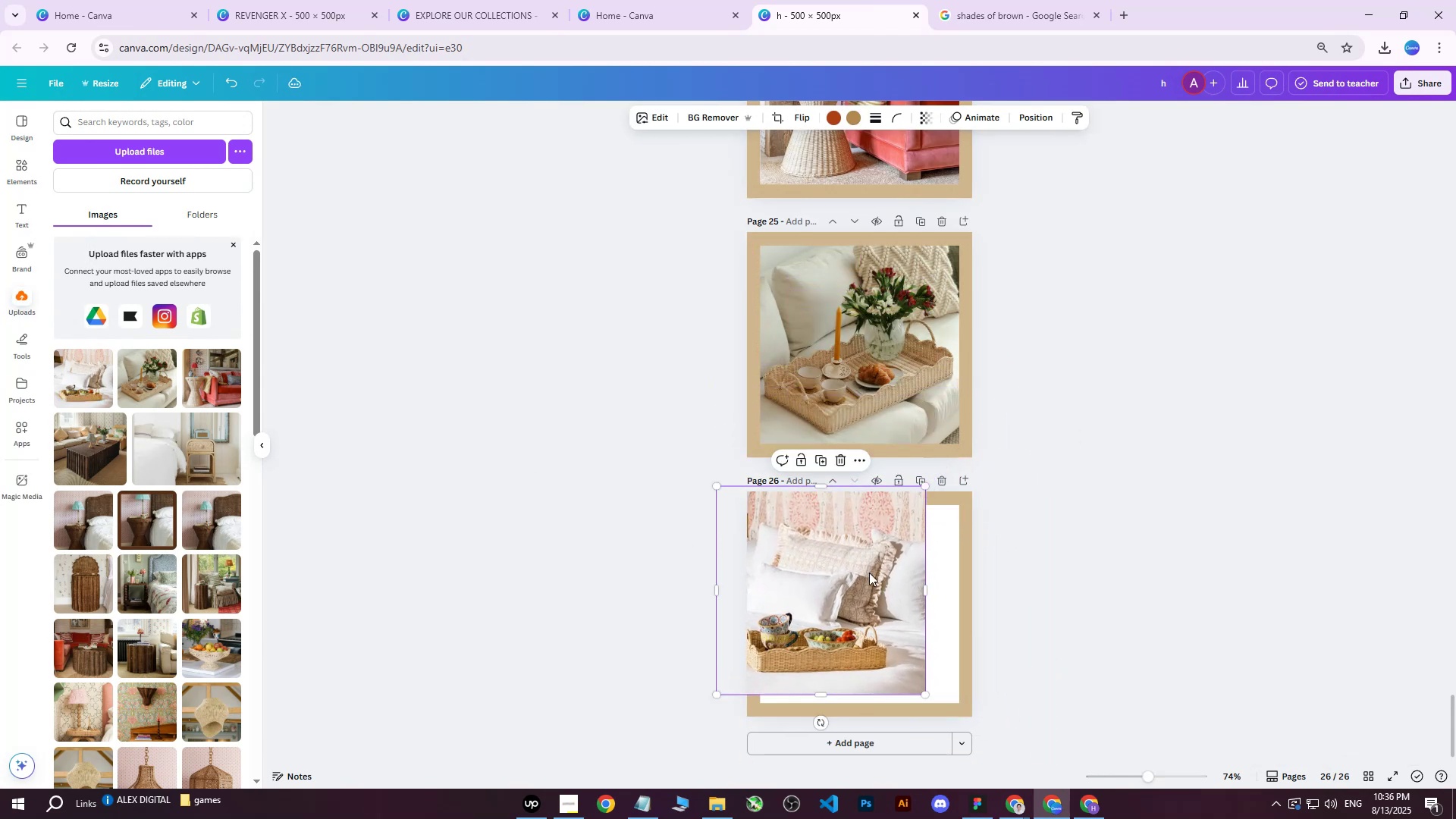 
left_click_drag(start_coordinate=[869, 573], to_coordinate=[912, 583])
 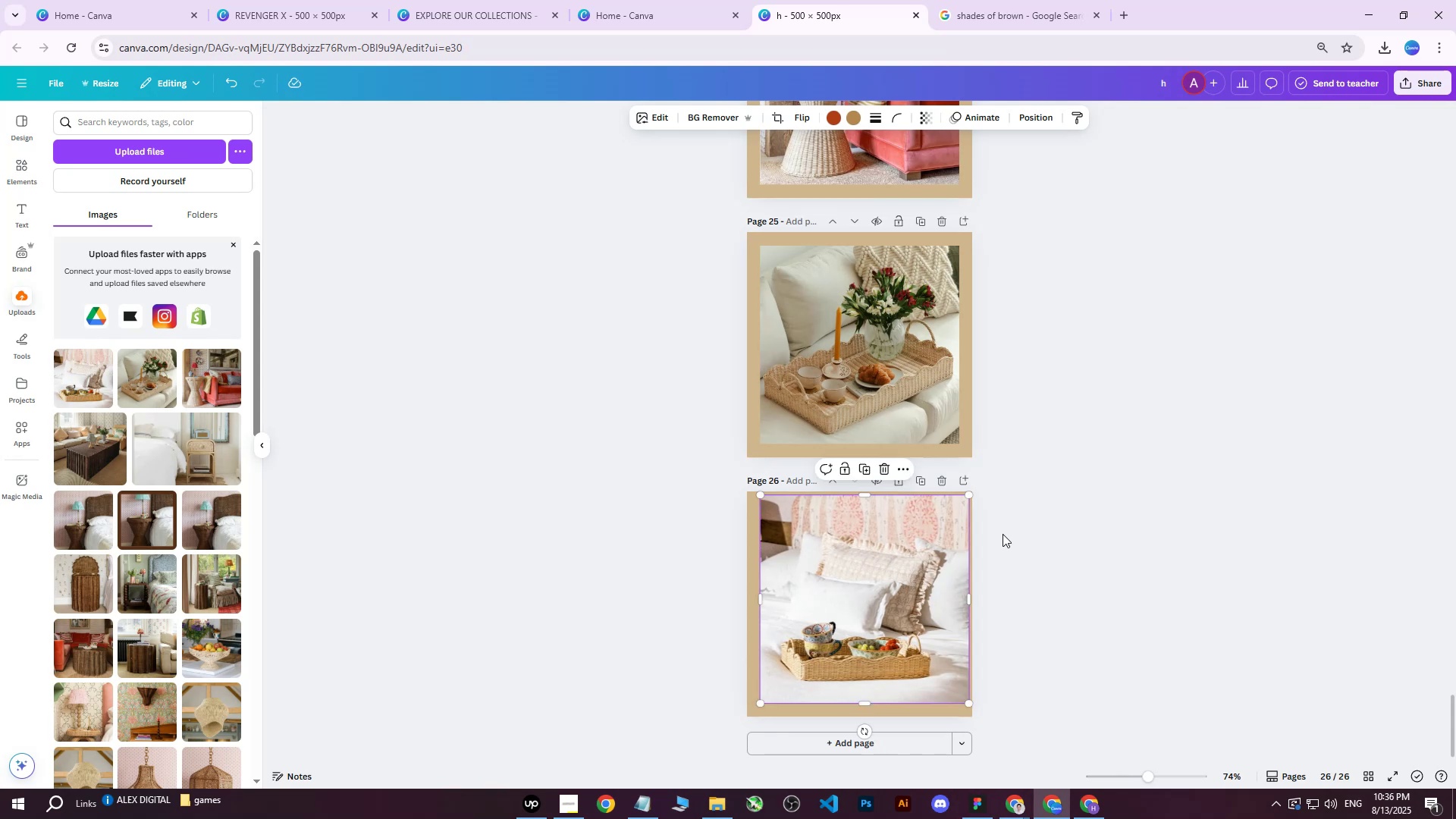 
left_click([1003, 534])
 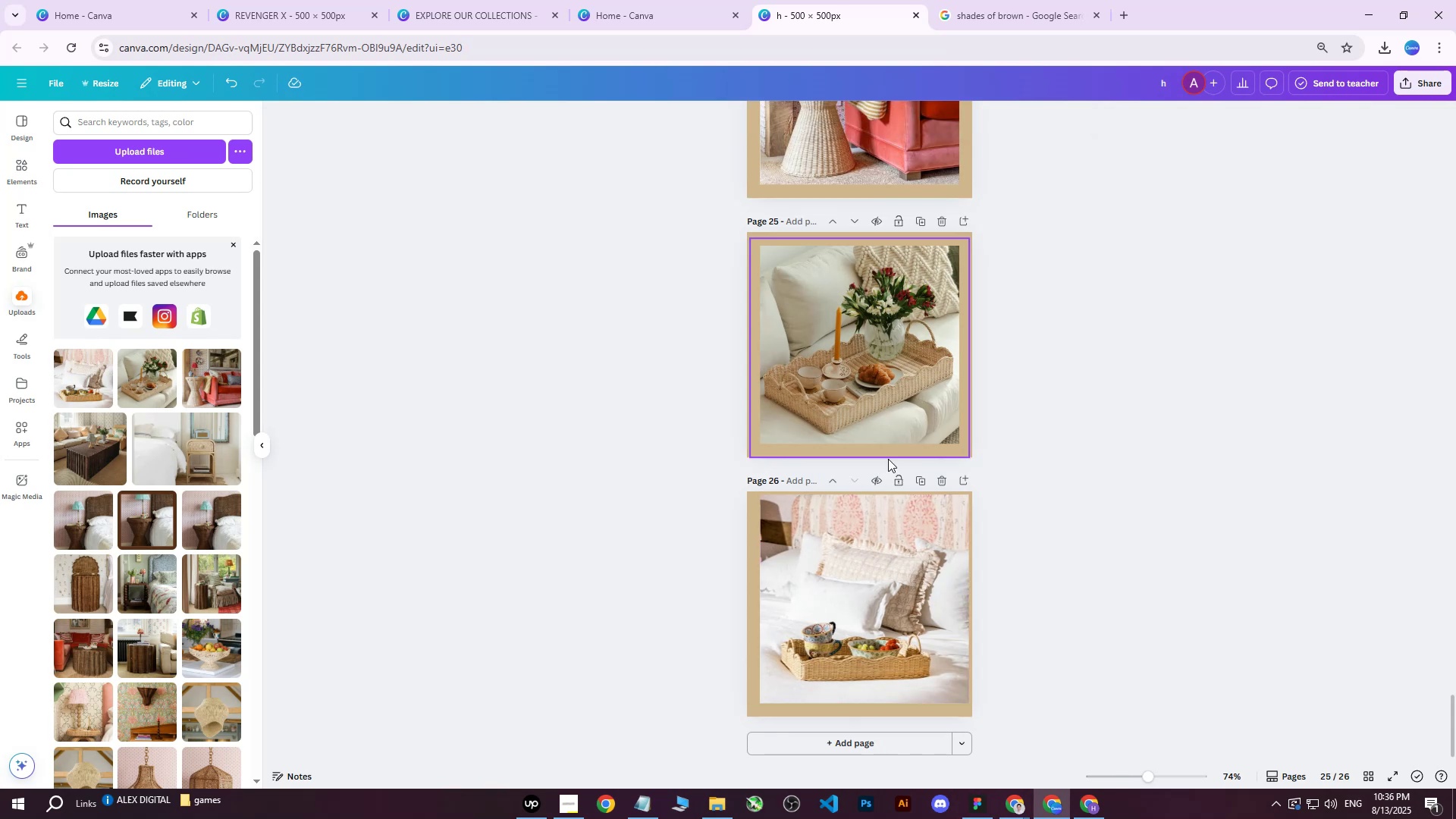 
left_click([832, 618])
 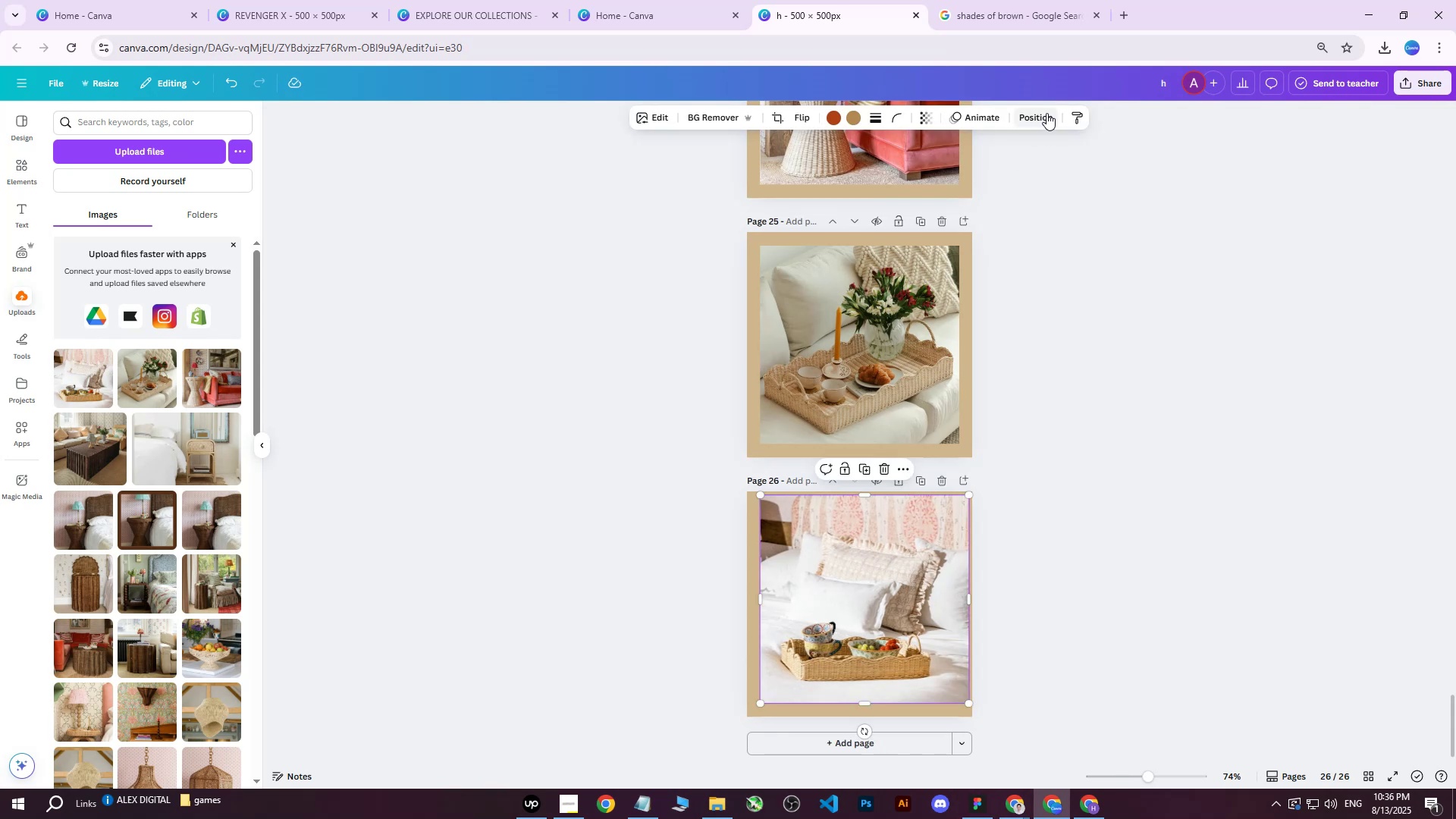 
left_click([1046, 113])
 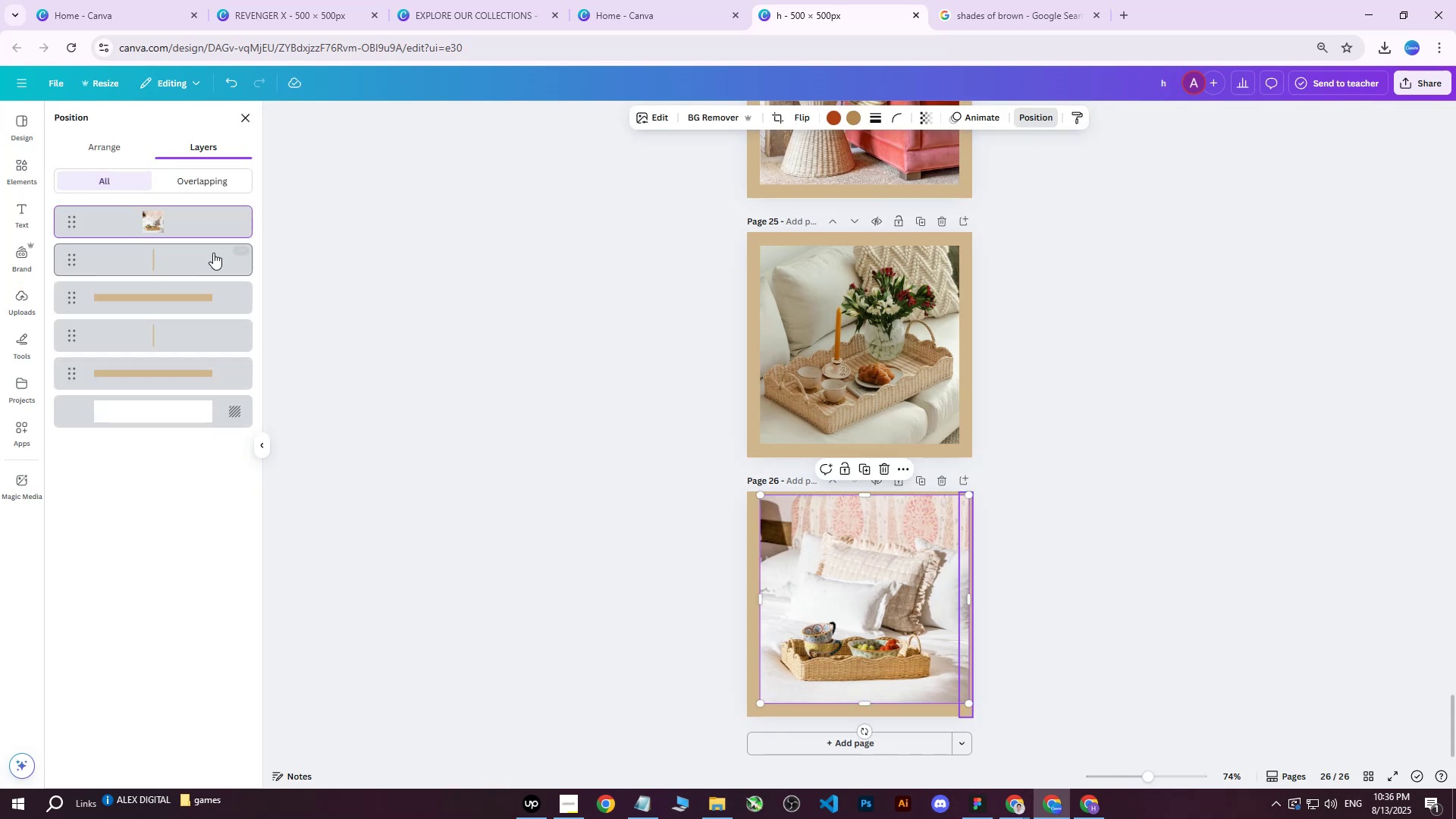 
left_click_drag(start_coordinate=[157, 219], to_coordinate=[149, 387])
 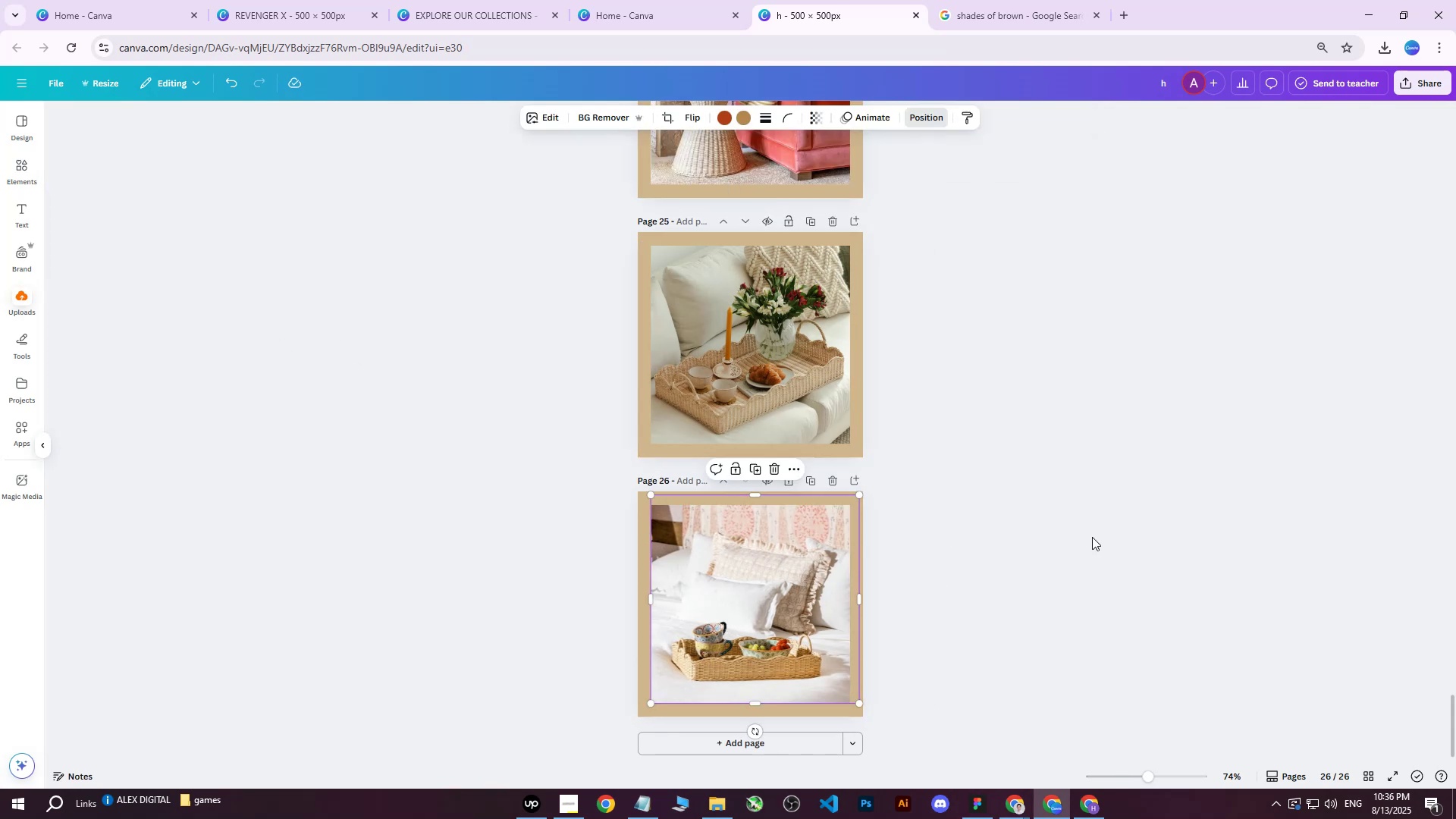 
double_click([1092, 537])
 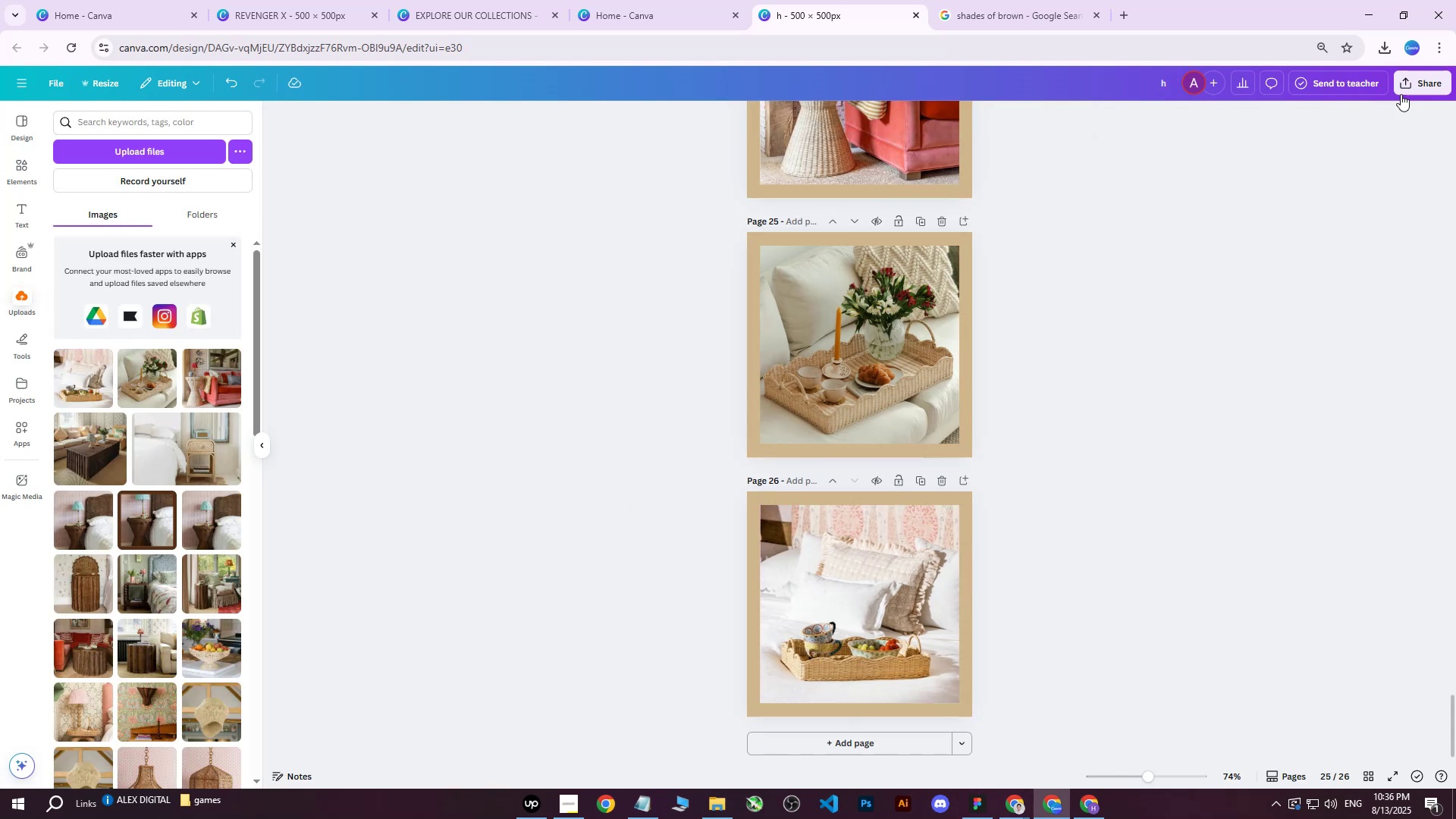 
left_click([1431, 93])
 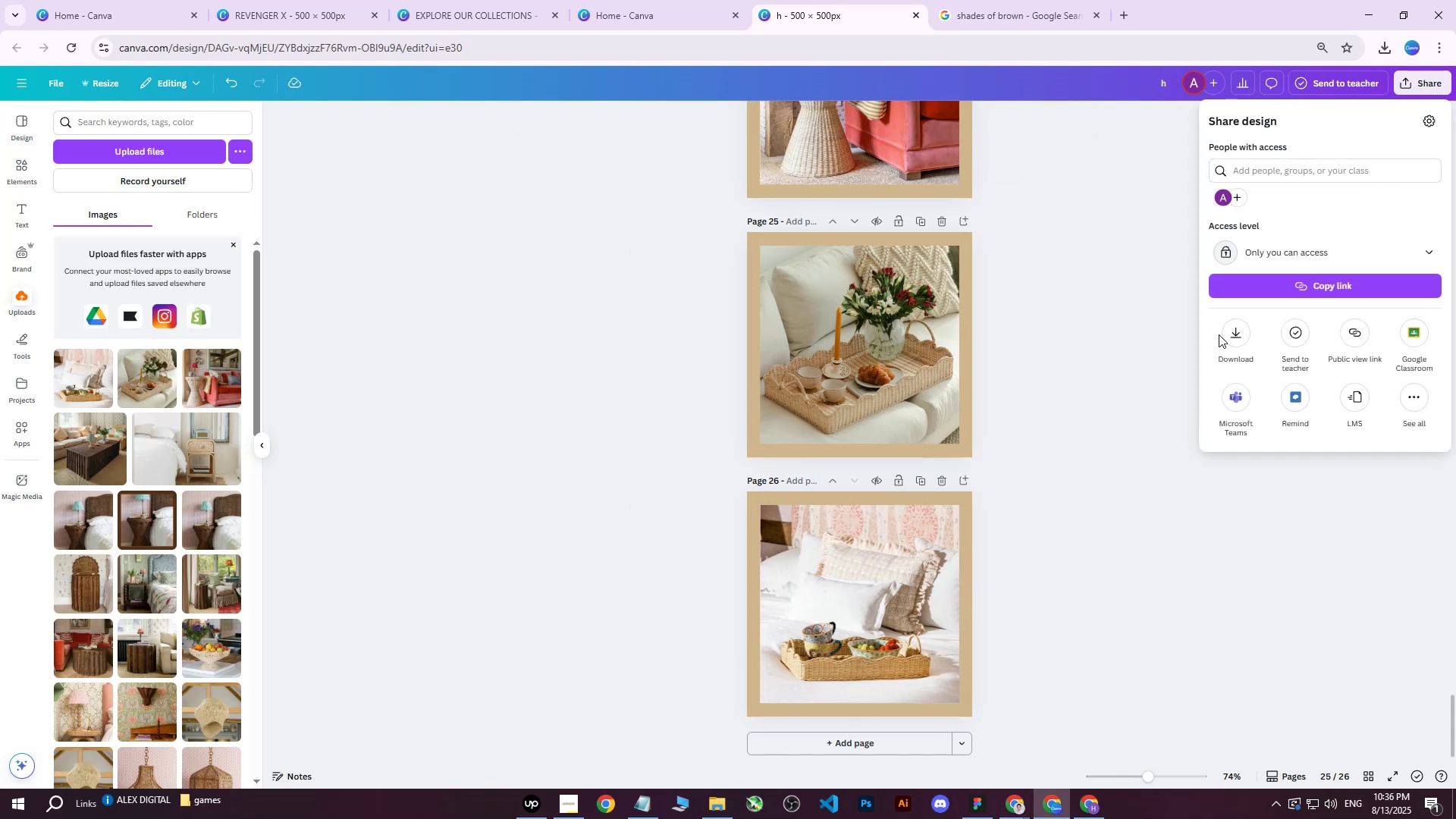 
double_click([1223, 334])
 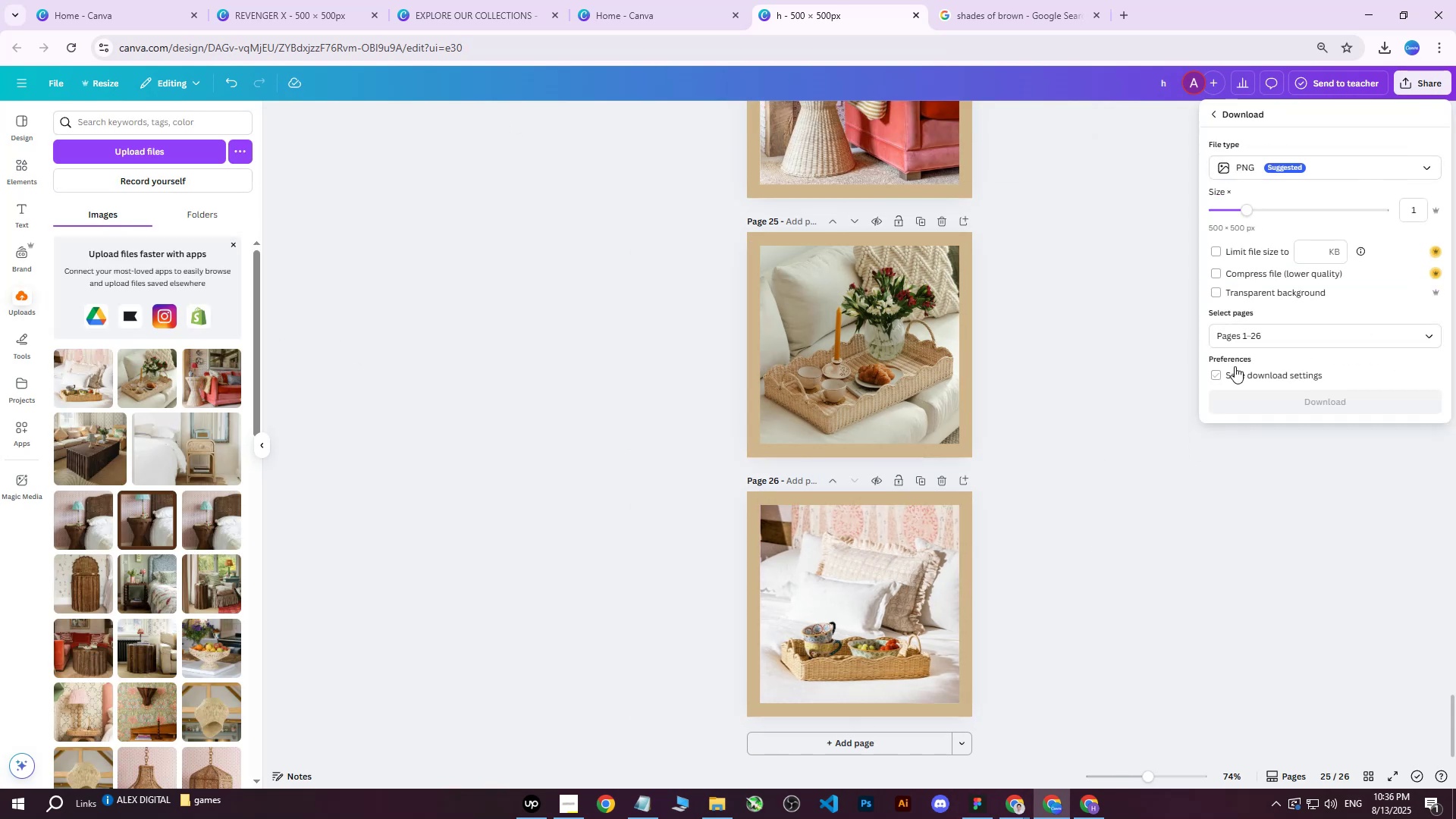 
triple_click([1235, 366])
 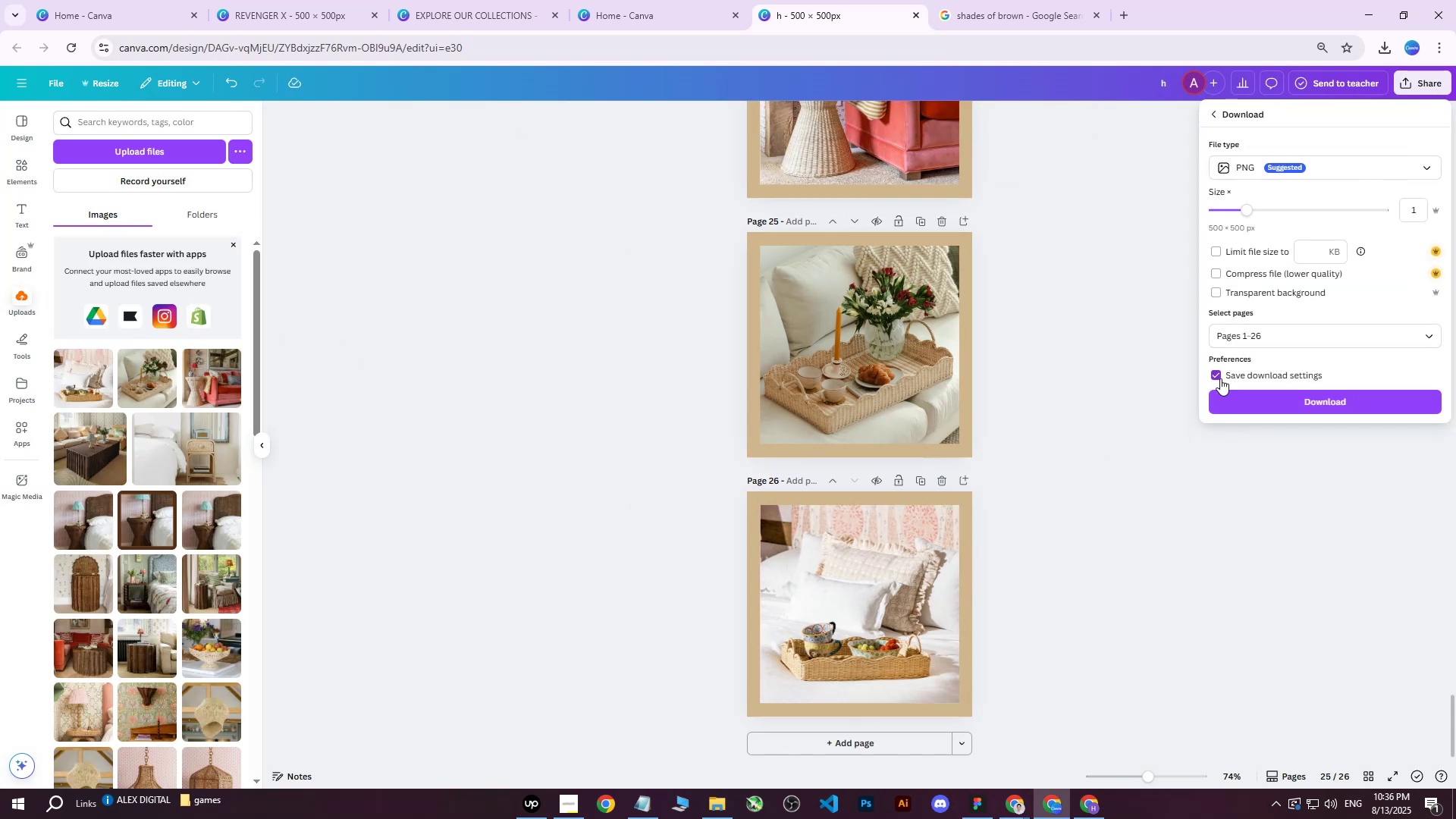 
double_click([1248, 331])
 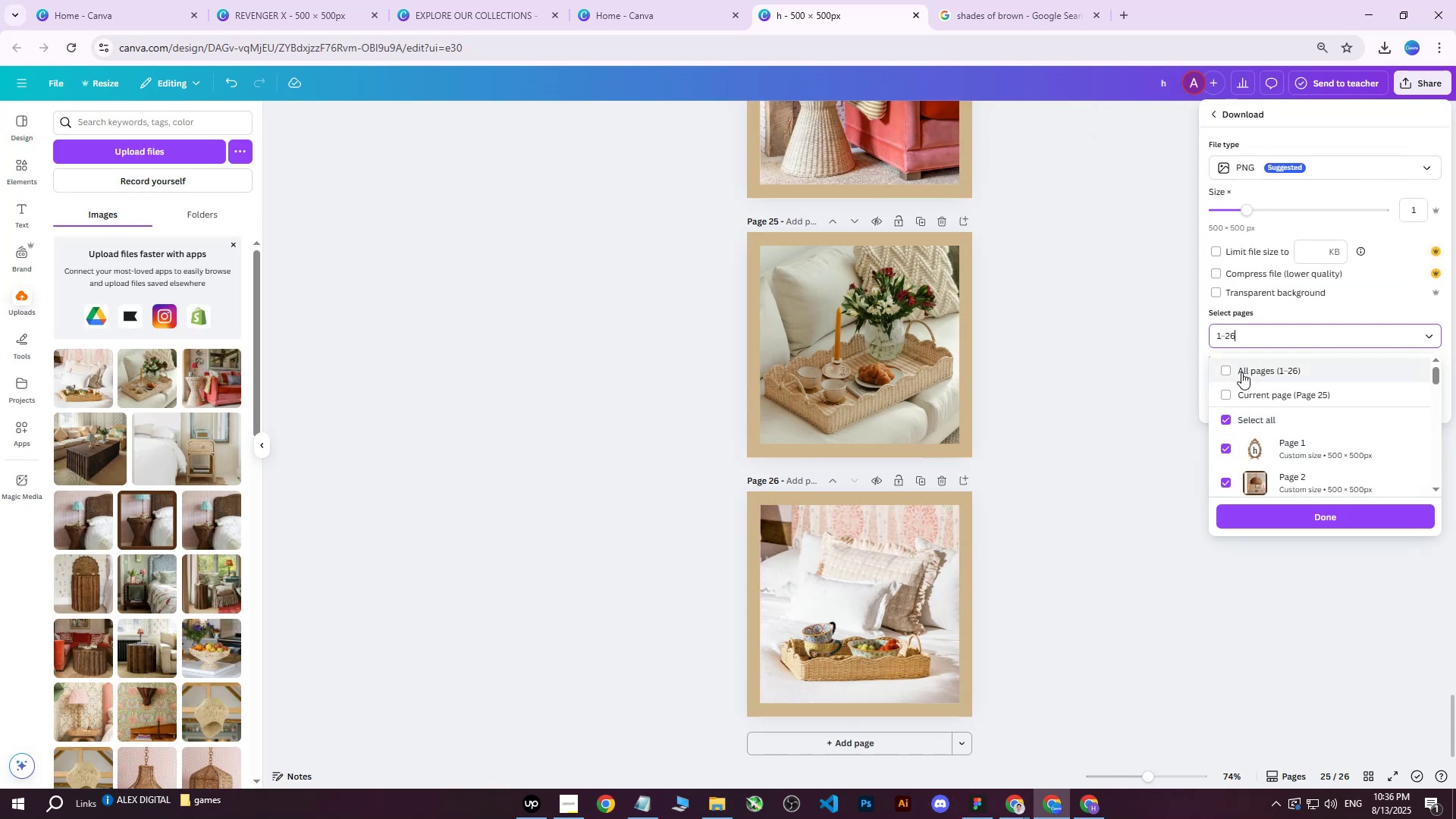 
triple_click([1241, 372])
 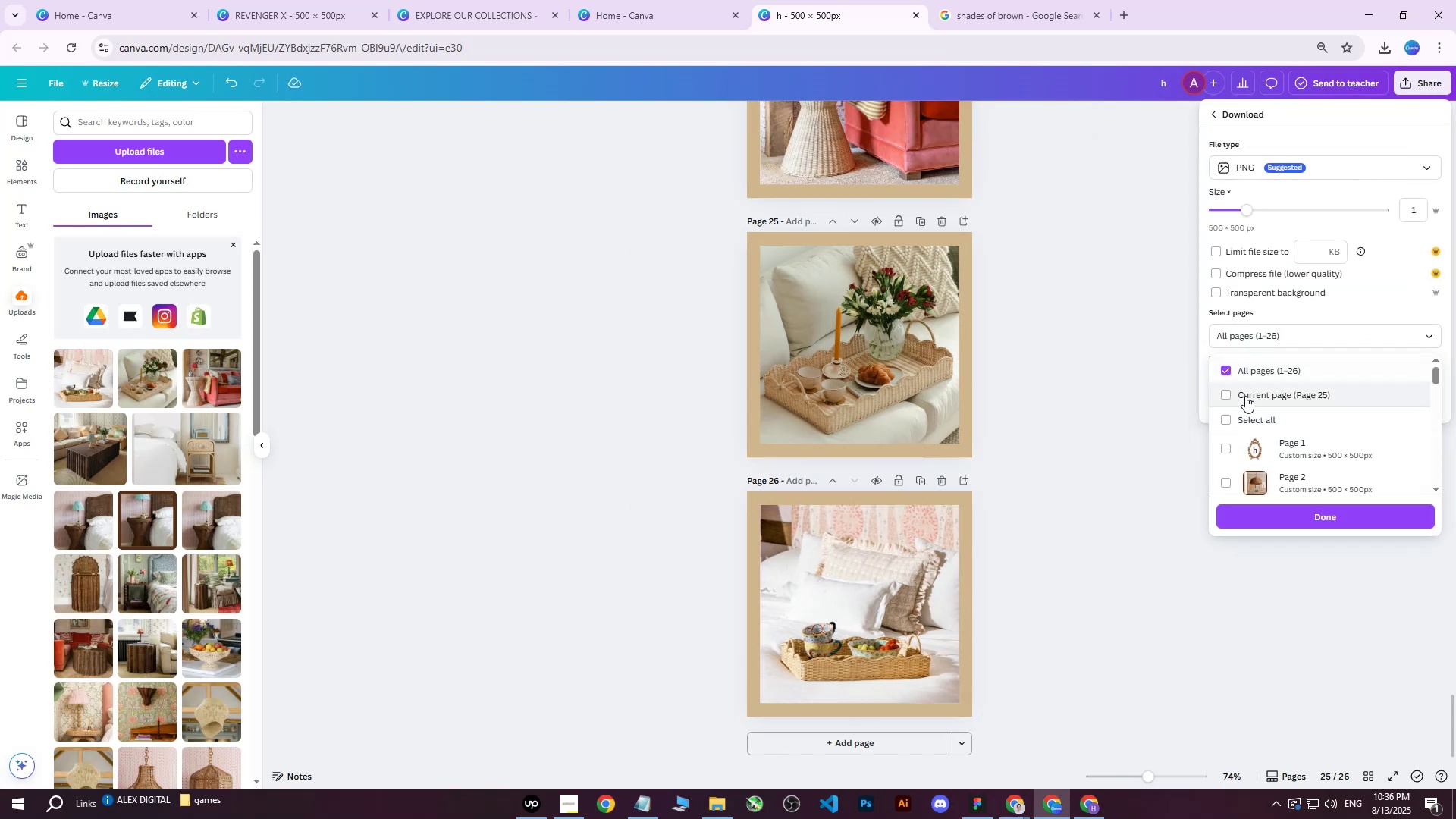 
triple_click([1245, 396])
 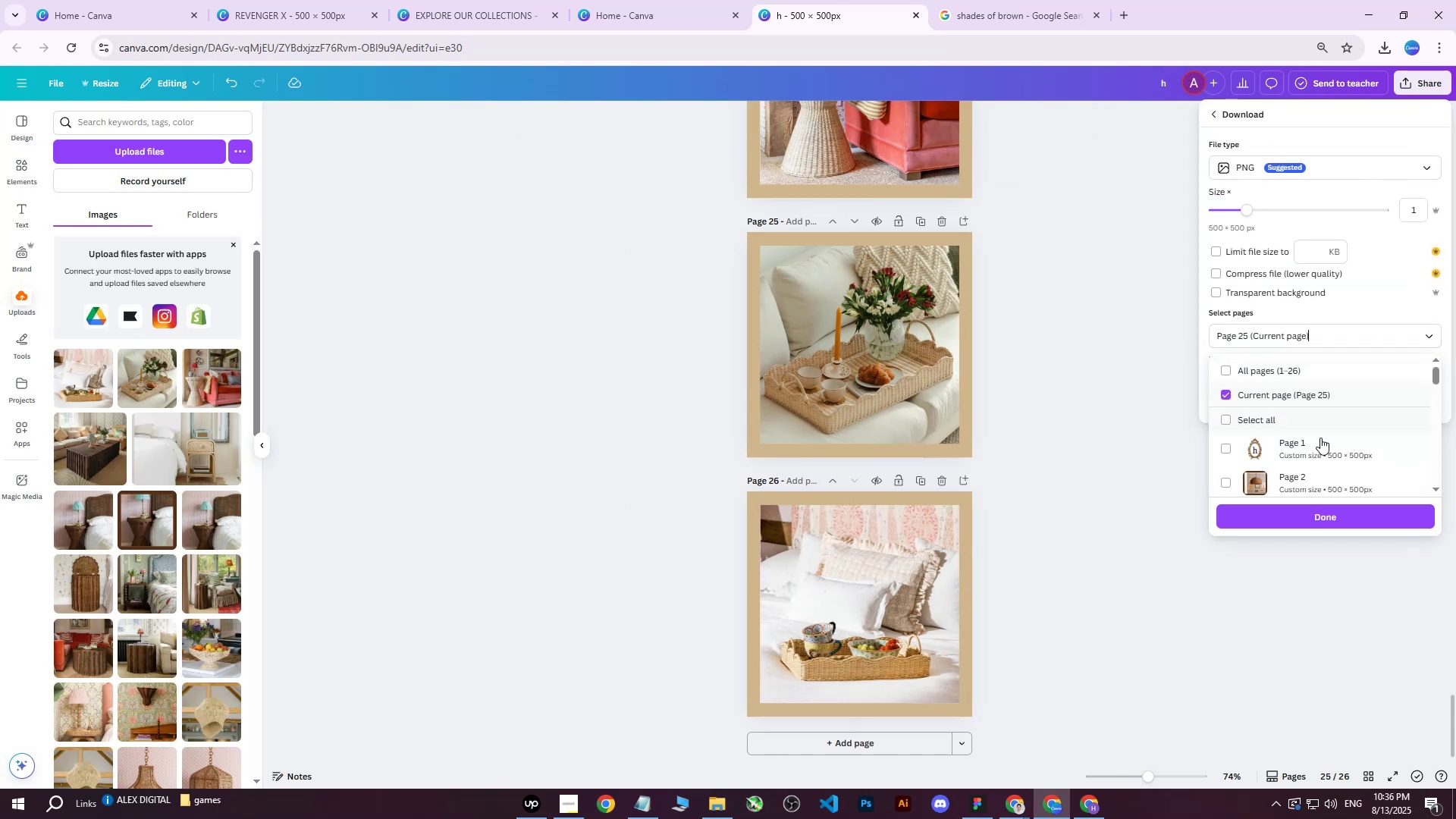 
scroll: coordinate [1313, 463], scroll_direction: down, amount: 16.0
 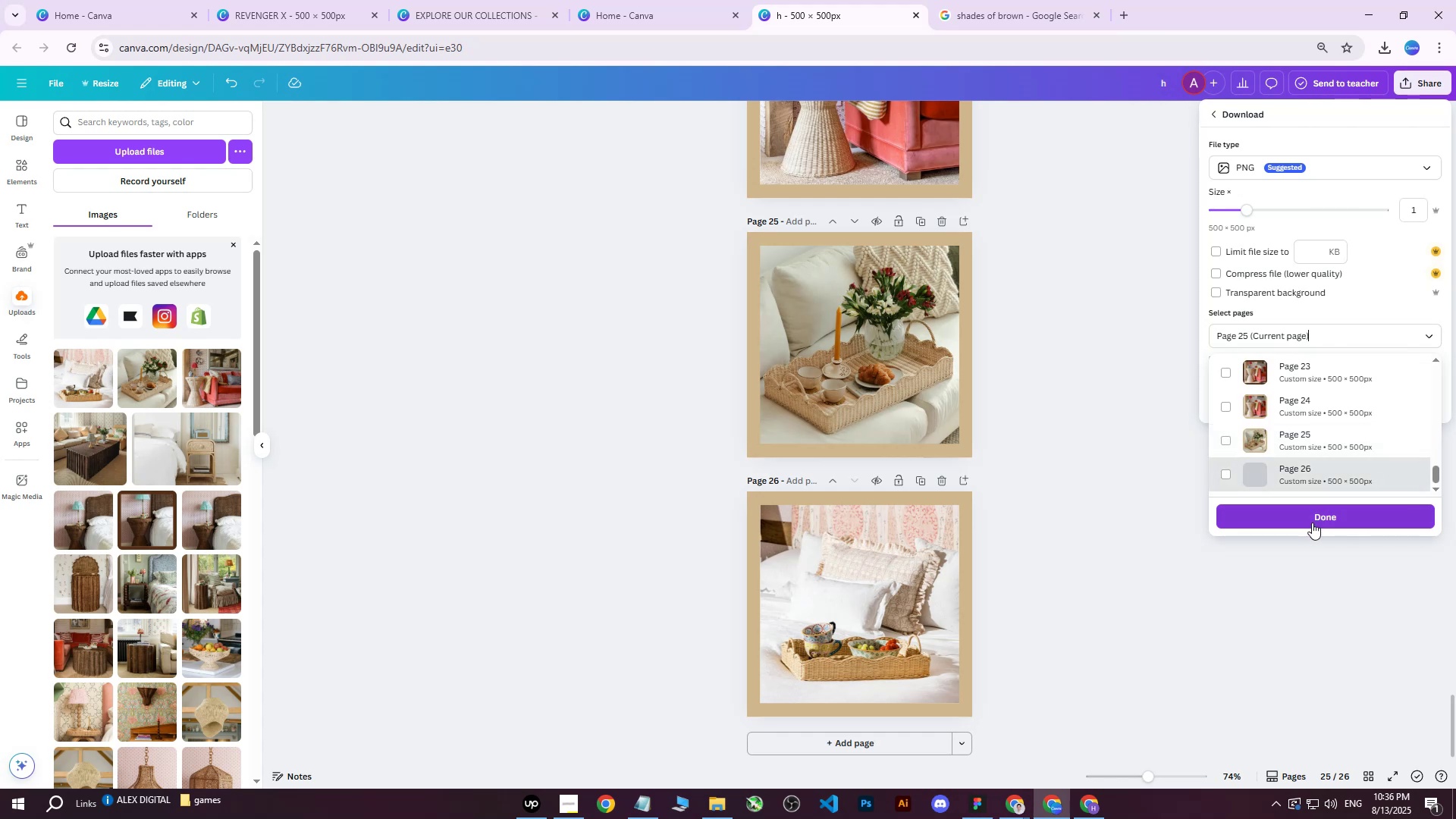 
left_click([1312, 516])
 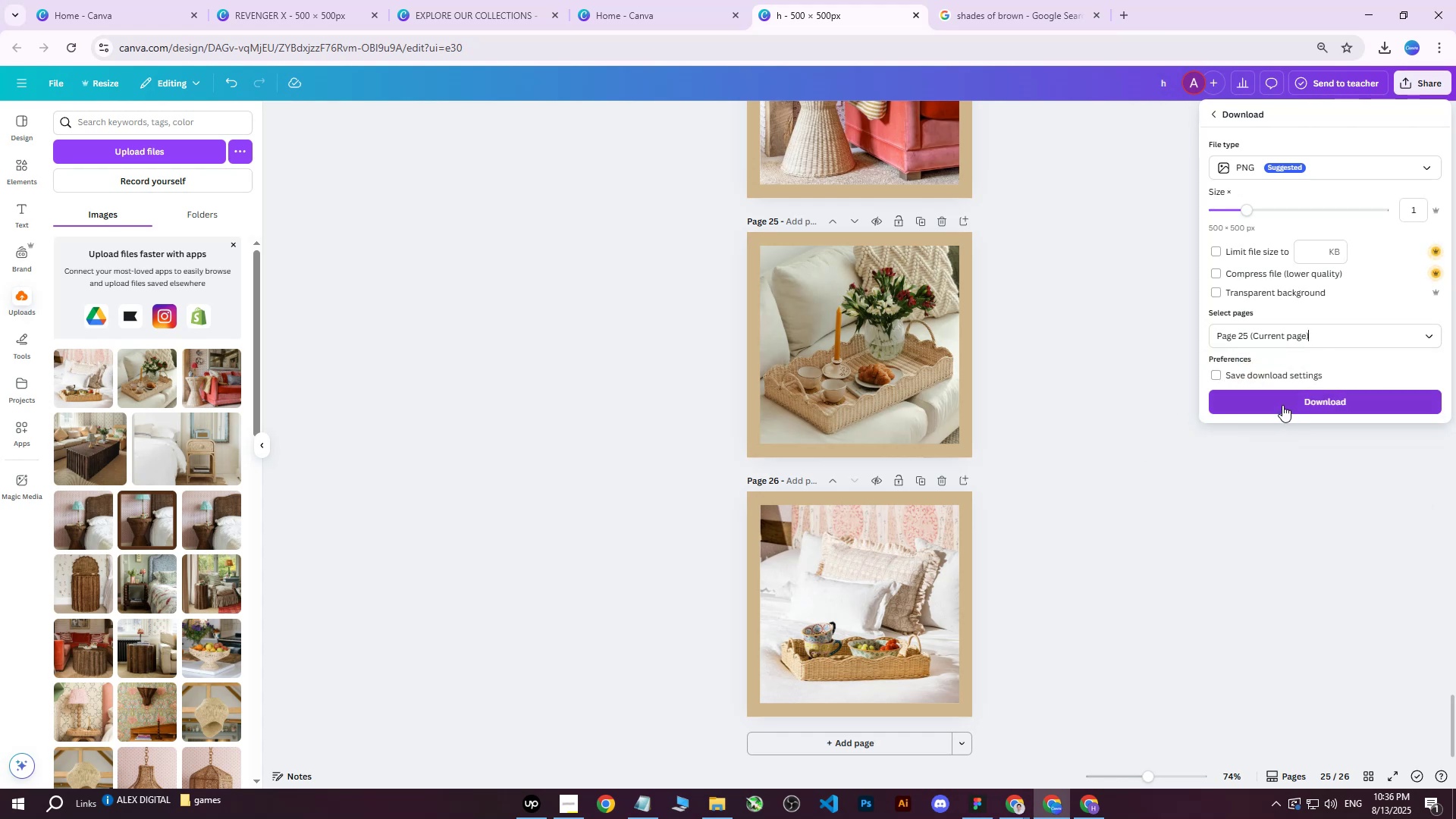 
left_click([1288, 400])
 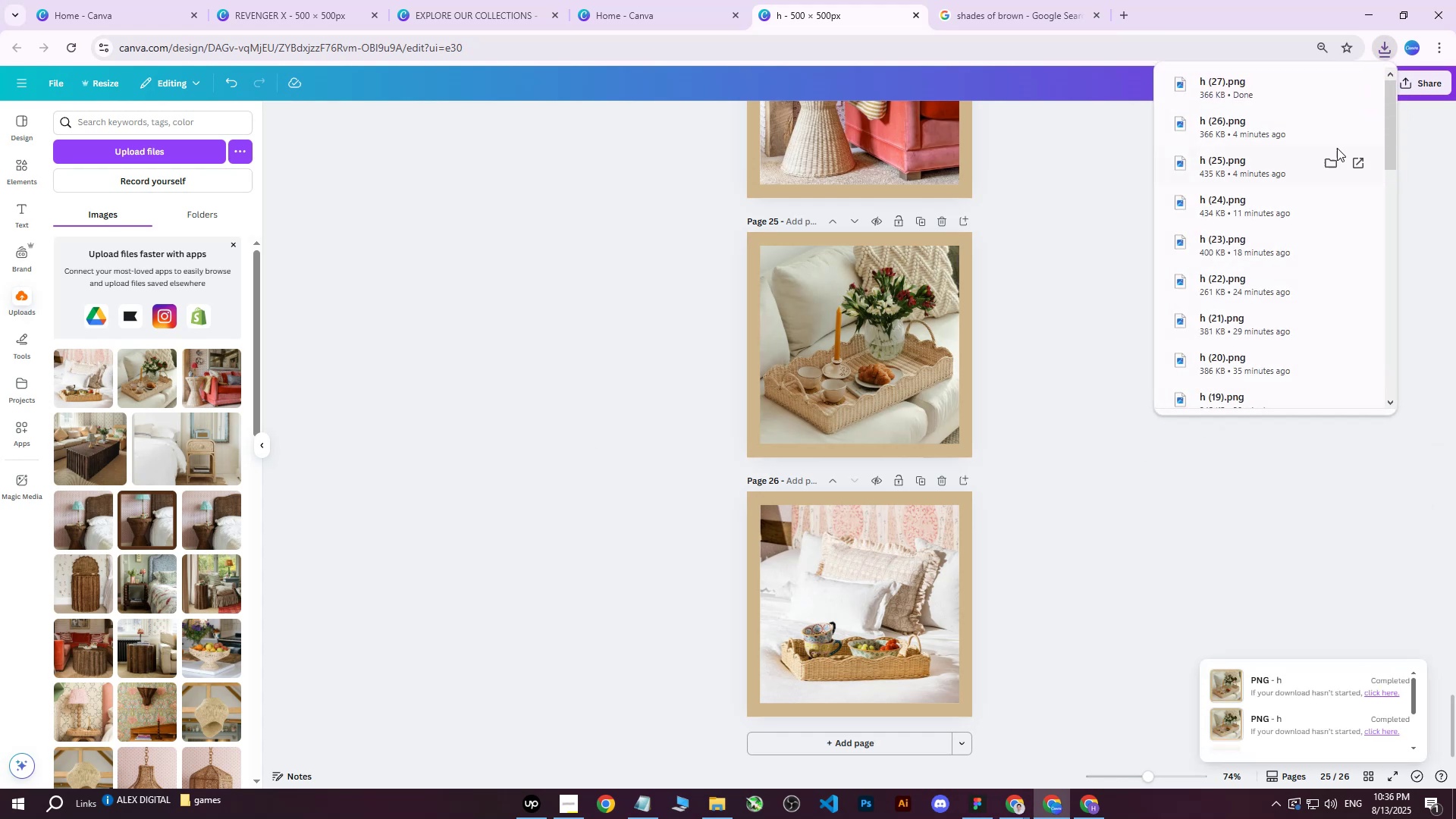 
left_click([1090, 802])
 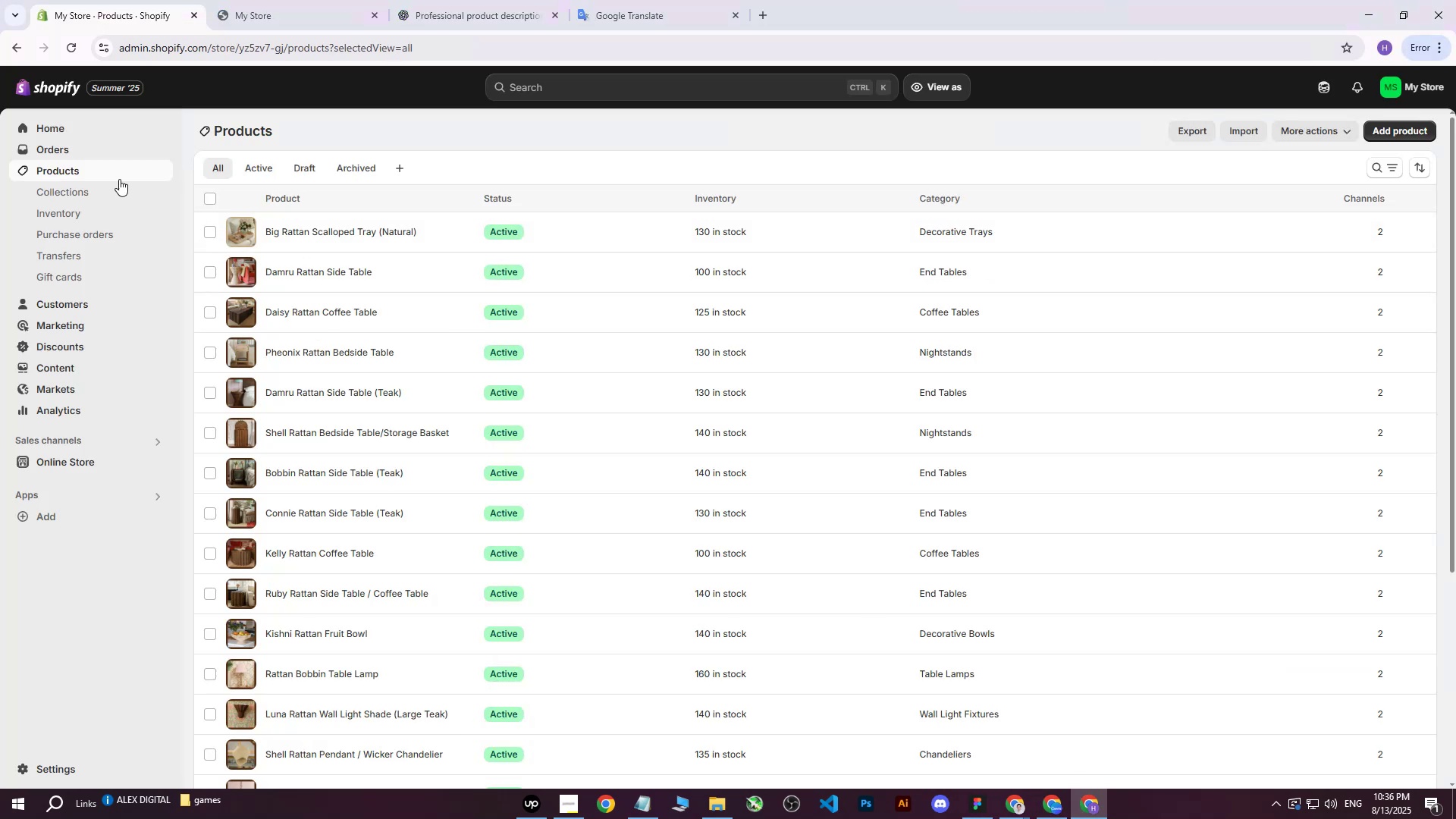 
left_click([81, 171])
 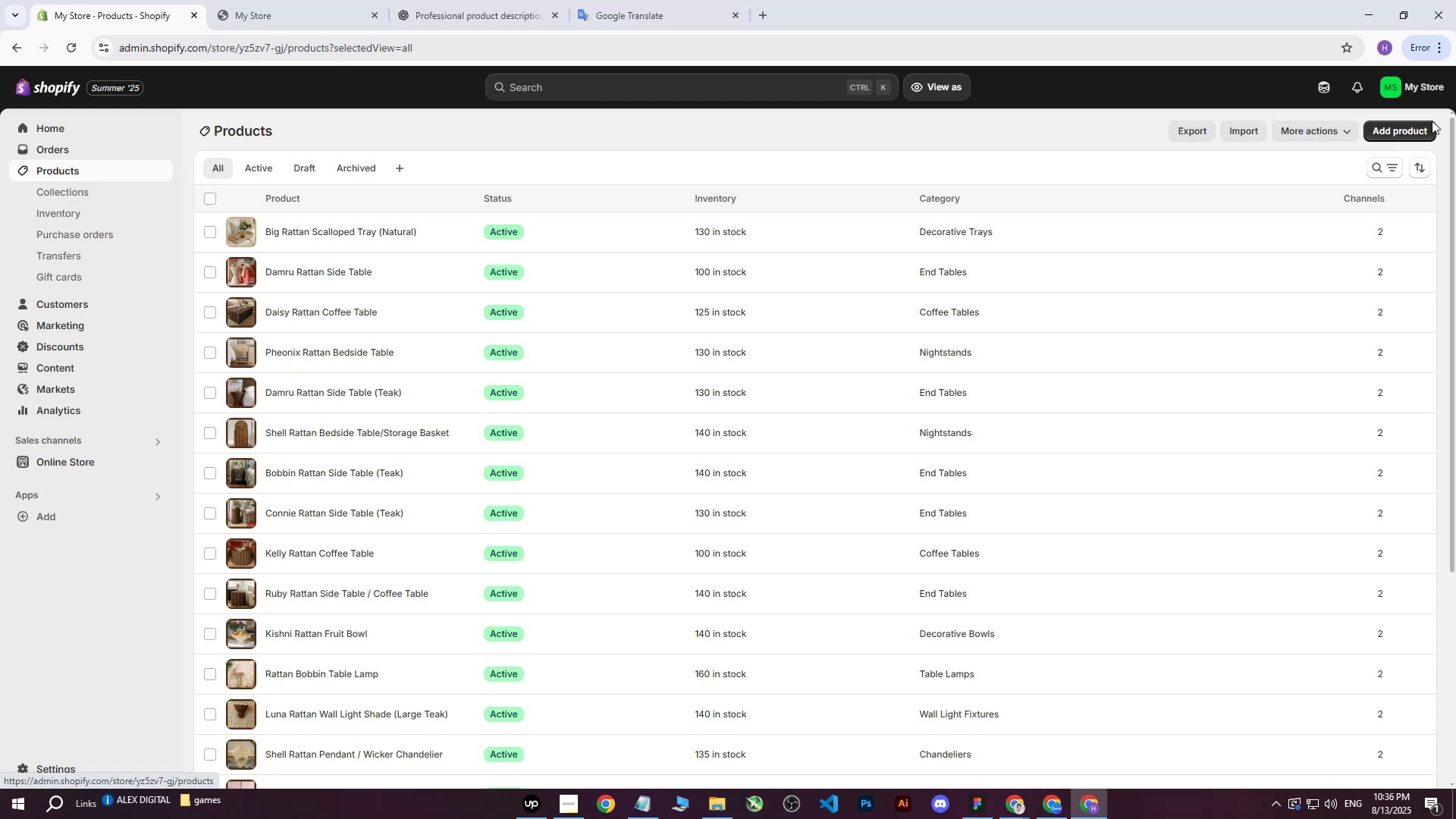 
left_click([1421, 124])
 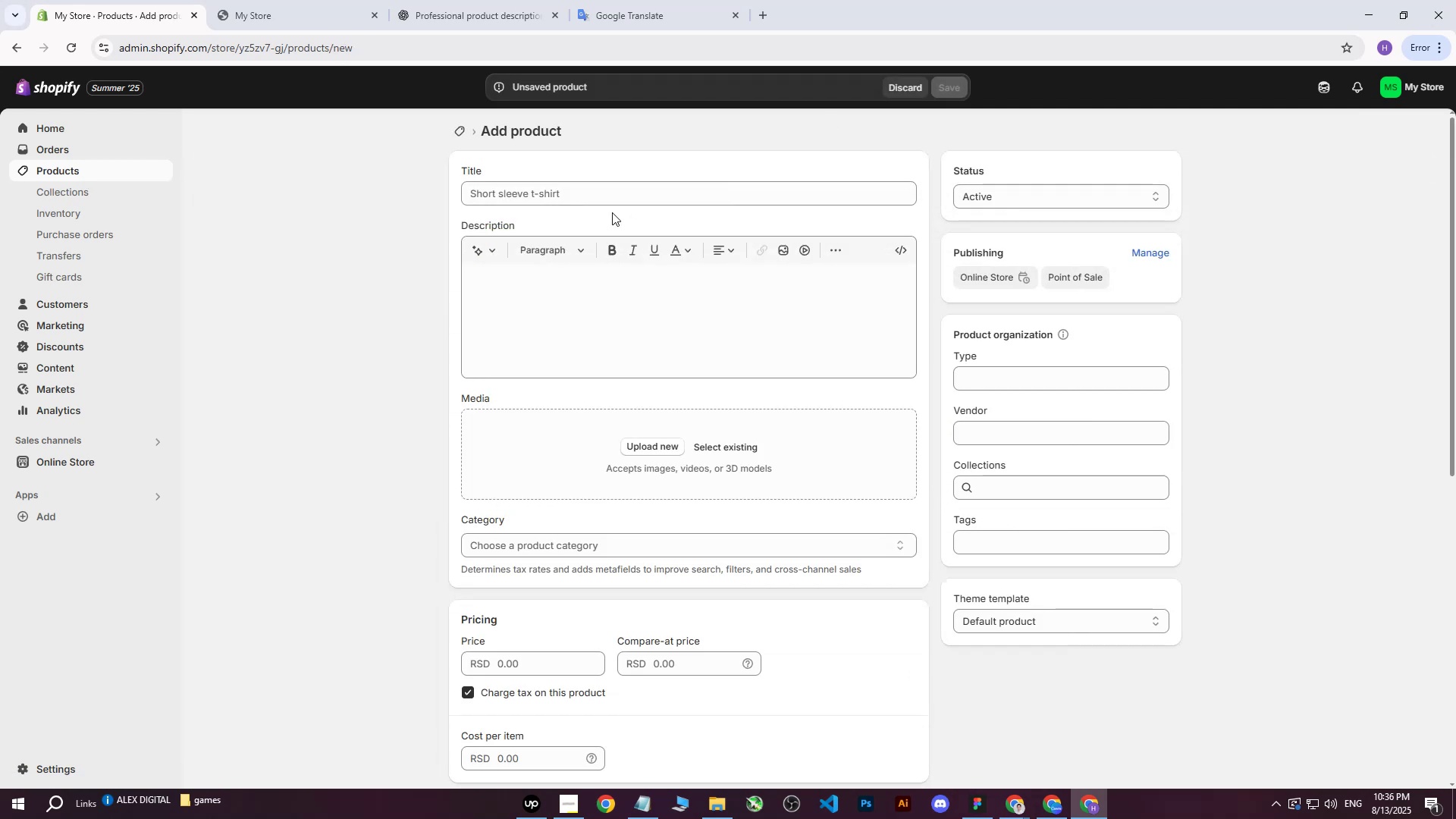 
left_click([666, 444])
 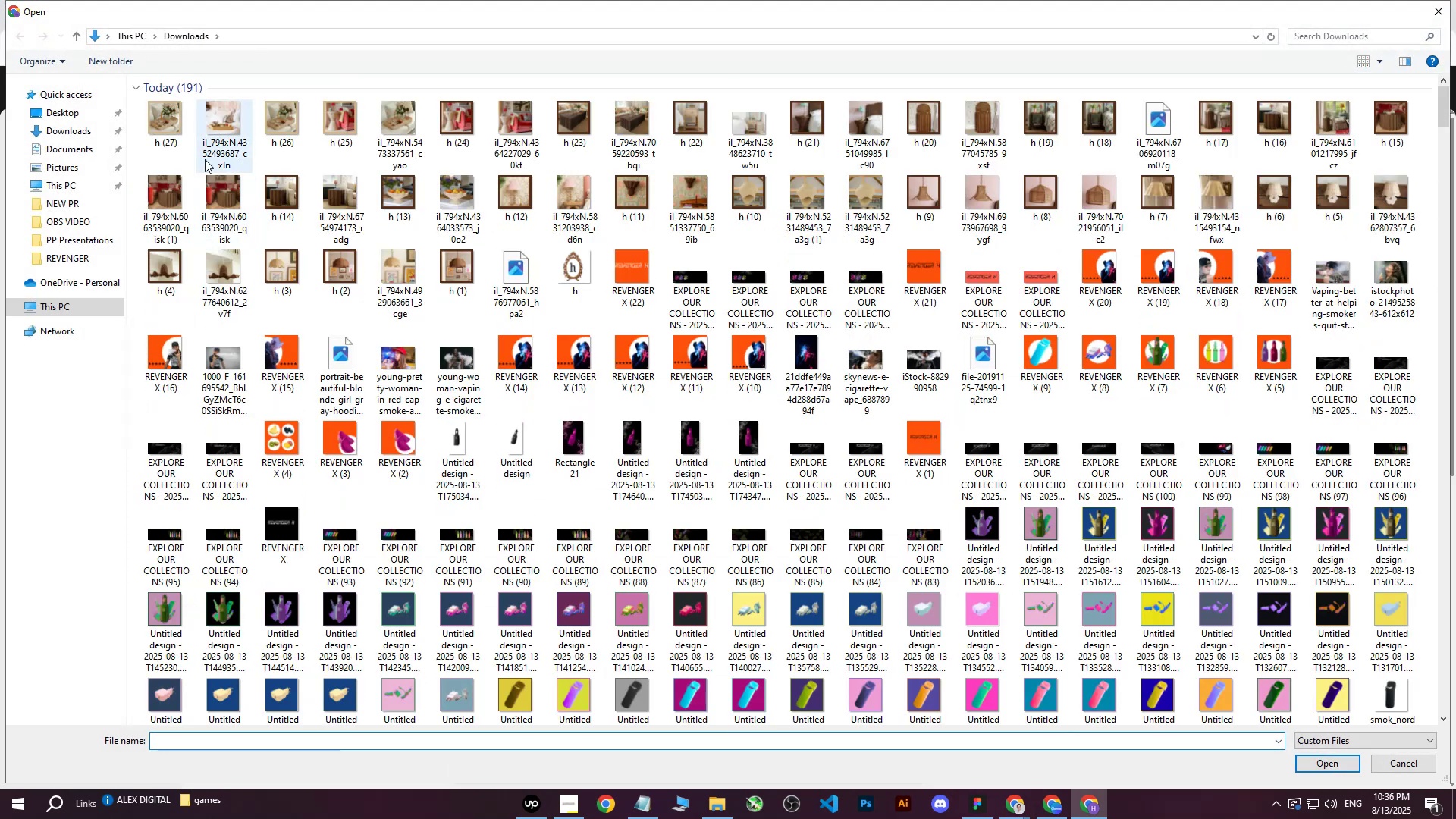 
left_click([167, 129])
 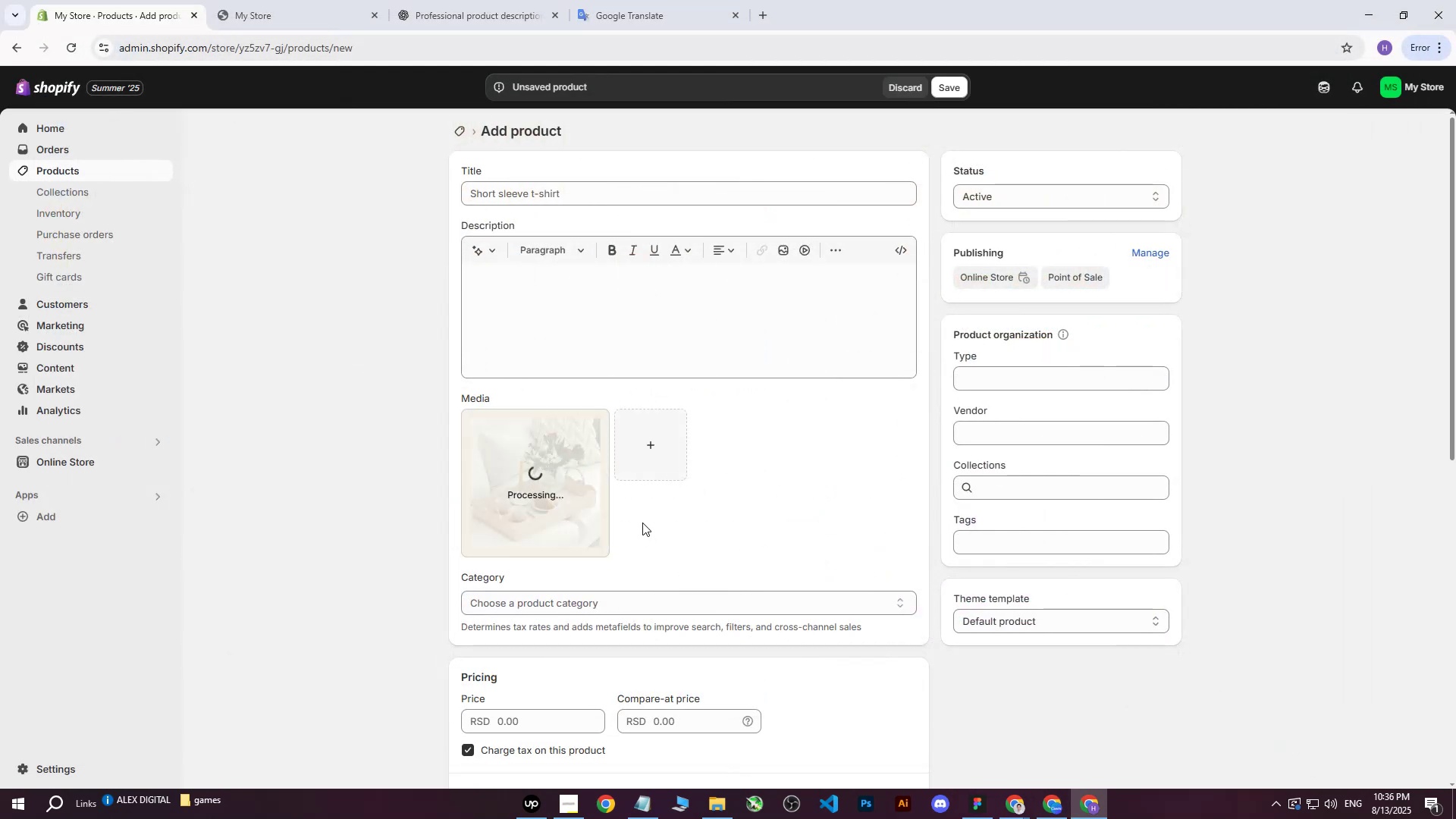 
wait(5.86)
 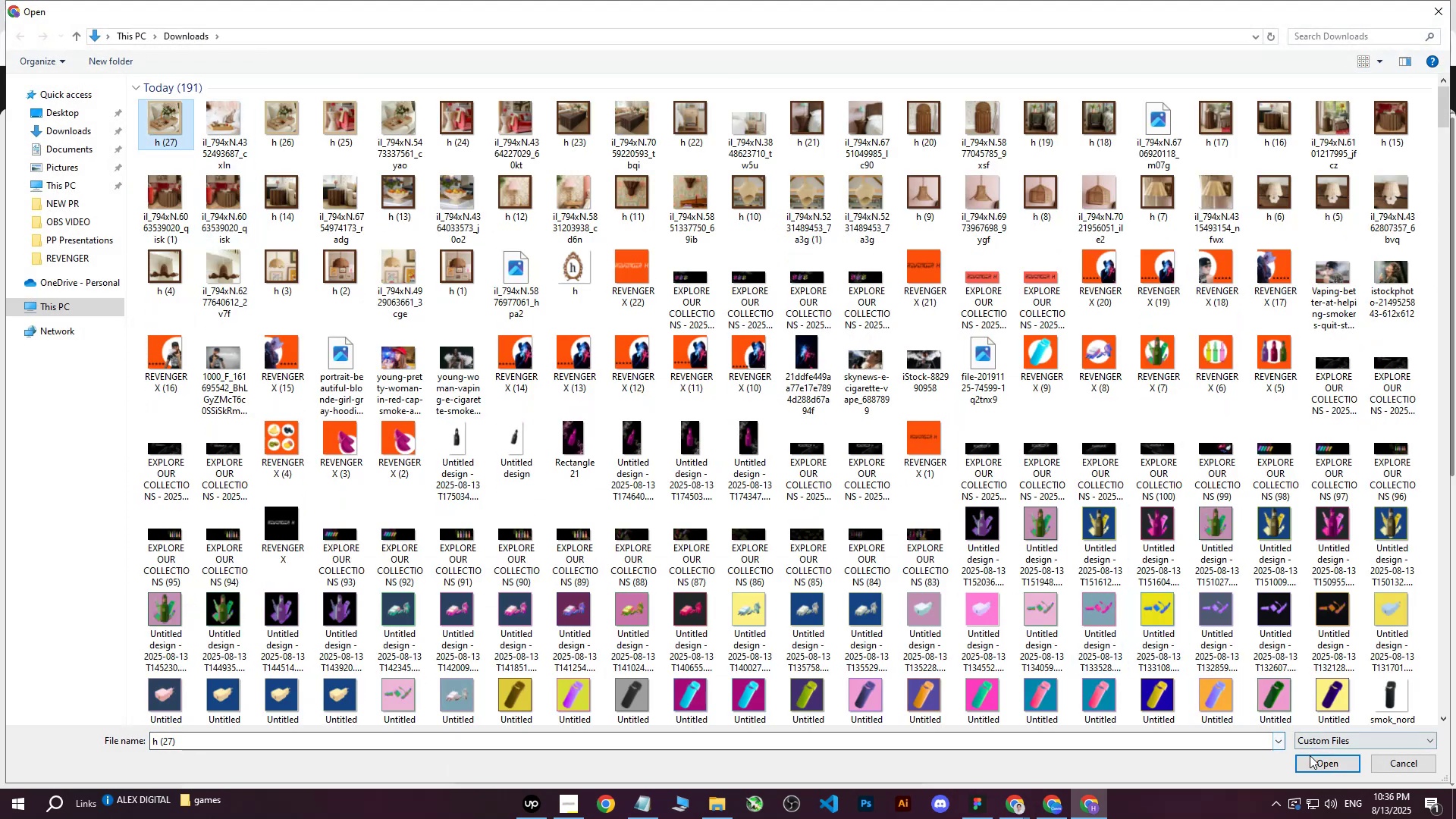 
mouse_move([1039, 812])
 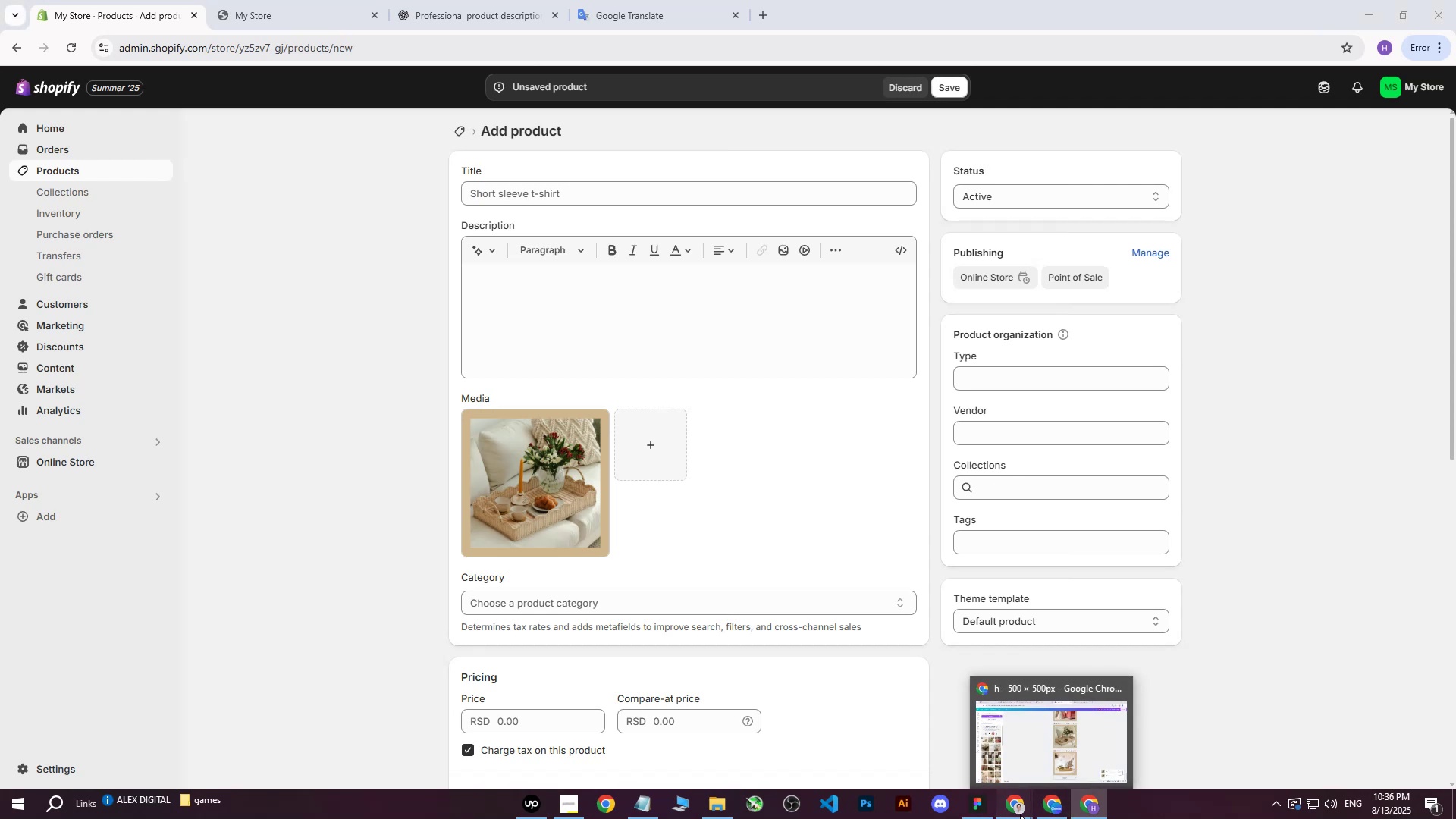 
left_click([1020, 814])
 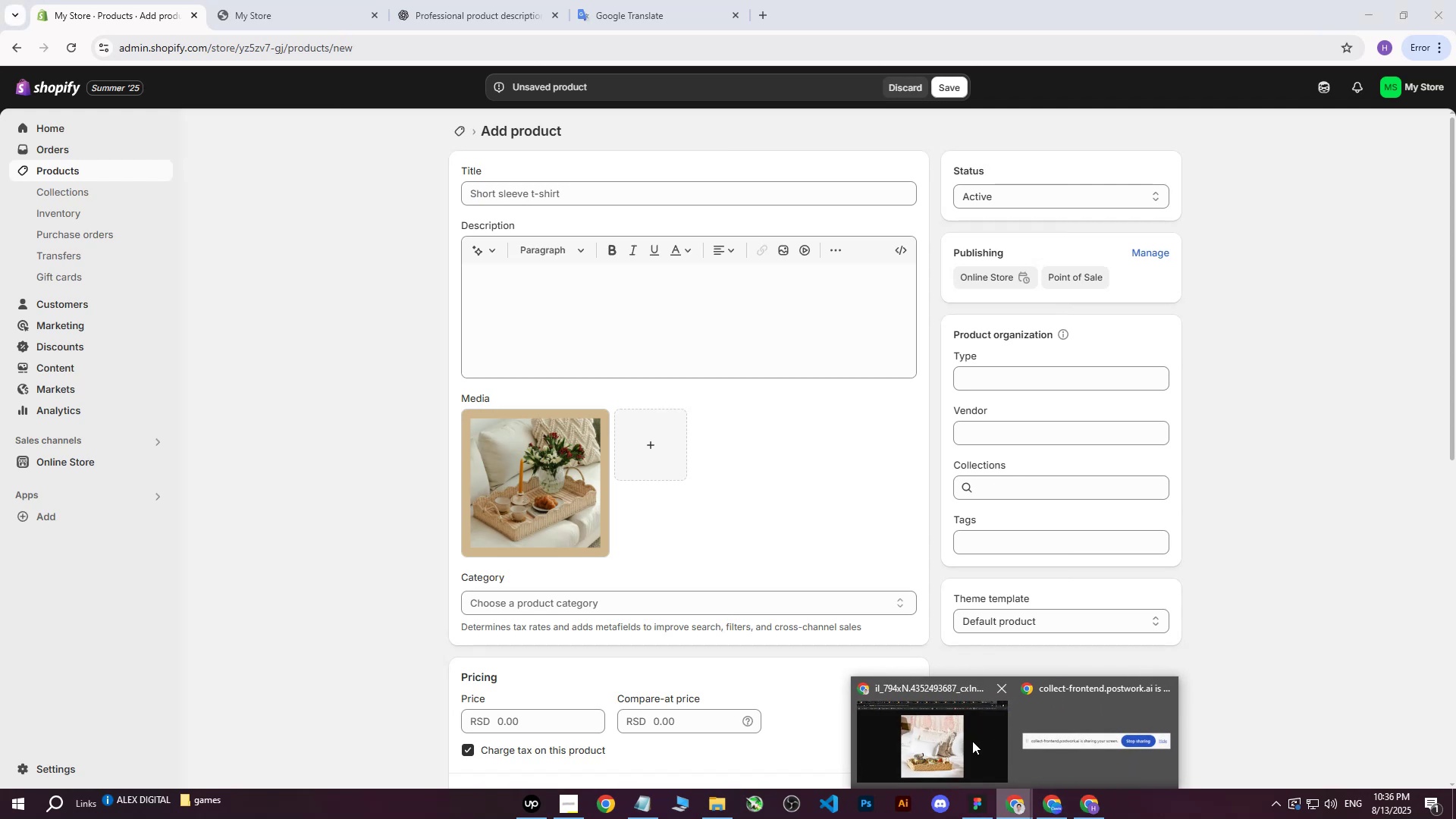 
left_click([948, 739])
 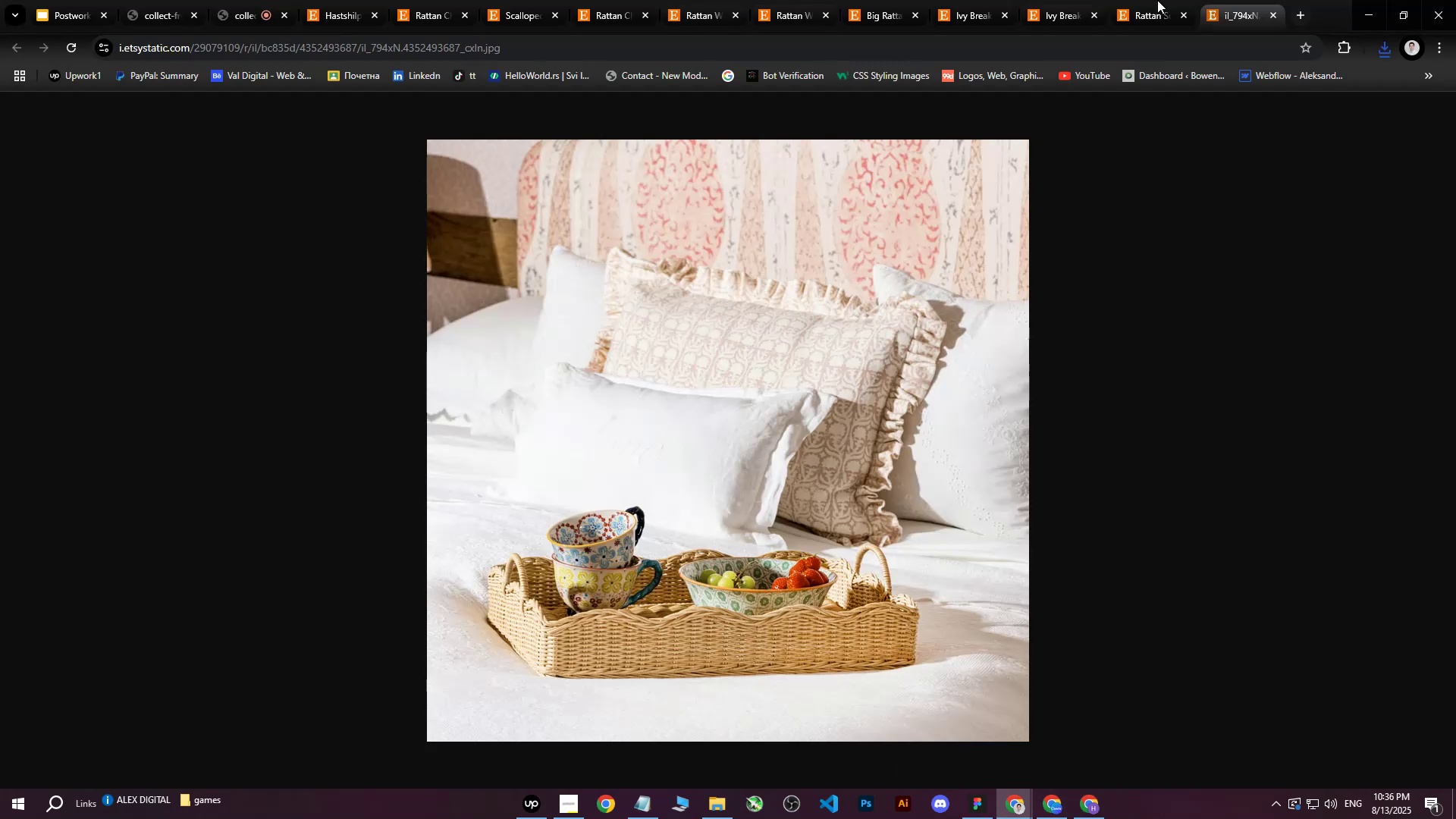 
left_click([1188, 0])
 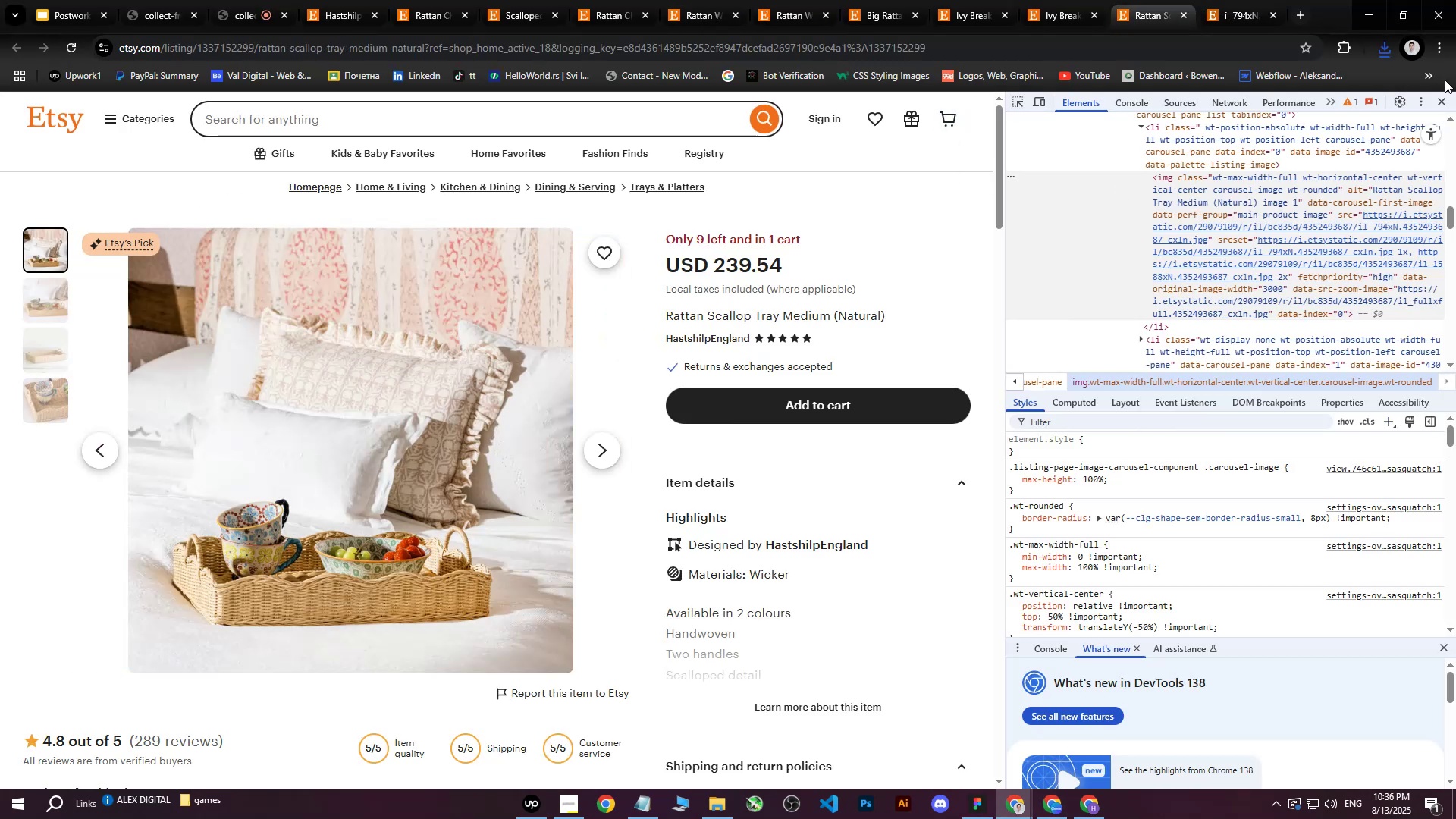 
left_click([1439, 107])
 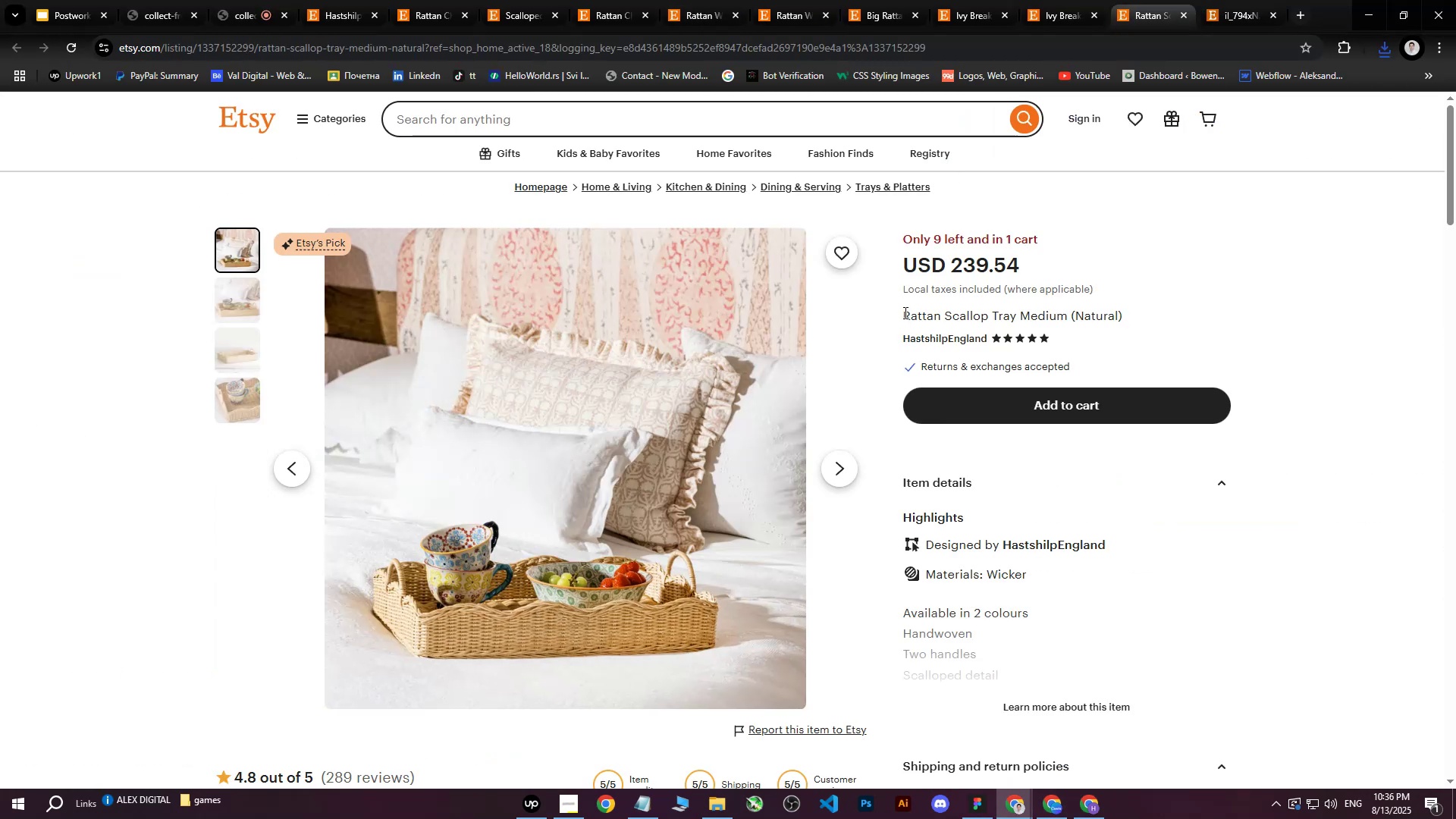 
left_click_drag(start_coordinate=[902, 315], to_coordinate=[1128, 322])
 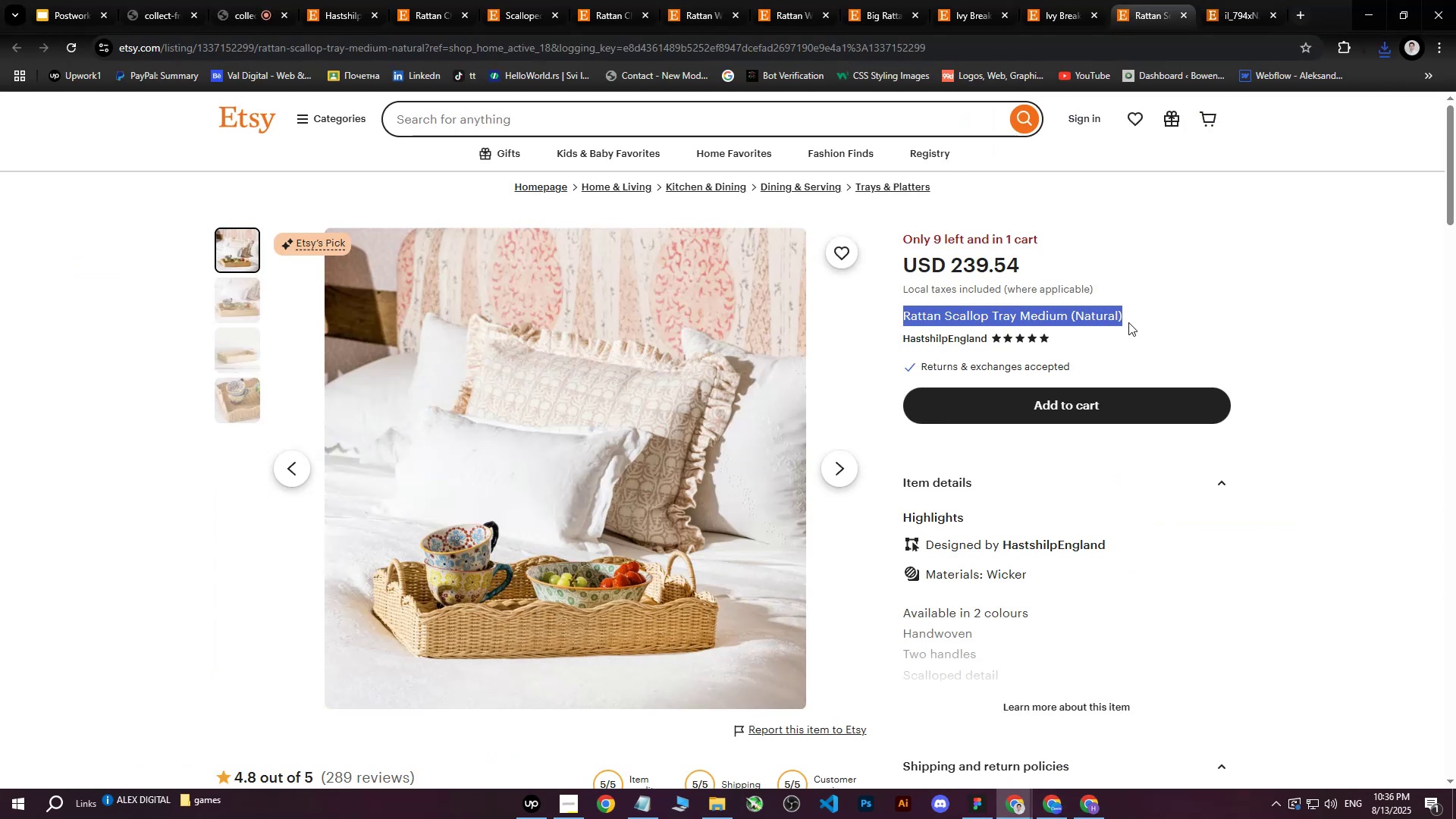 
key(Control+ControlLeft)
 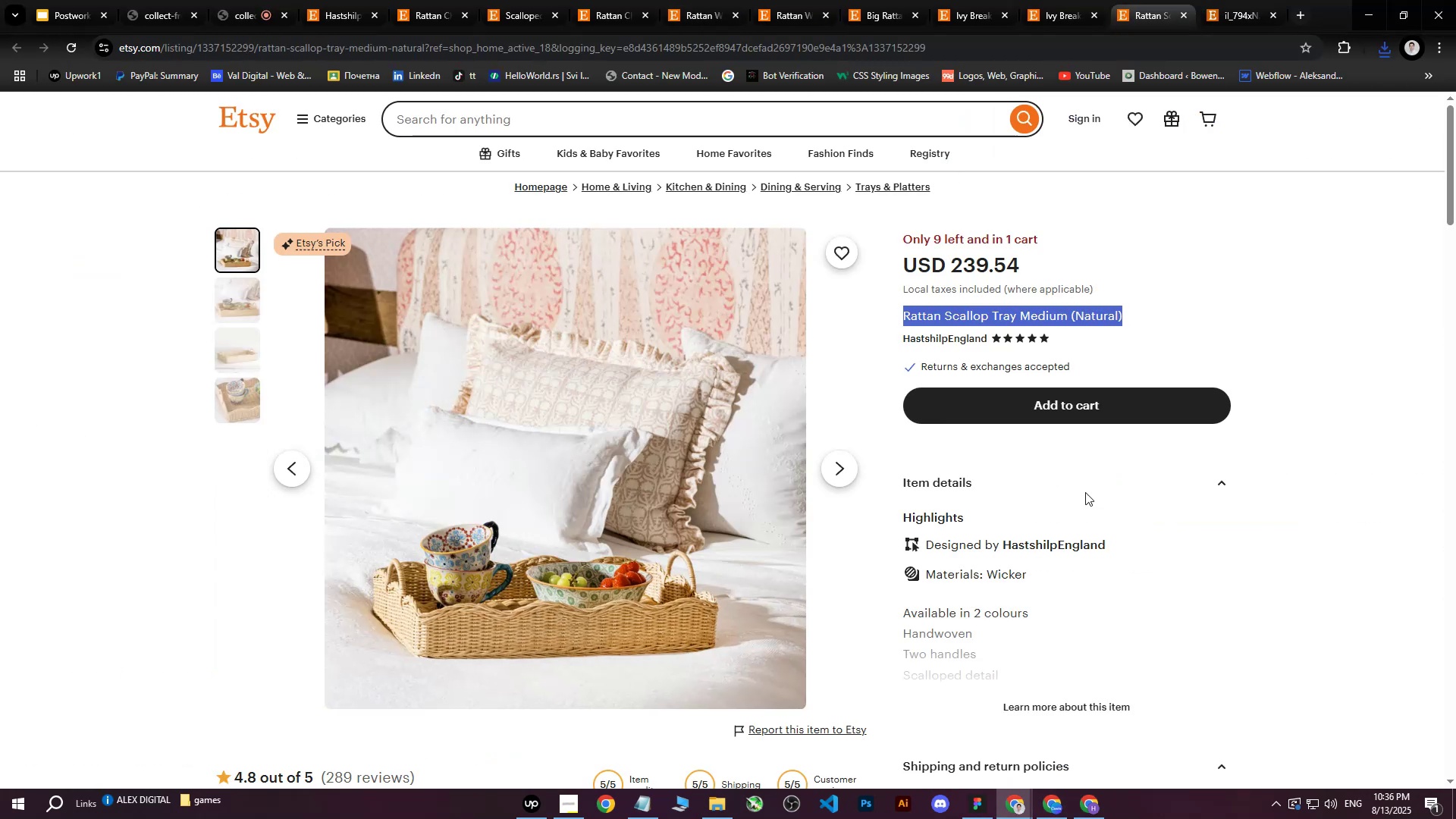 
key(Control+C)
 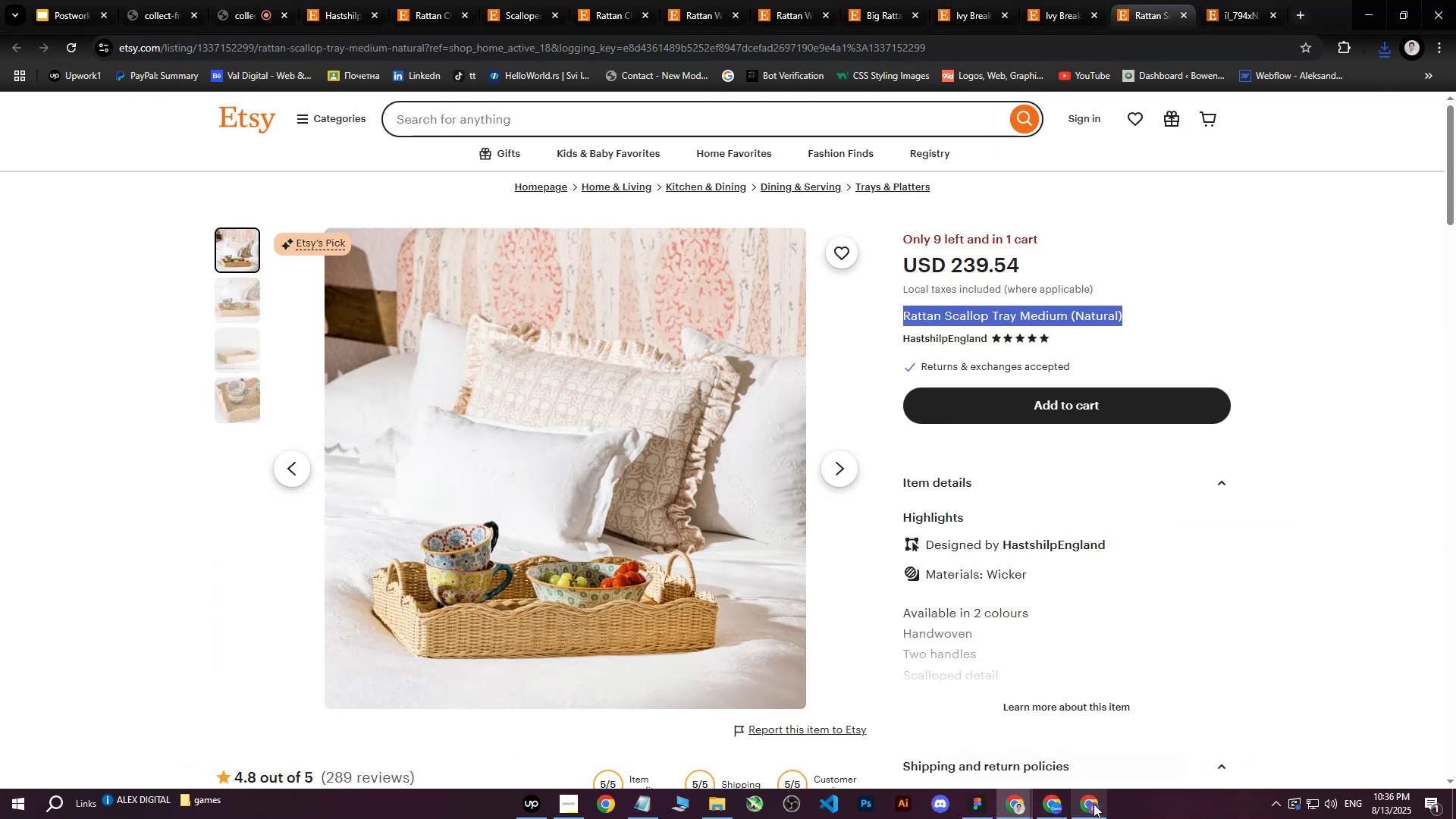 
left_click([1094, 804])
 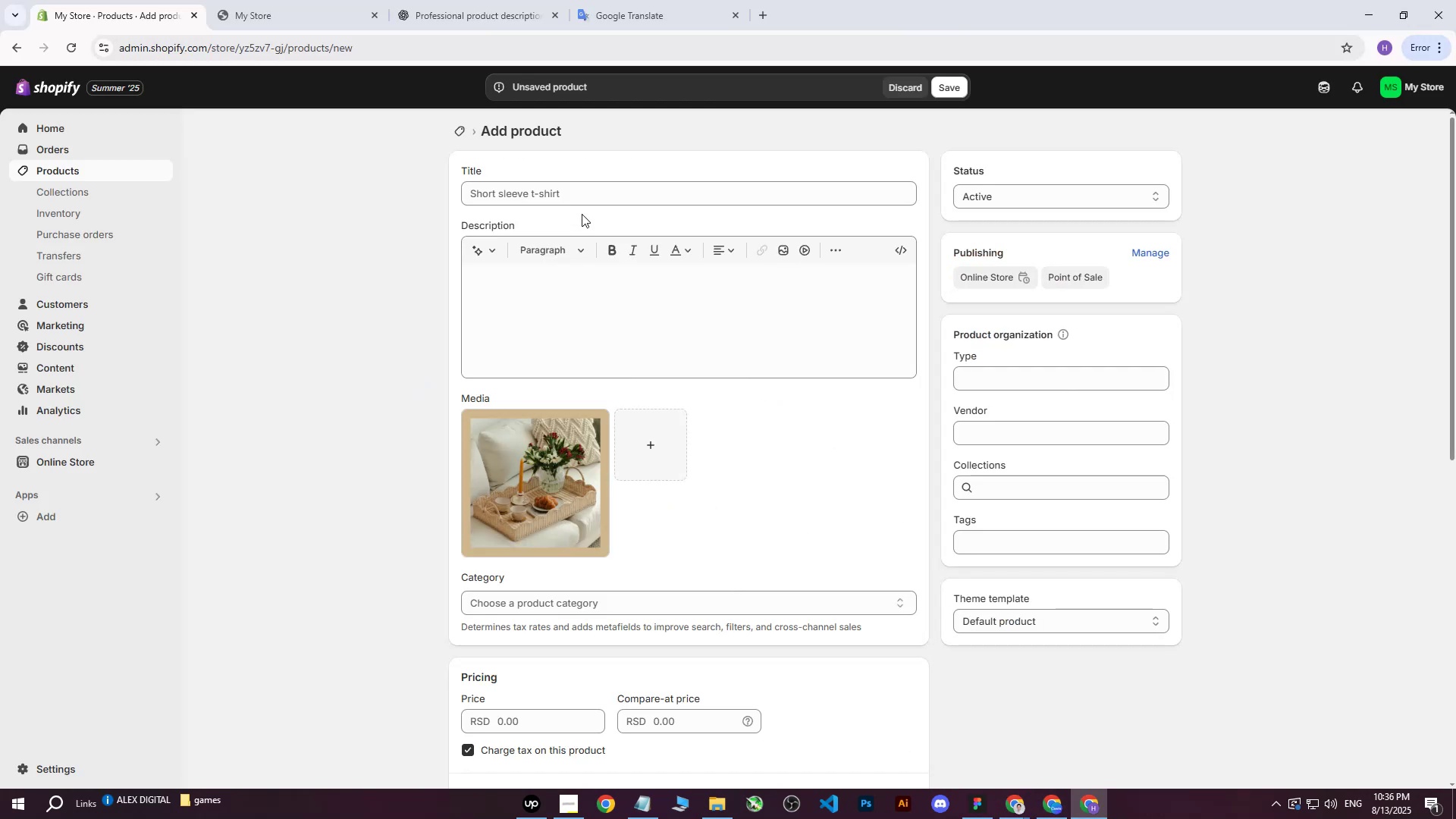 
left_click([585, 195])
 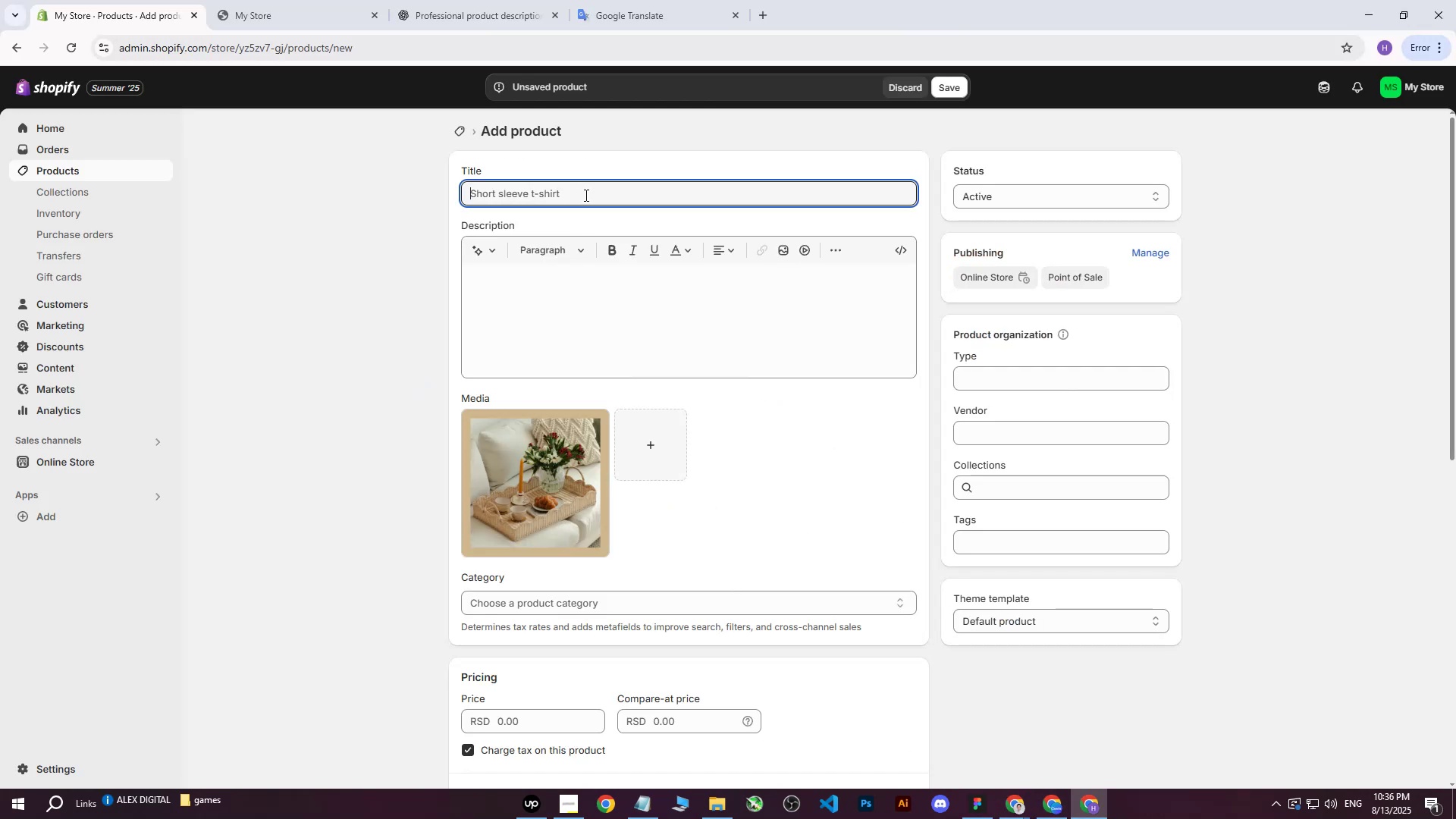 
key(Control+ControlLeft)
 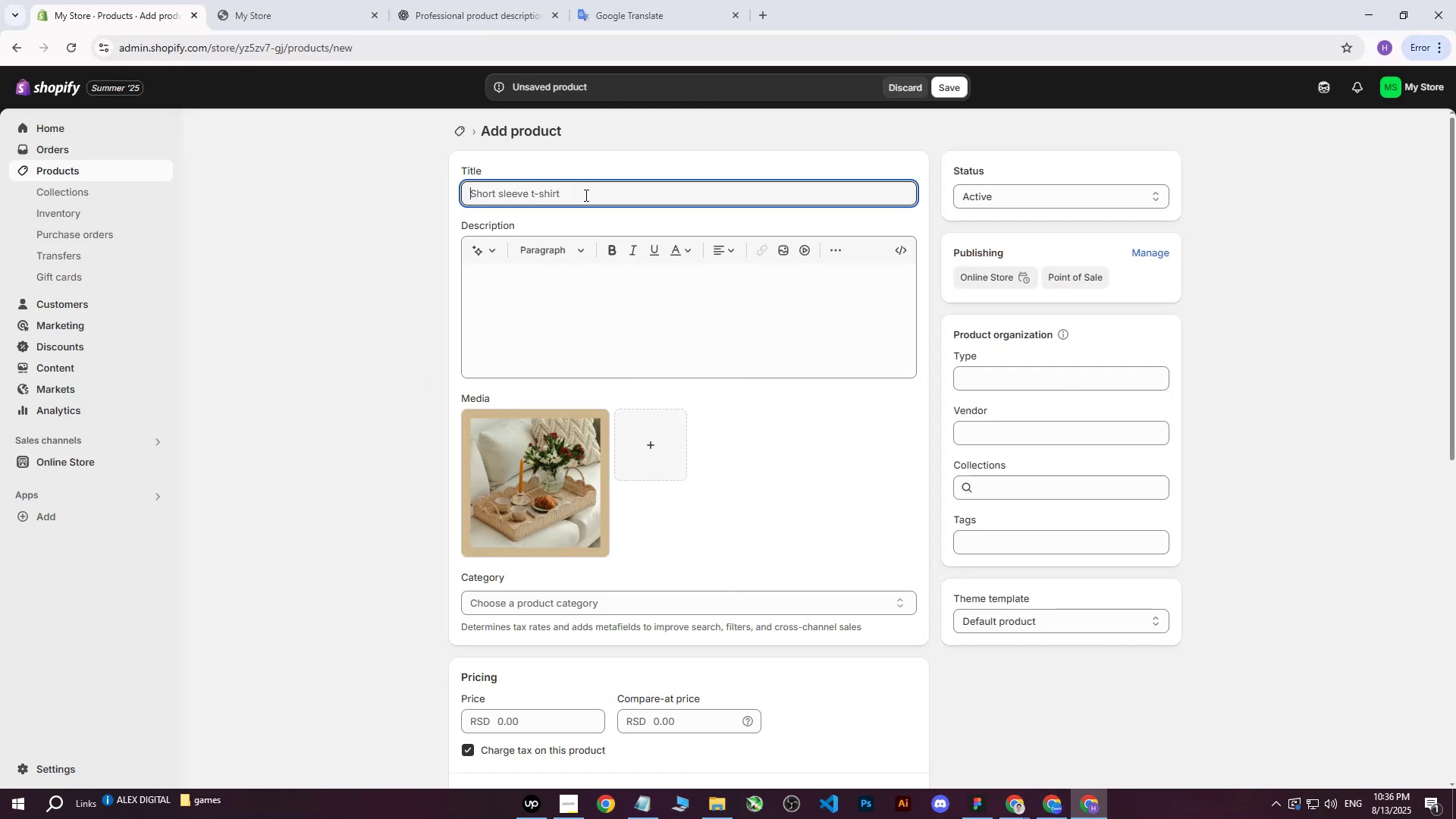 
key(Control+V)
 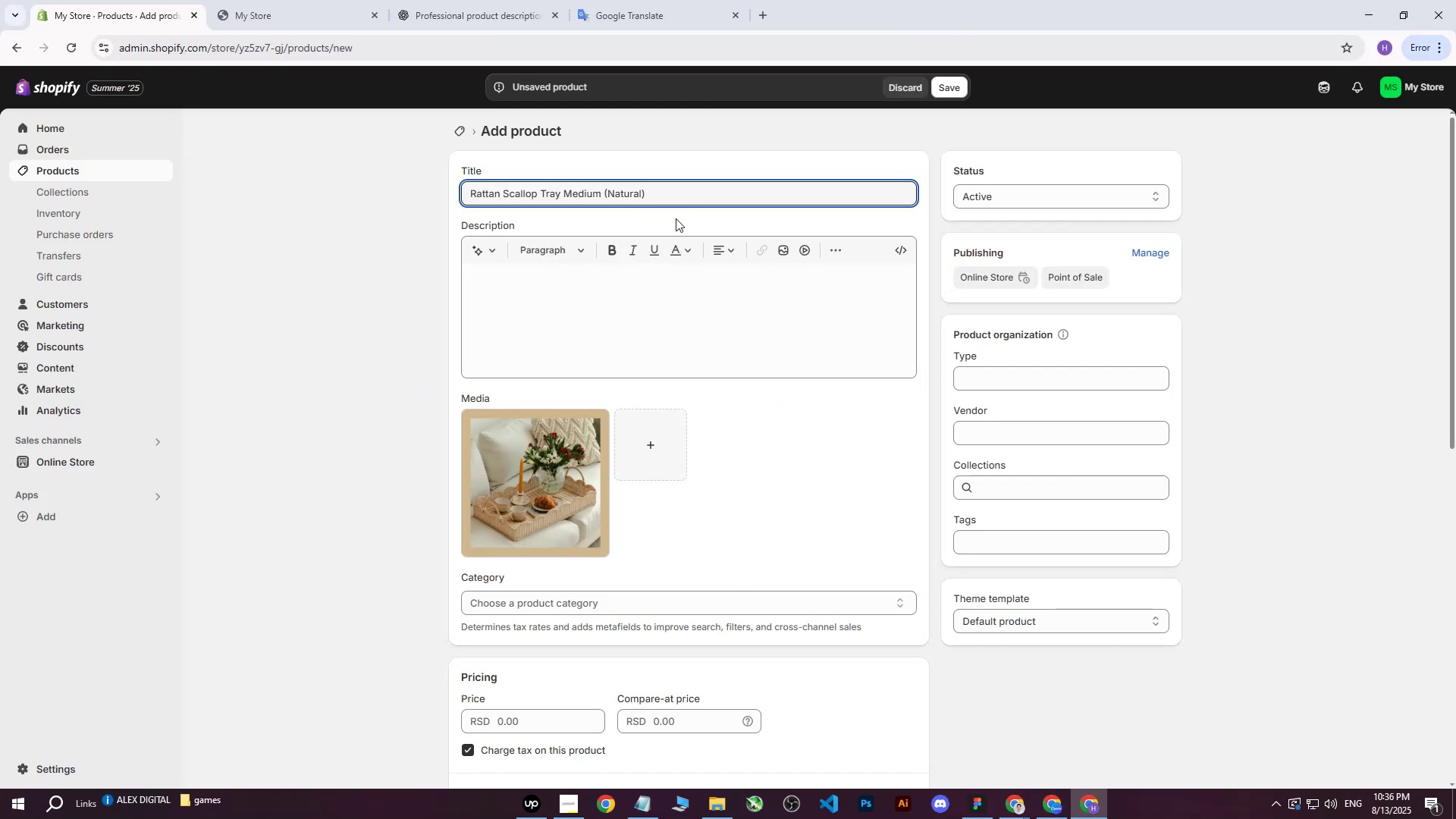 
left_click([635, 300])
 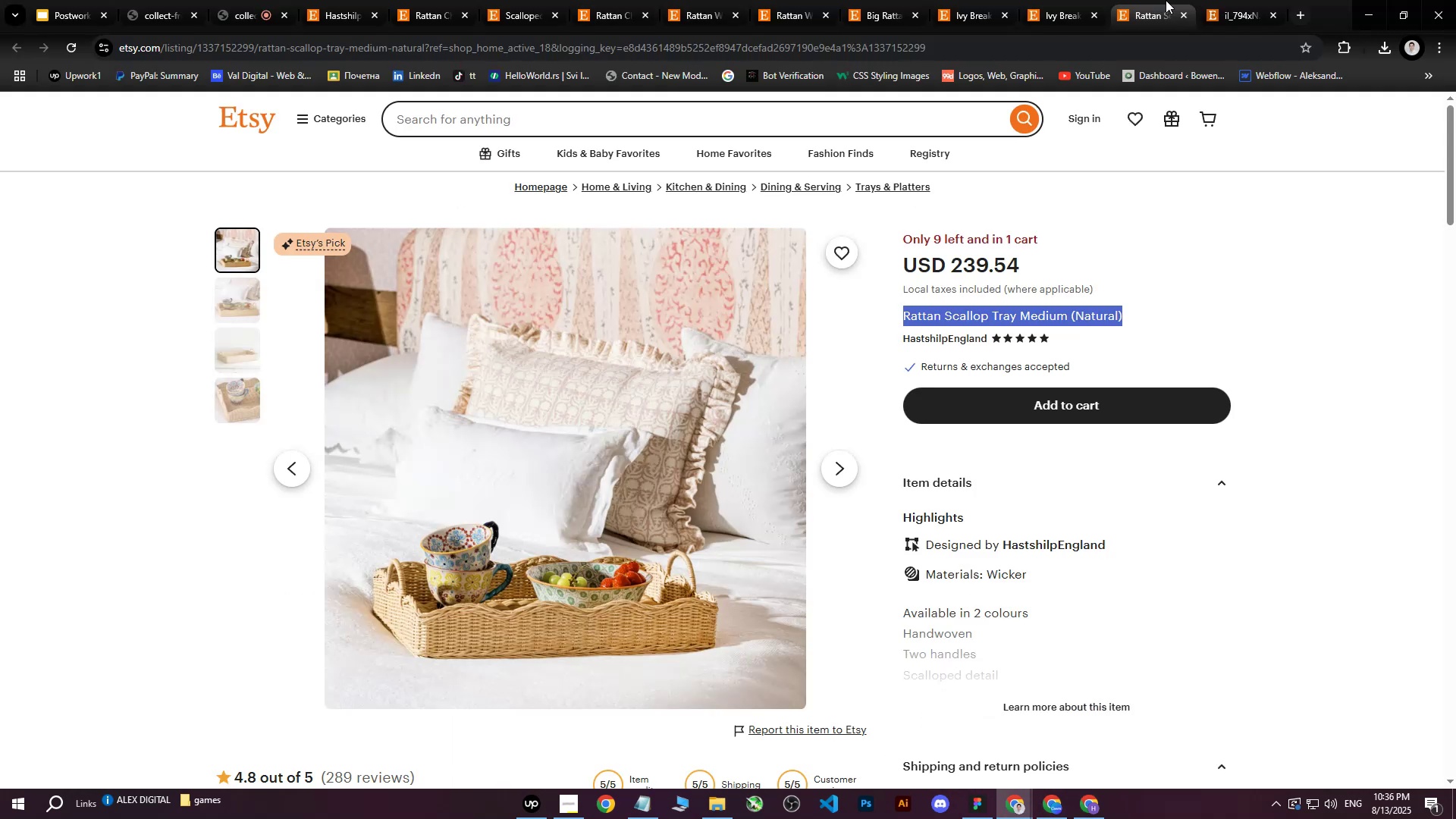 
left_click([1055, 702])
 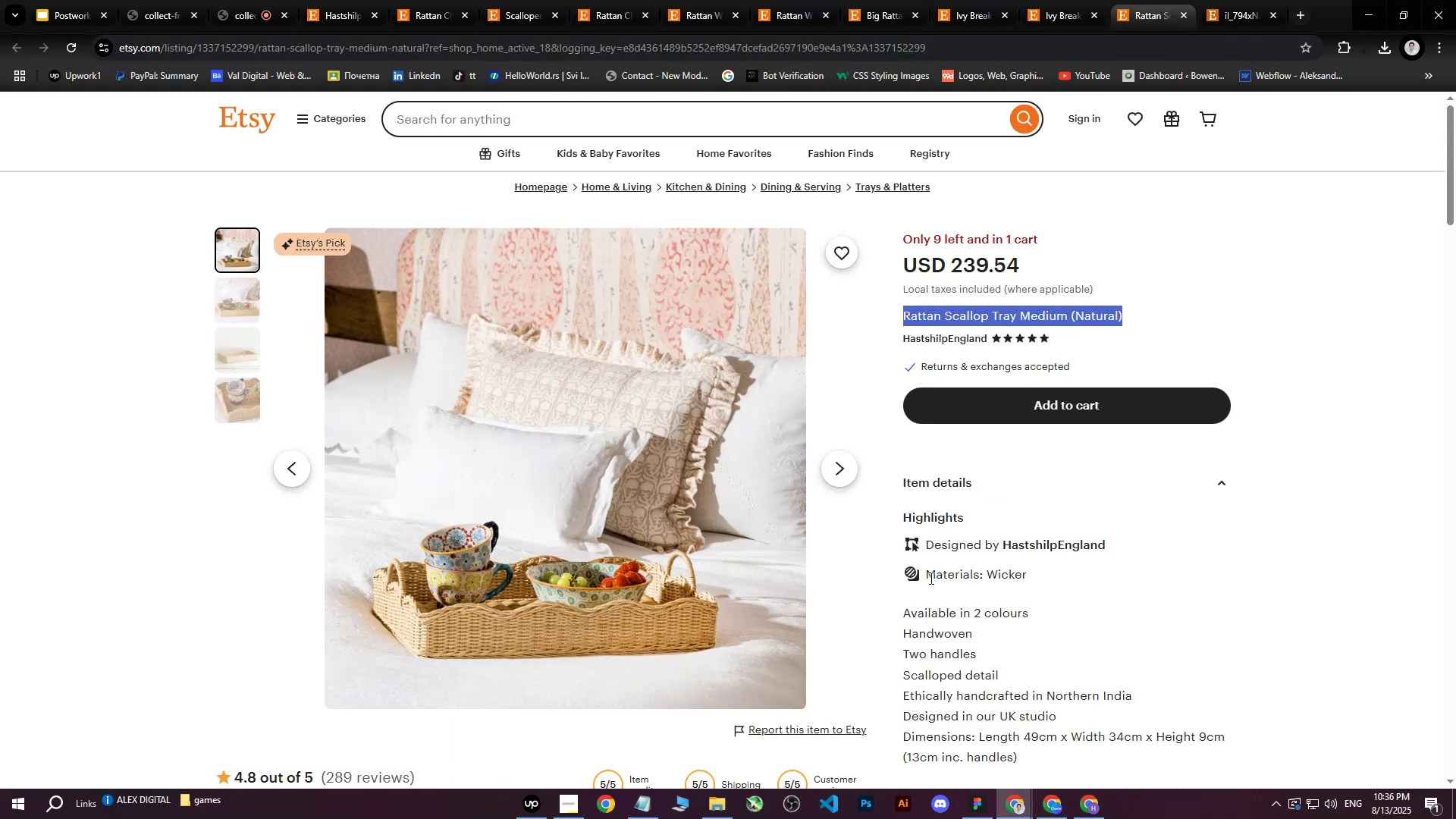 
left_click_drag(start_coordinate=[928, 577], to_coordinate=[1090, 455])
 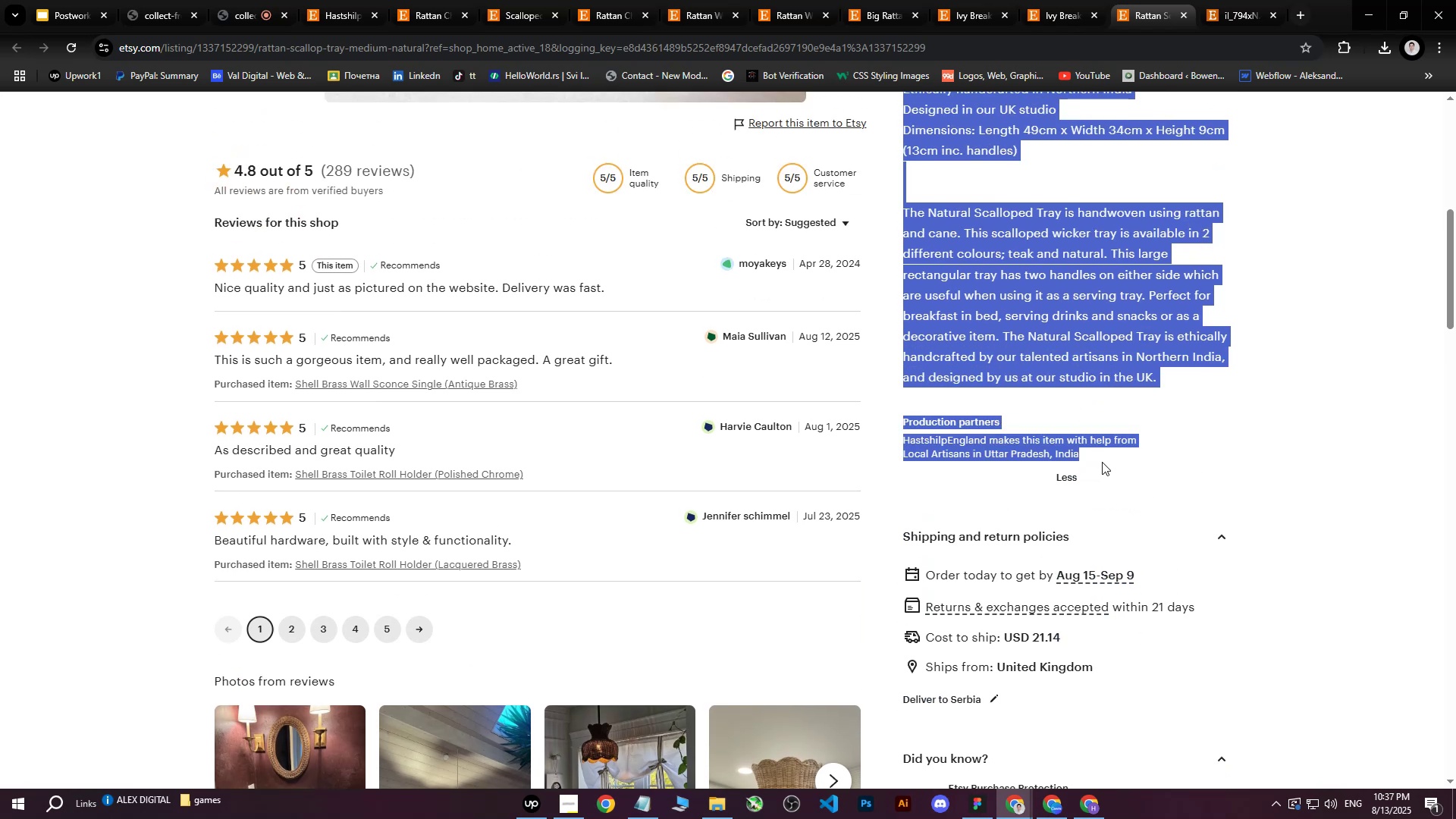 
scroll: coordinate [1122, 500], scroll_direction: down, amount: 10.0
 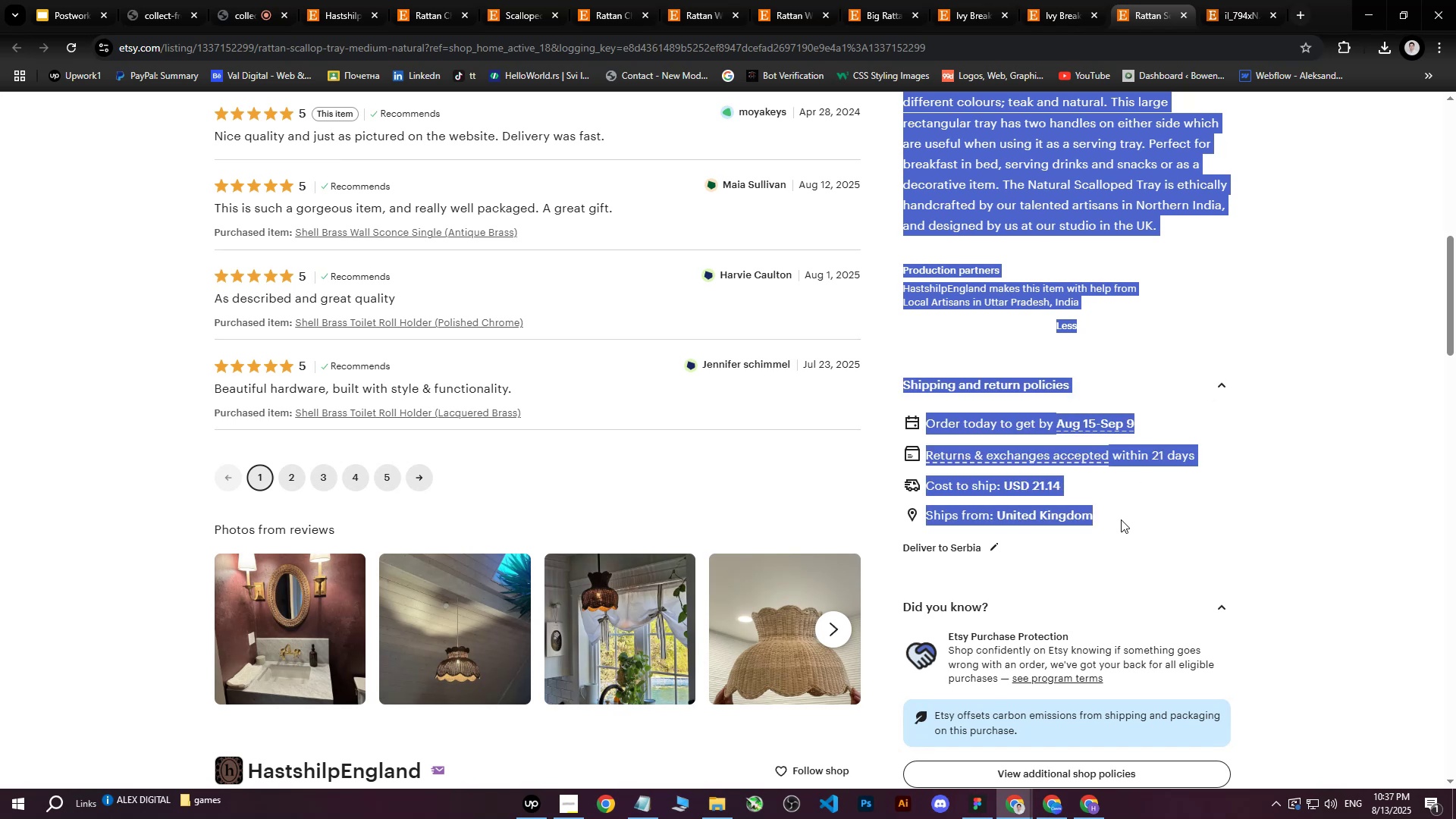 
scroll: coordinate [1126, 326], scroll_direction: up, amount: 2.0
 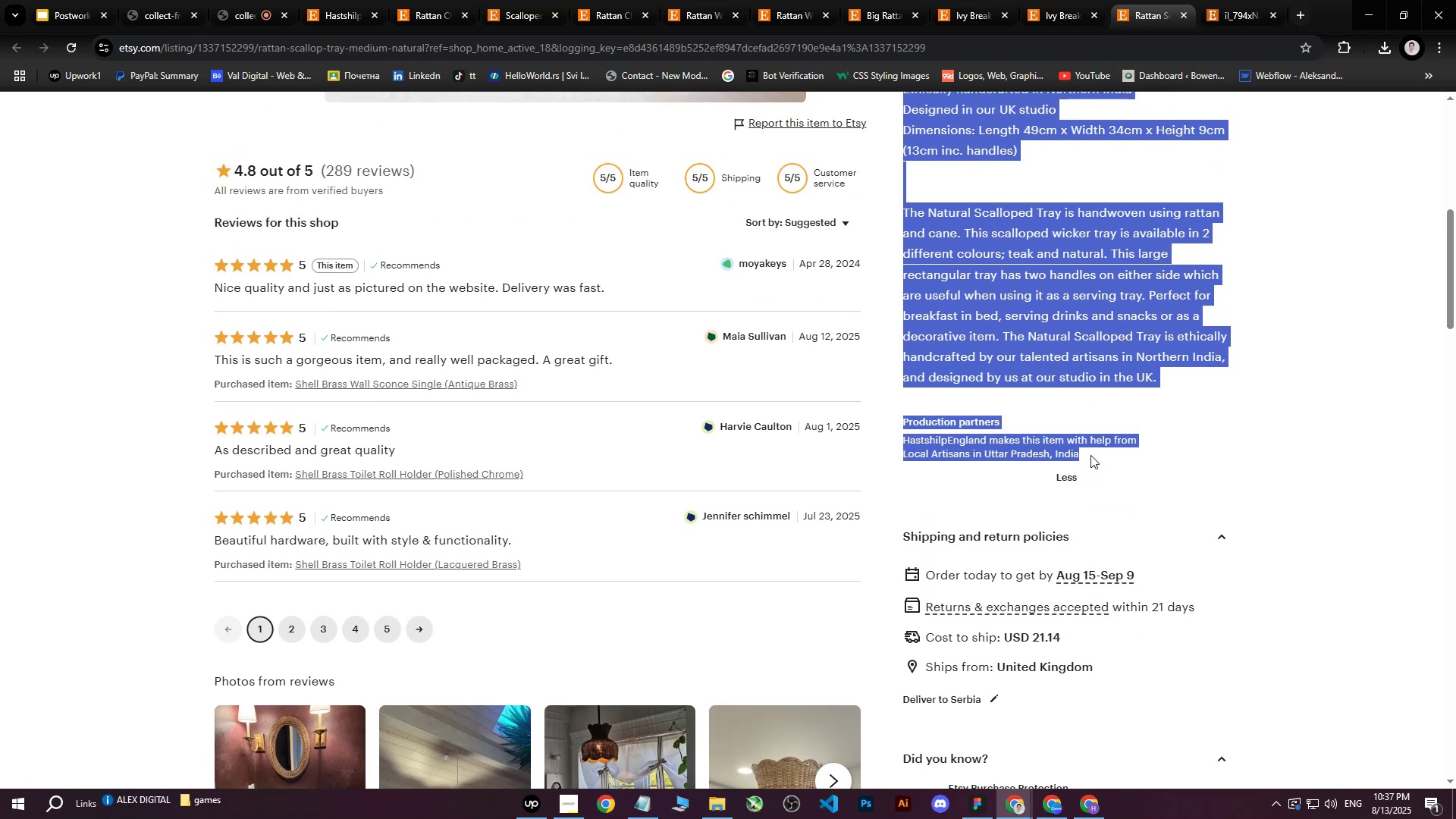 
key(Control+ControlLeft)
 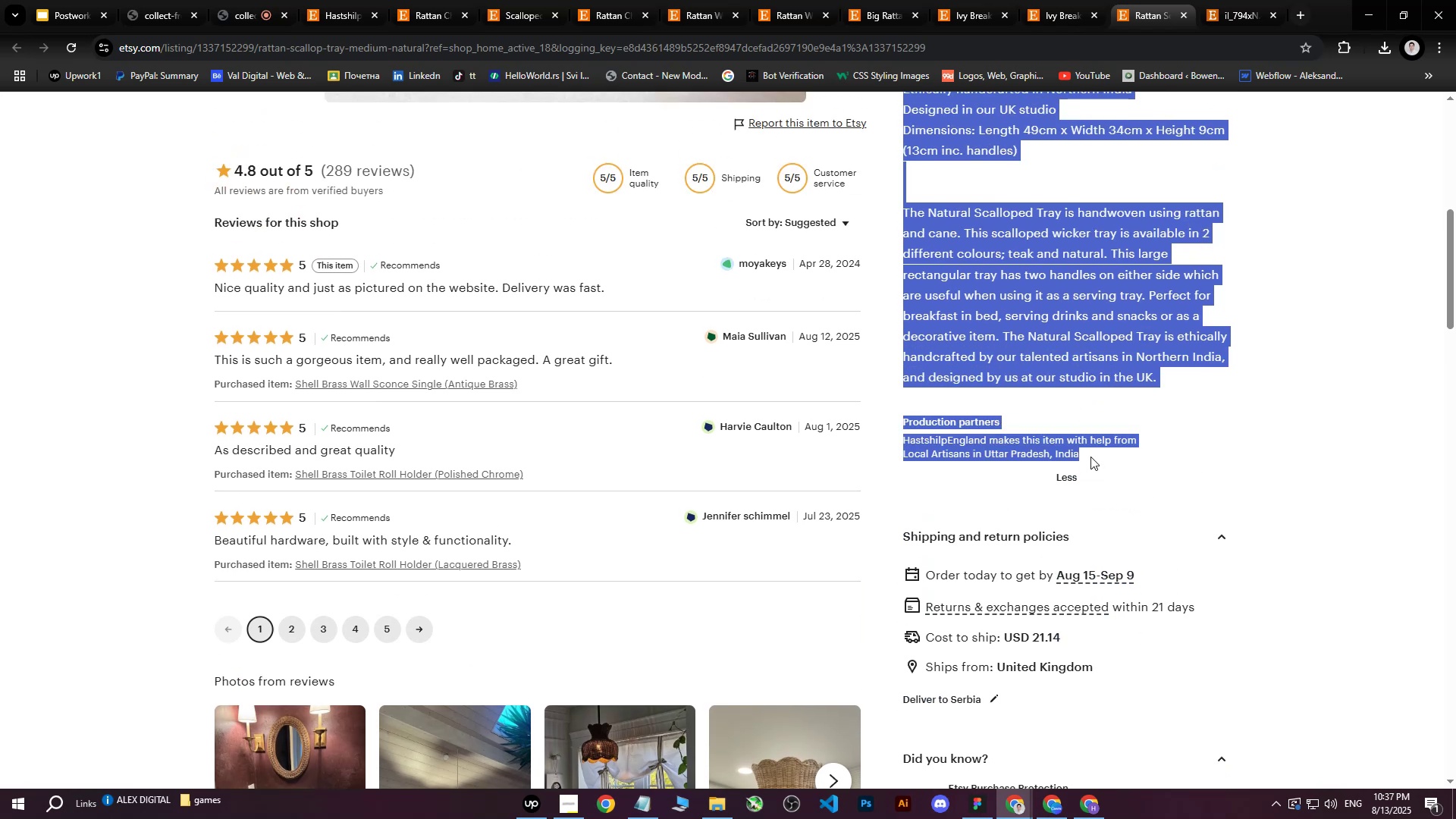 
key(Control+C)
 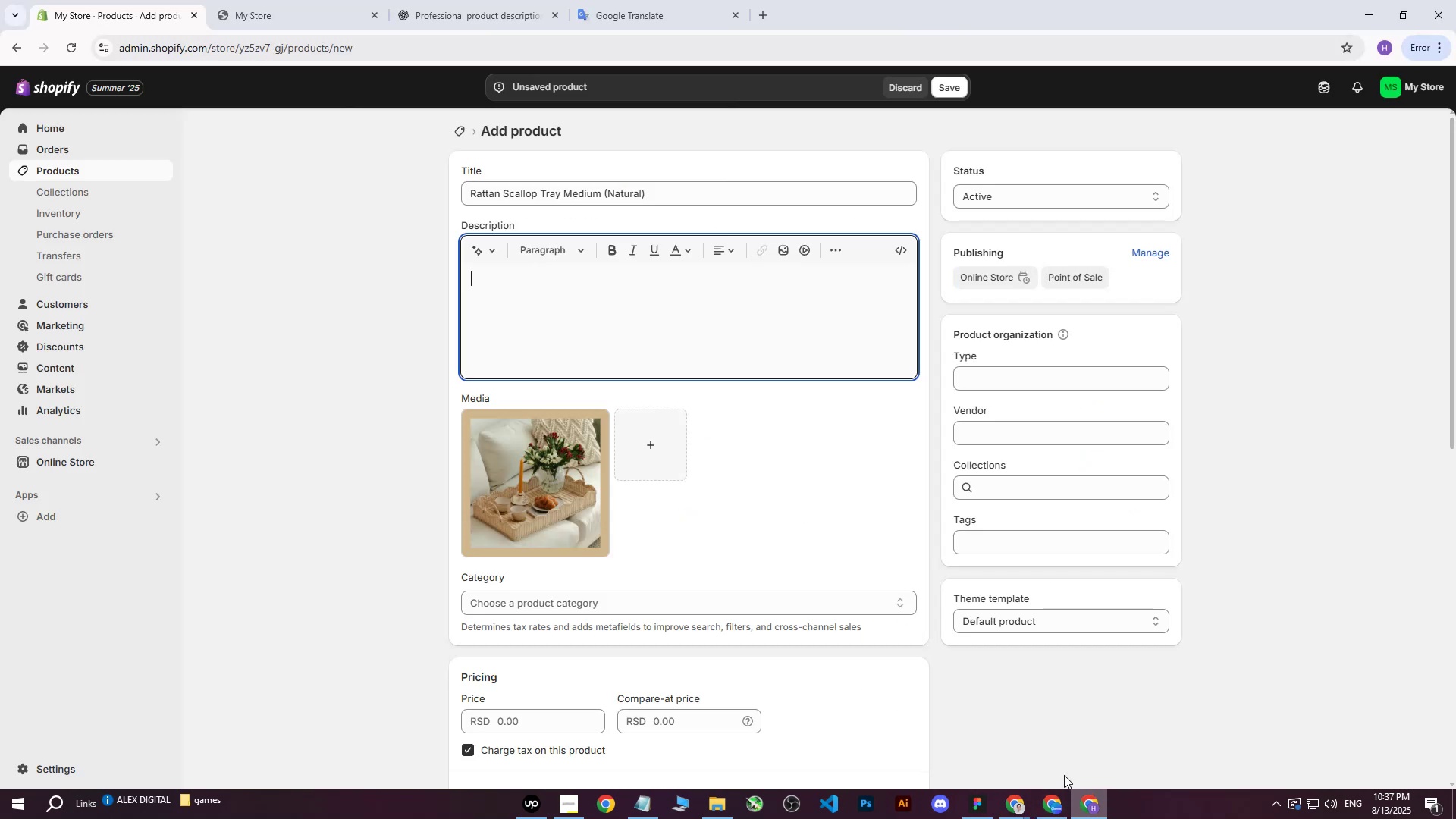 
left_click([491, 0])
 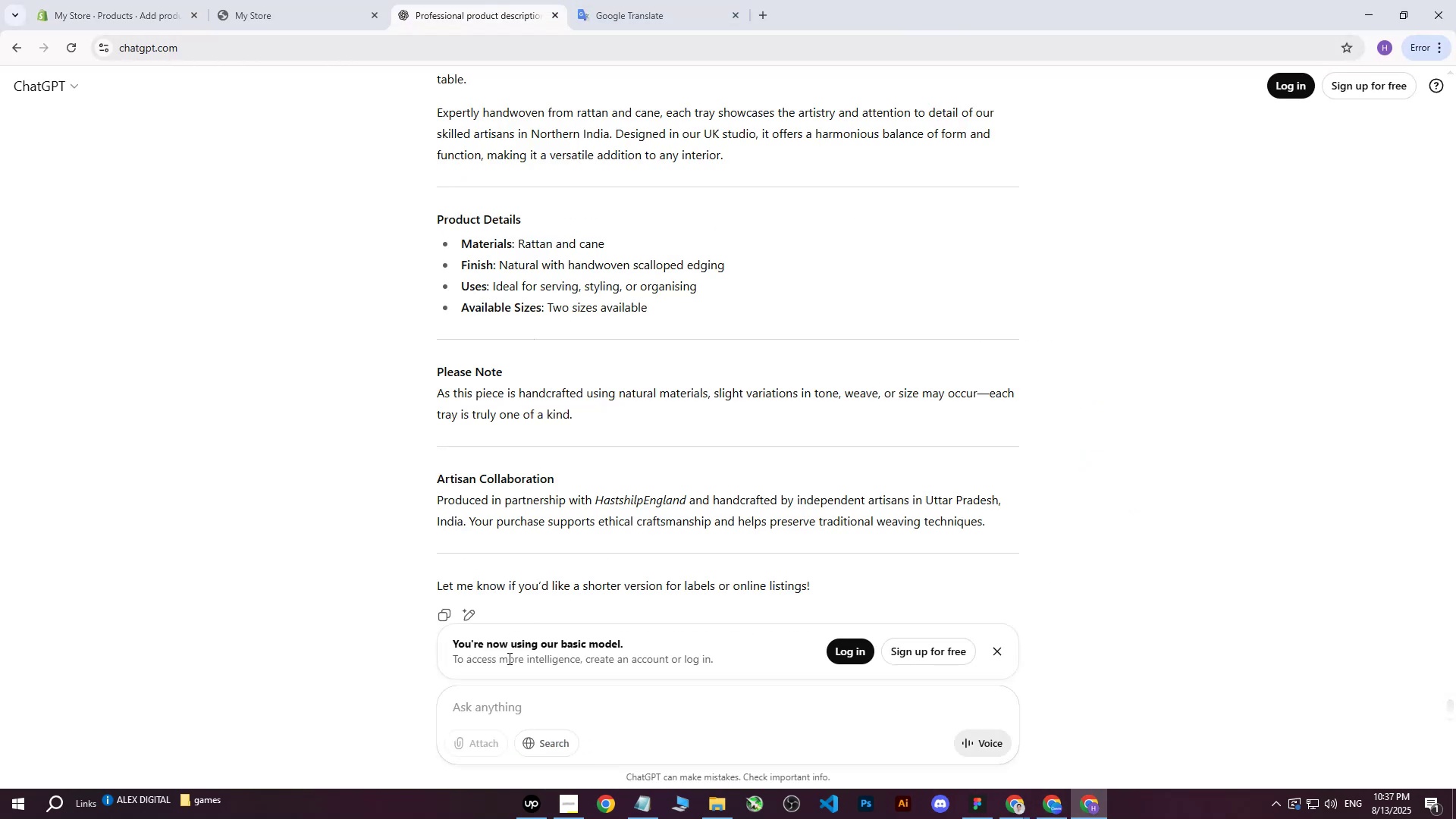 
left_click([497, 699])
 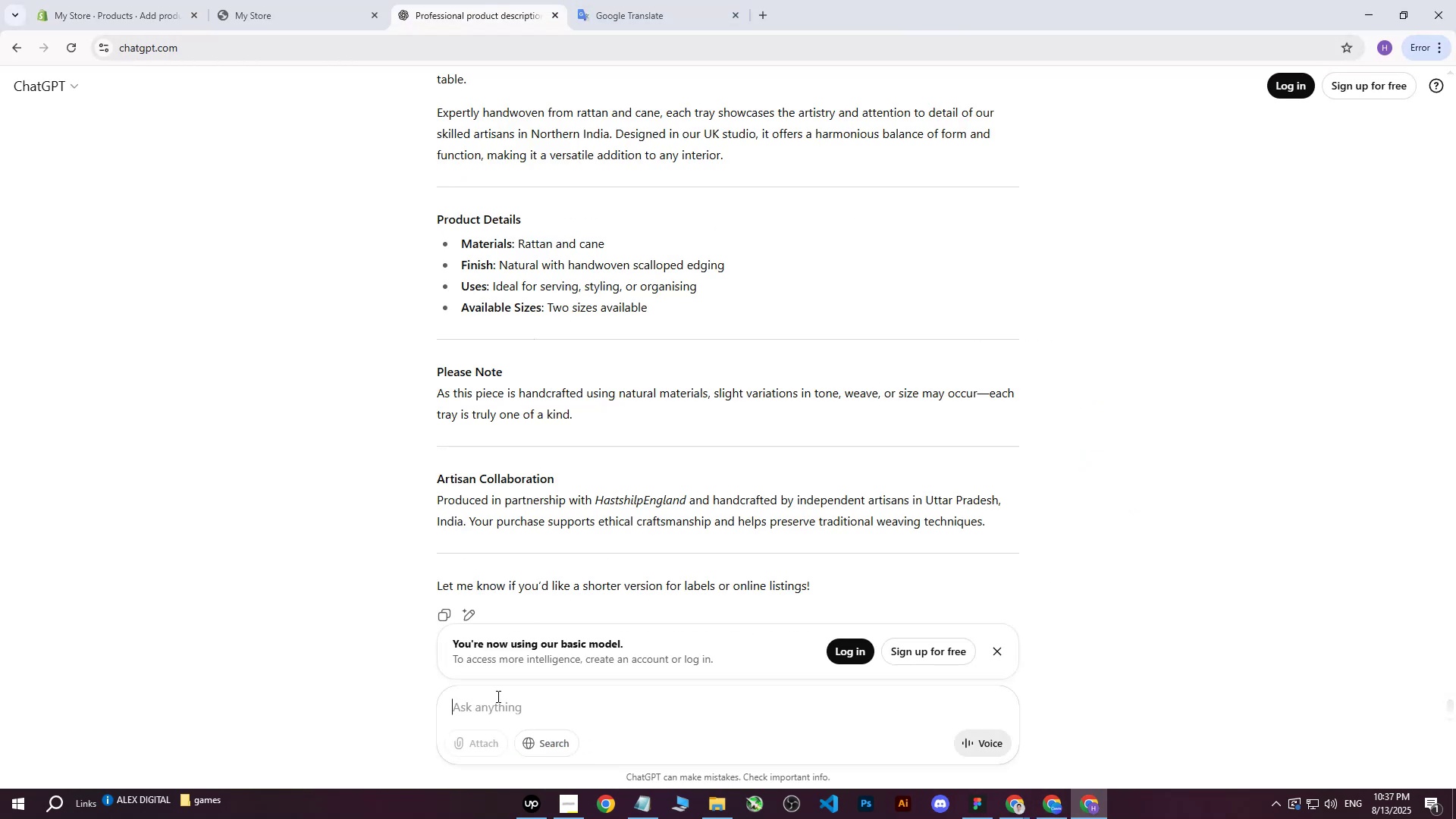 
type(write me but more po)
key(Backspace)
type(rofessin)
key(Backspace)
key(Backspace)
type(ional way : )
 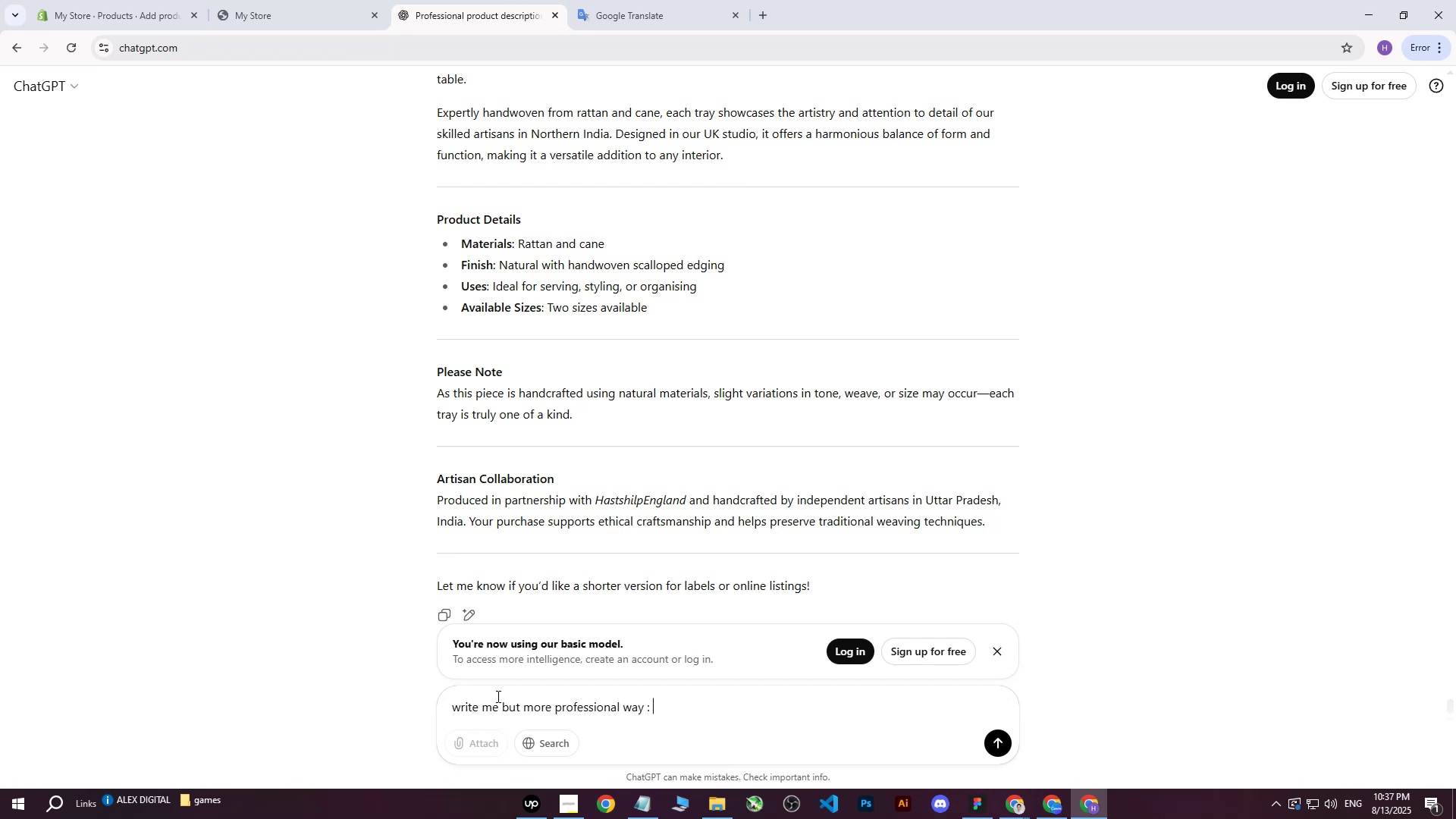 
key(Control+ControlLeft)
 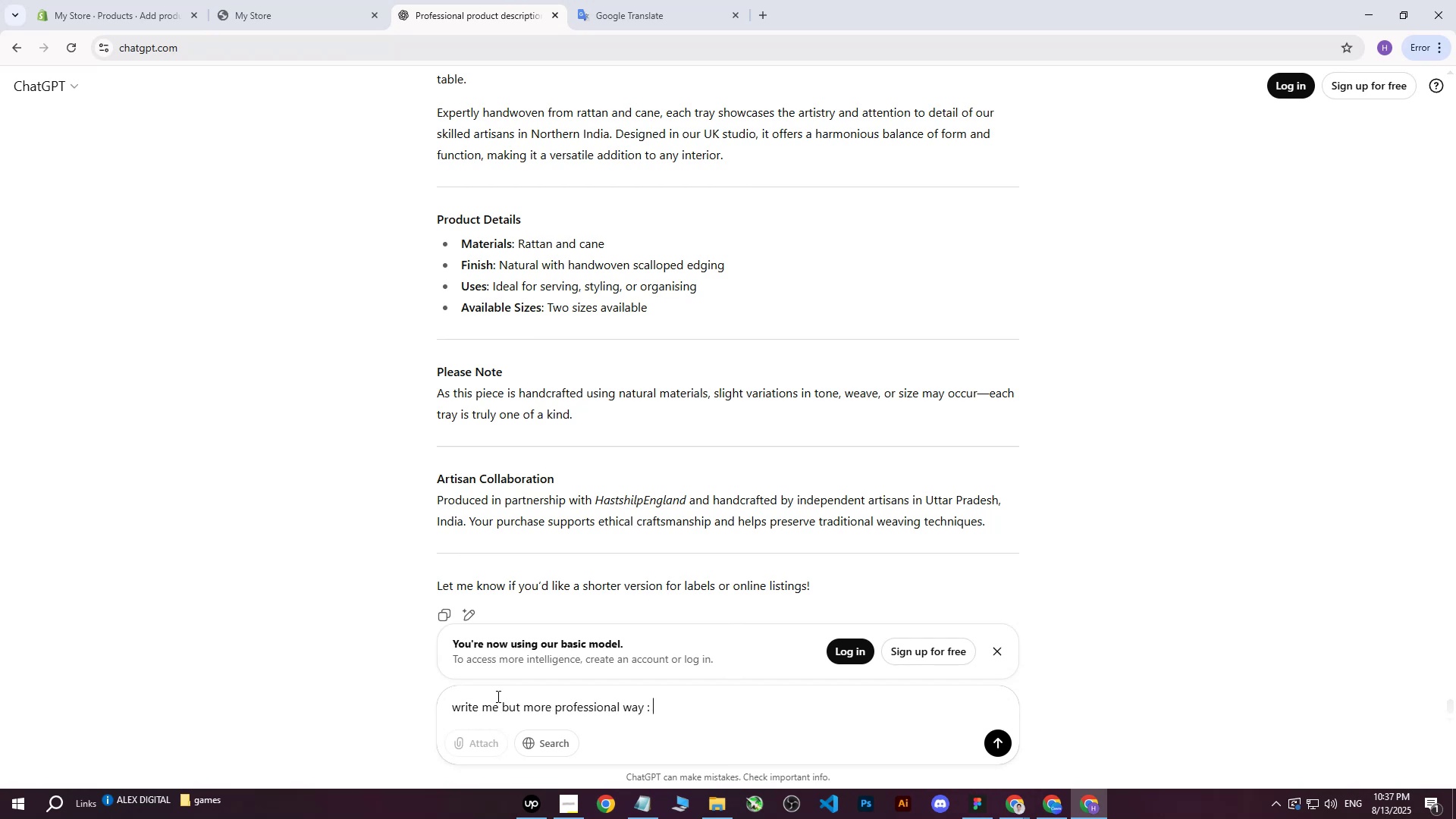 
key(Control+V)
 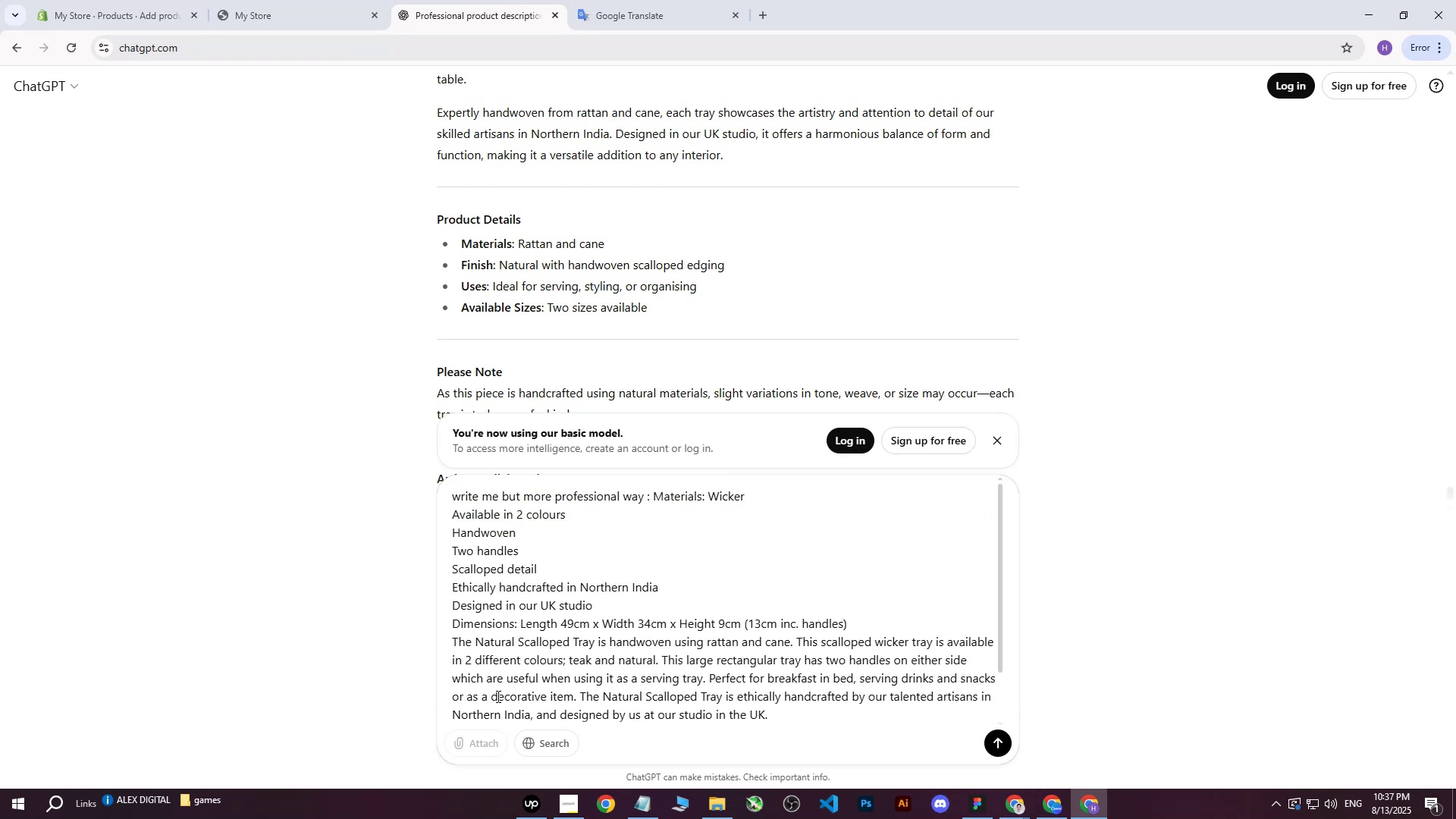 
key(Enter)
 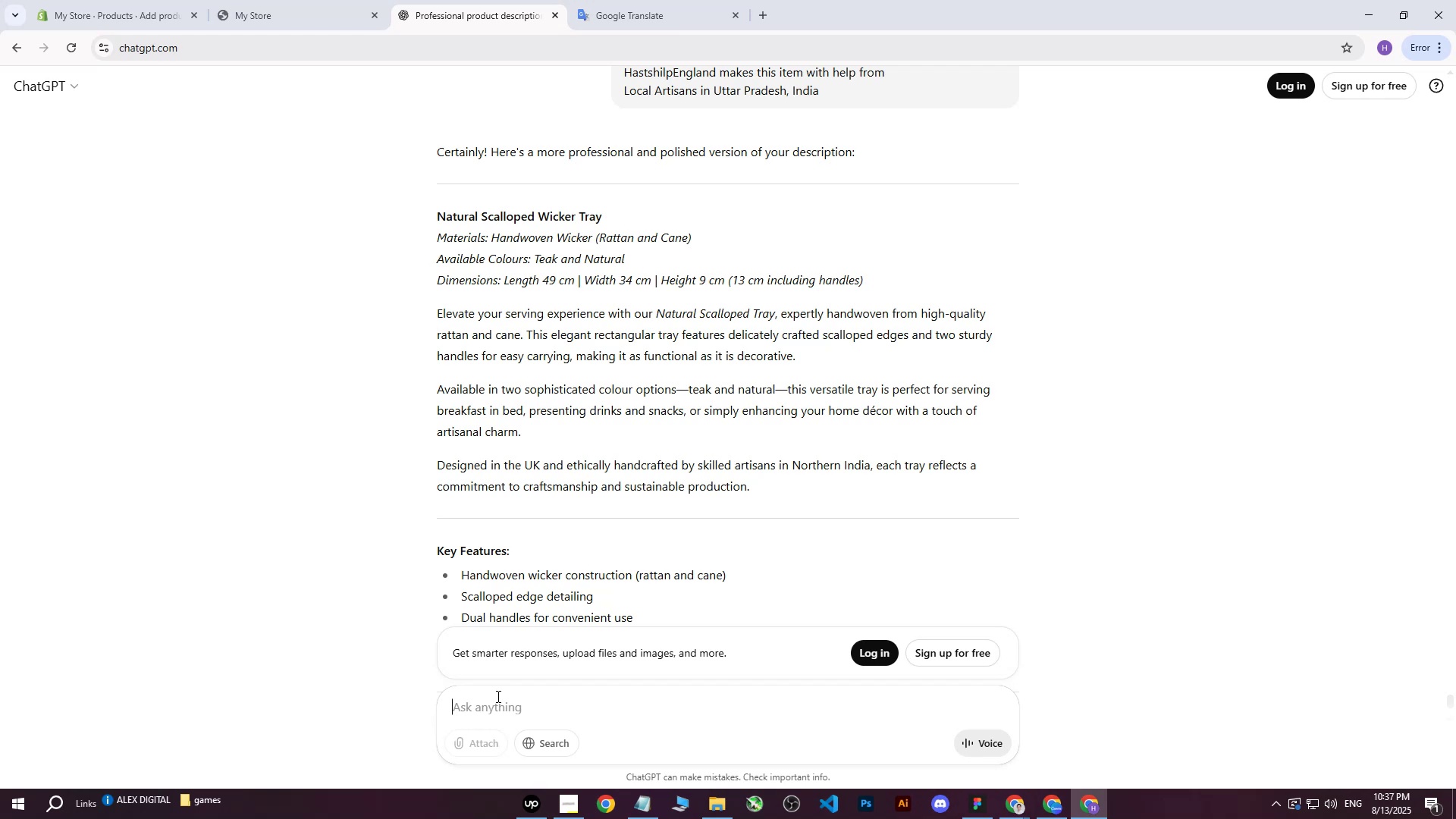 
wait(28.9)
 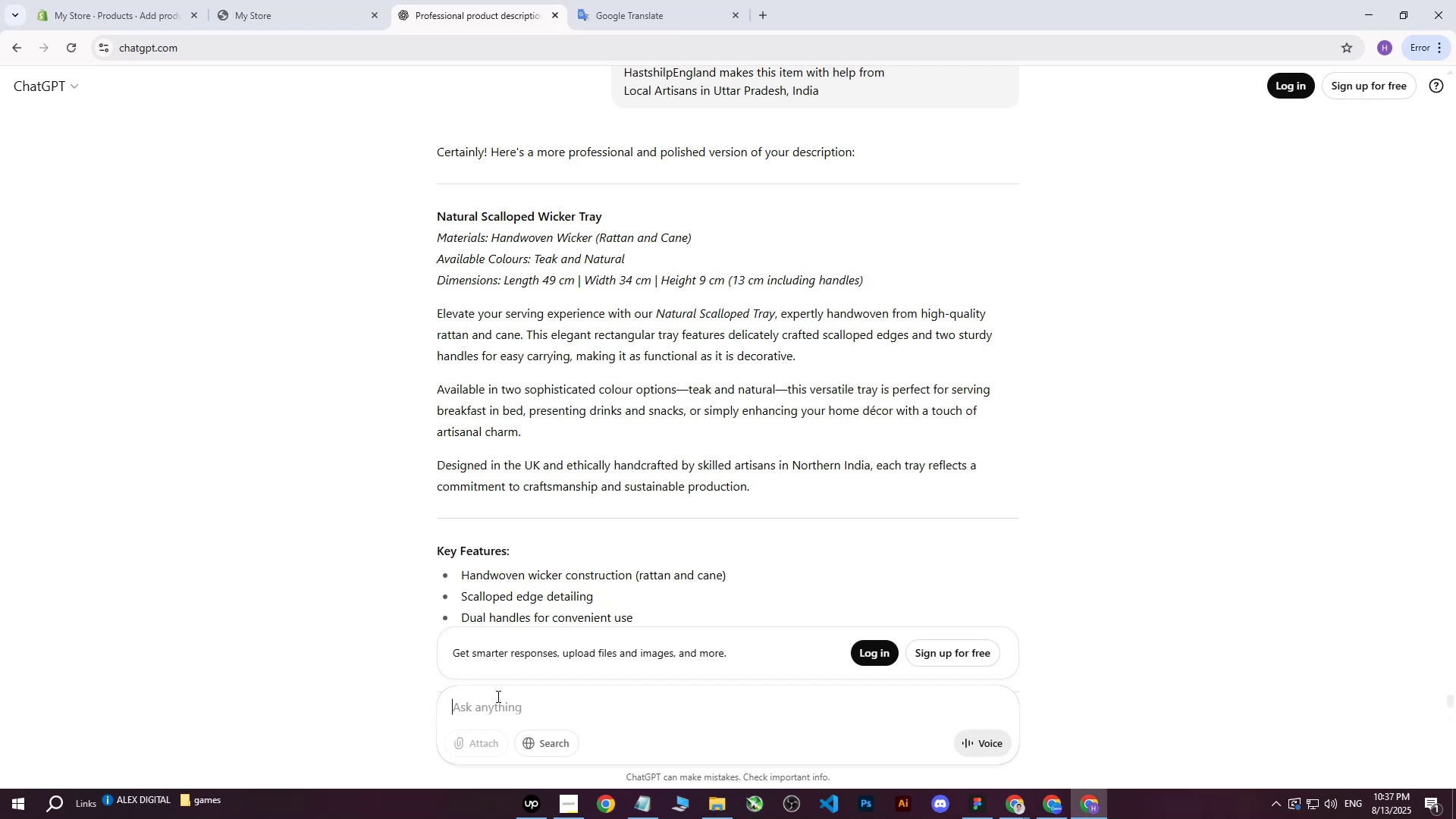 
left_click([287, 0])
 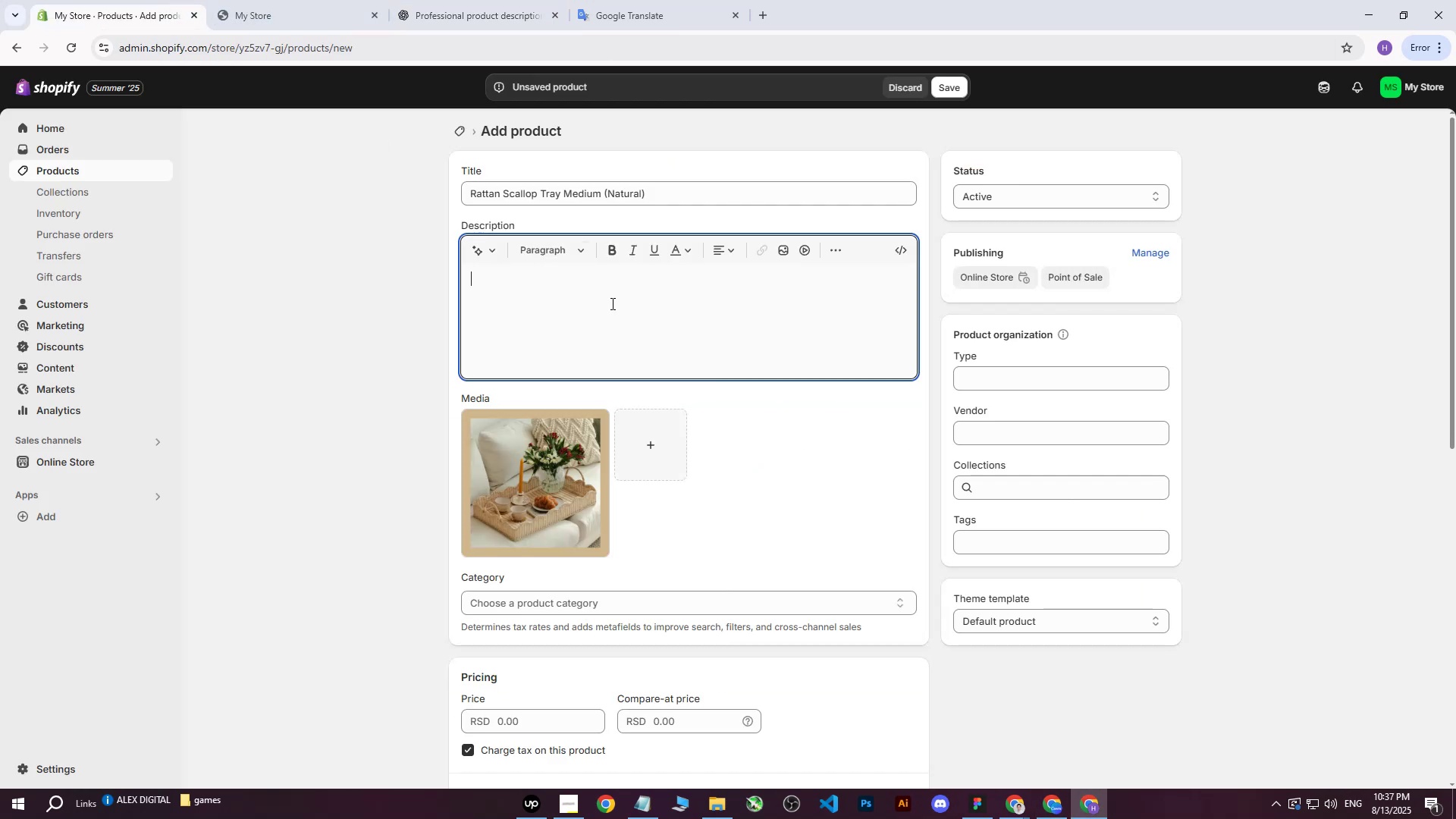 
left_click([603, 304])
 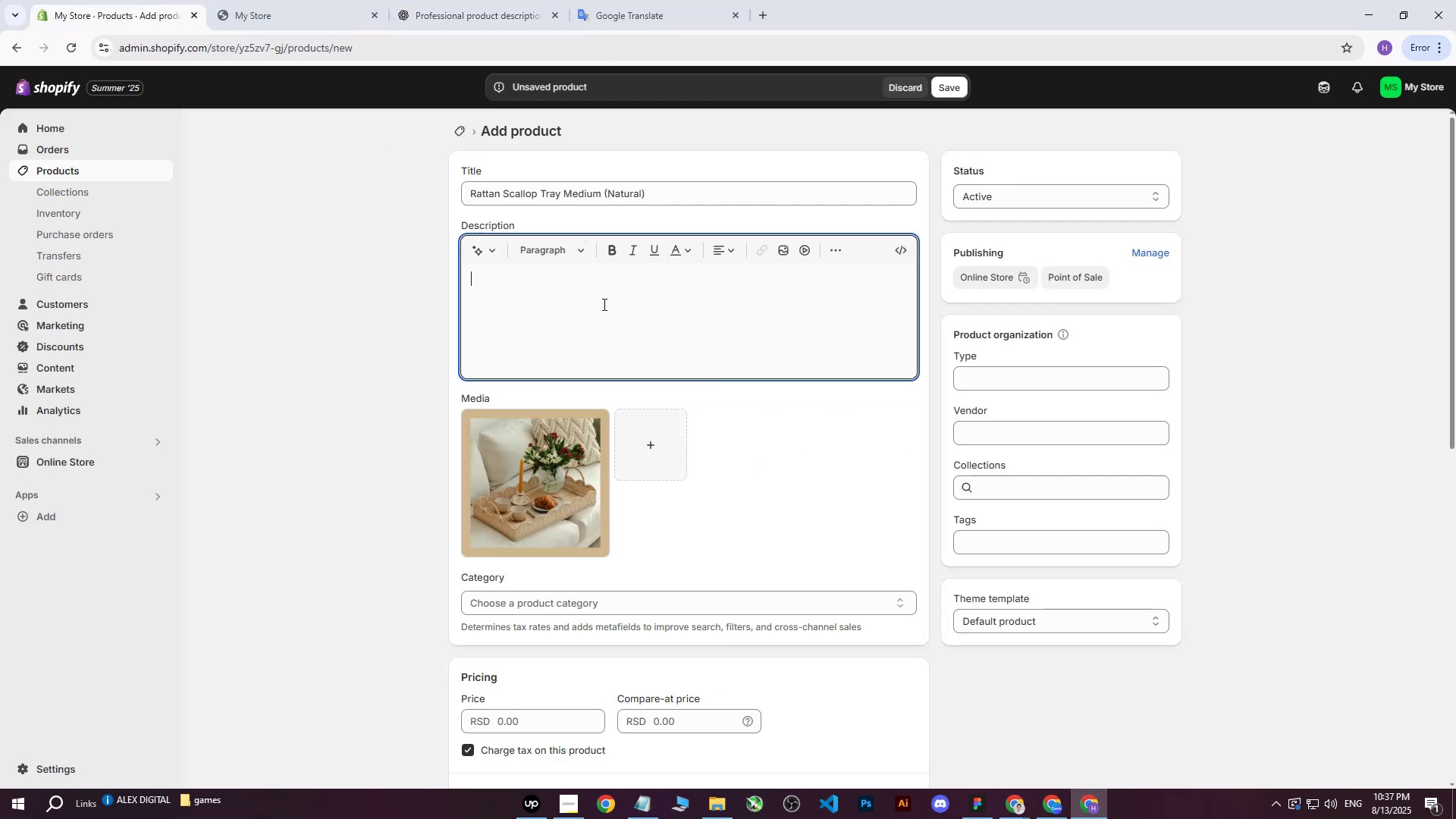 
key(Control+ControlLeft)
 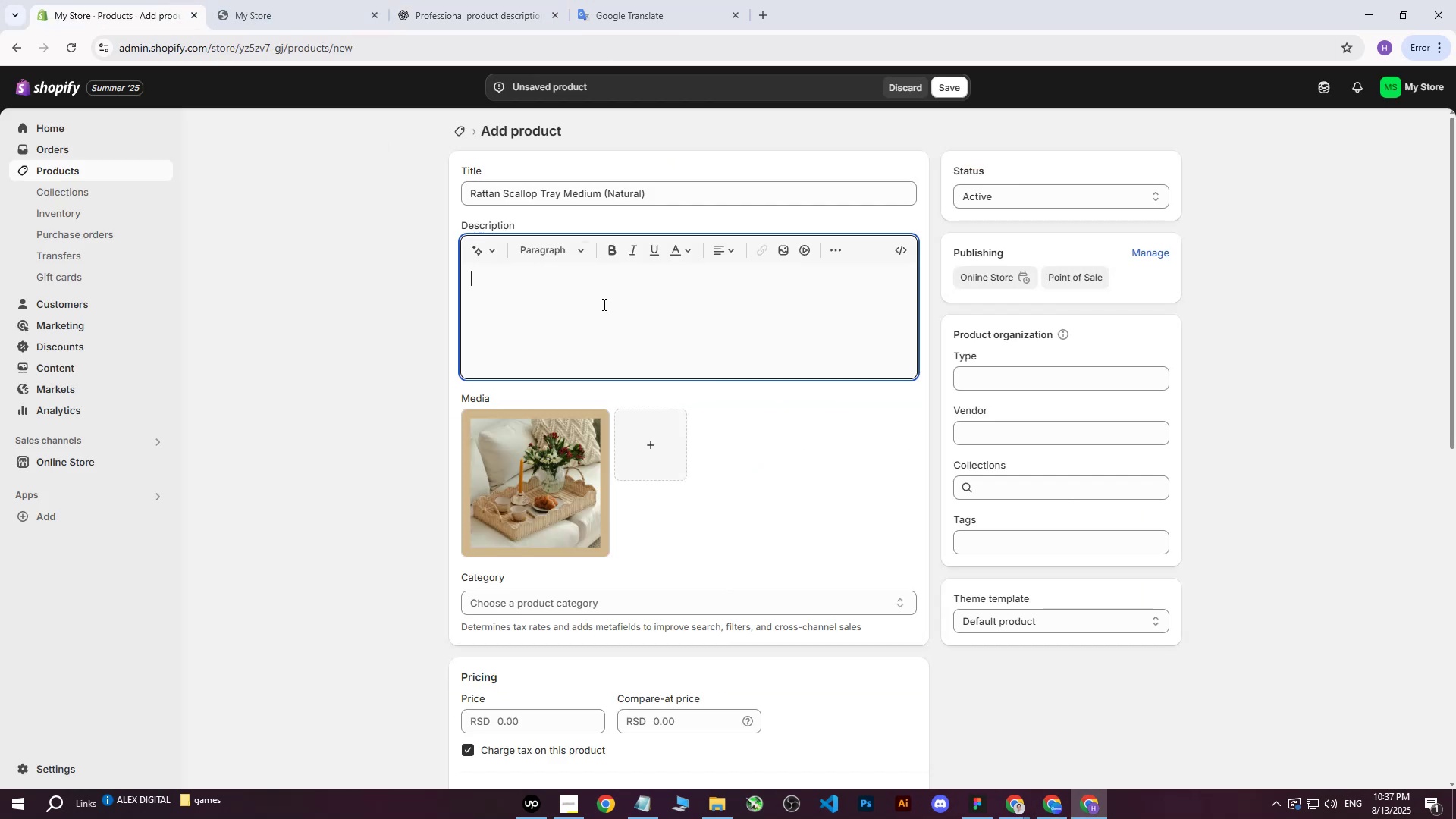 
key(Control+V)
 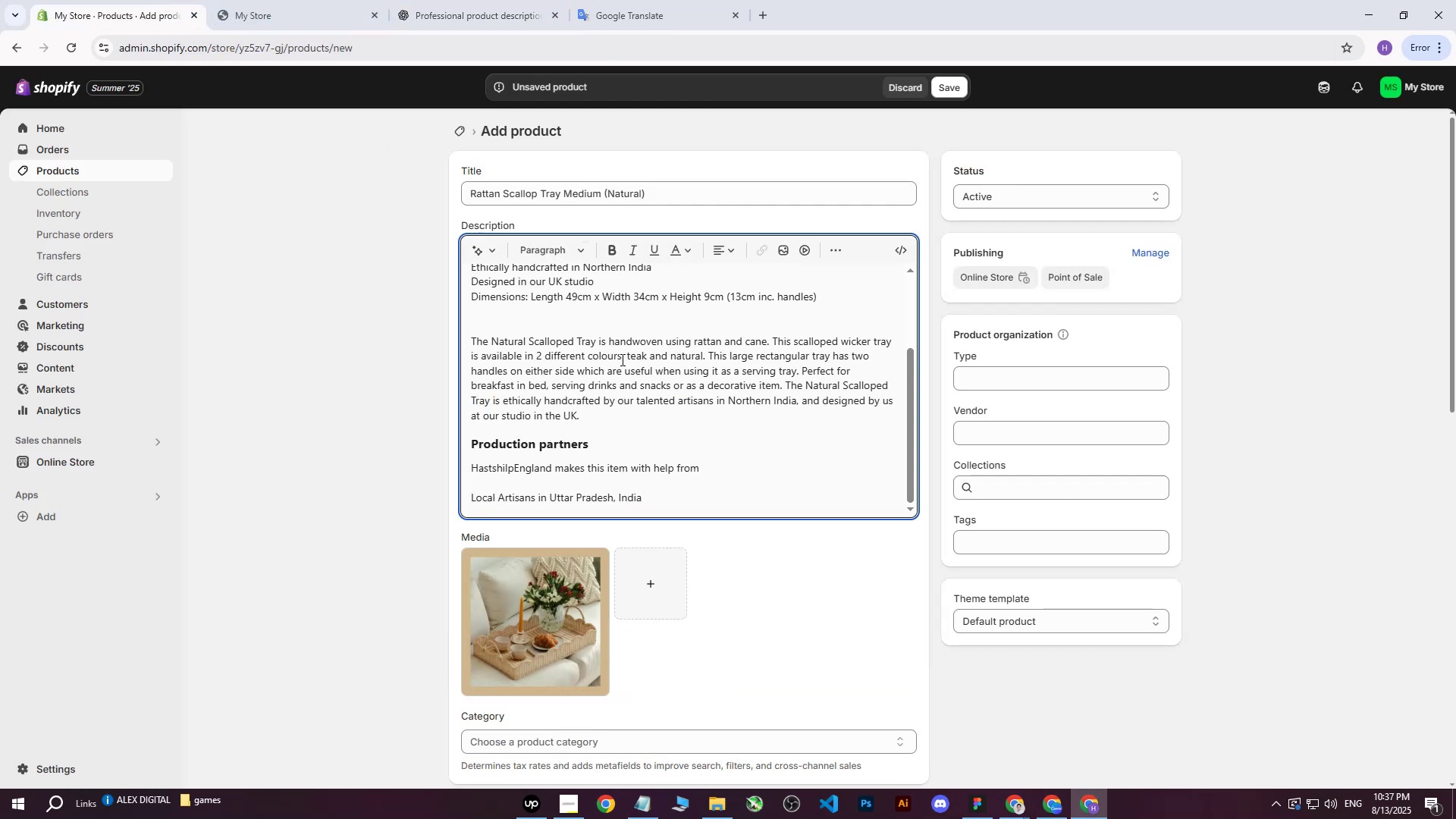 
scroll: coordinate [620, 381], scroll_direction: up, amount: 3.0
 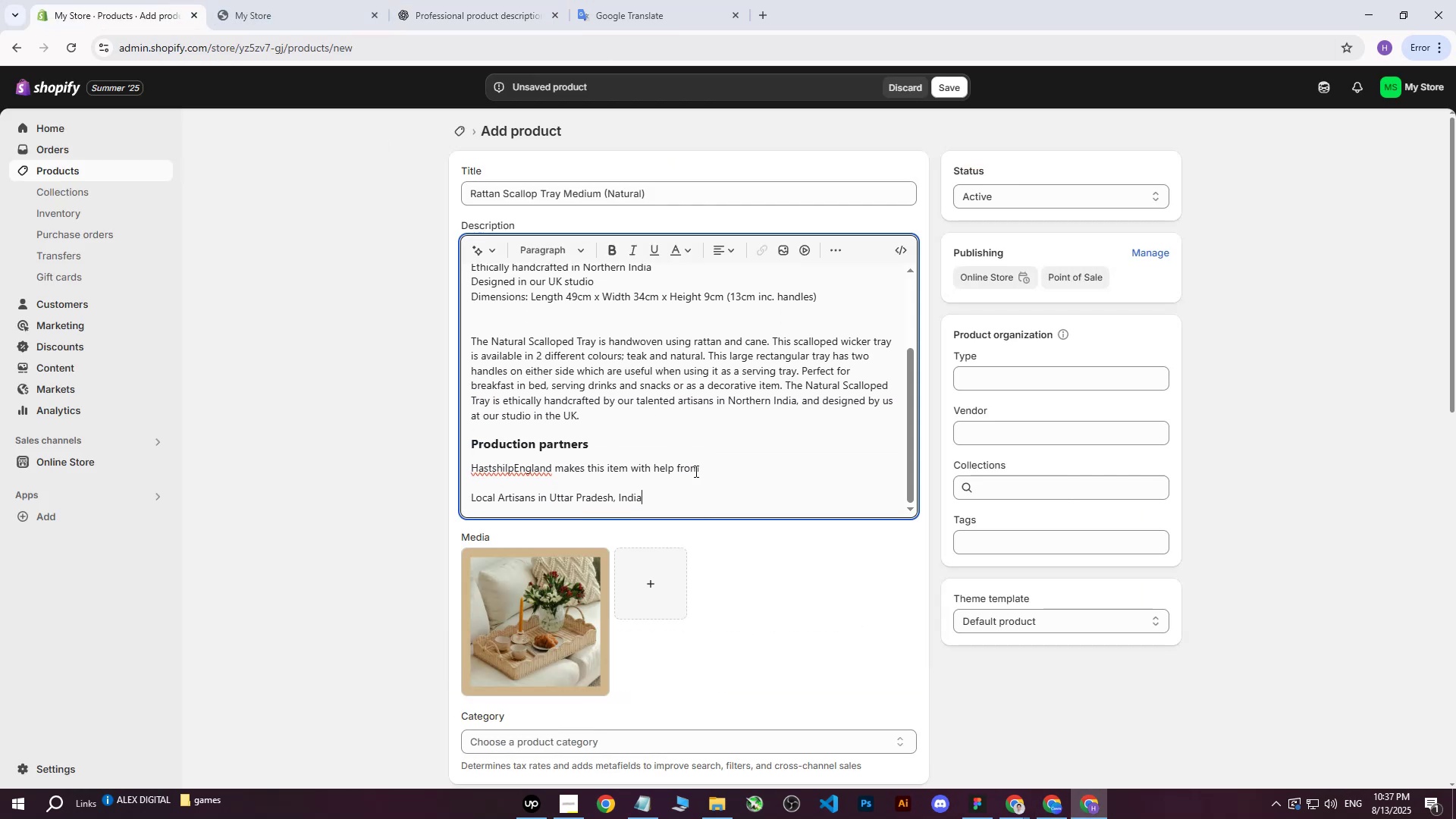 
key(Control+Z)
 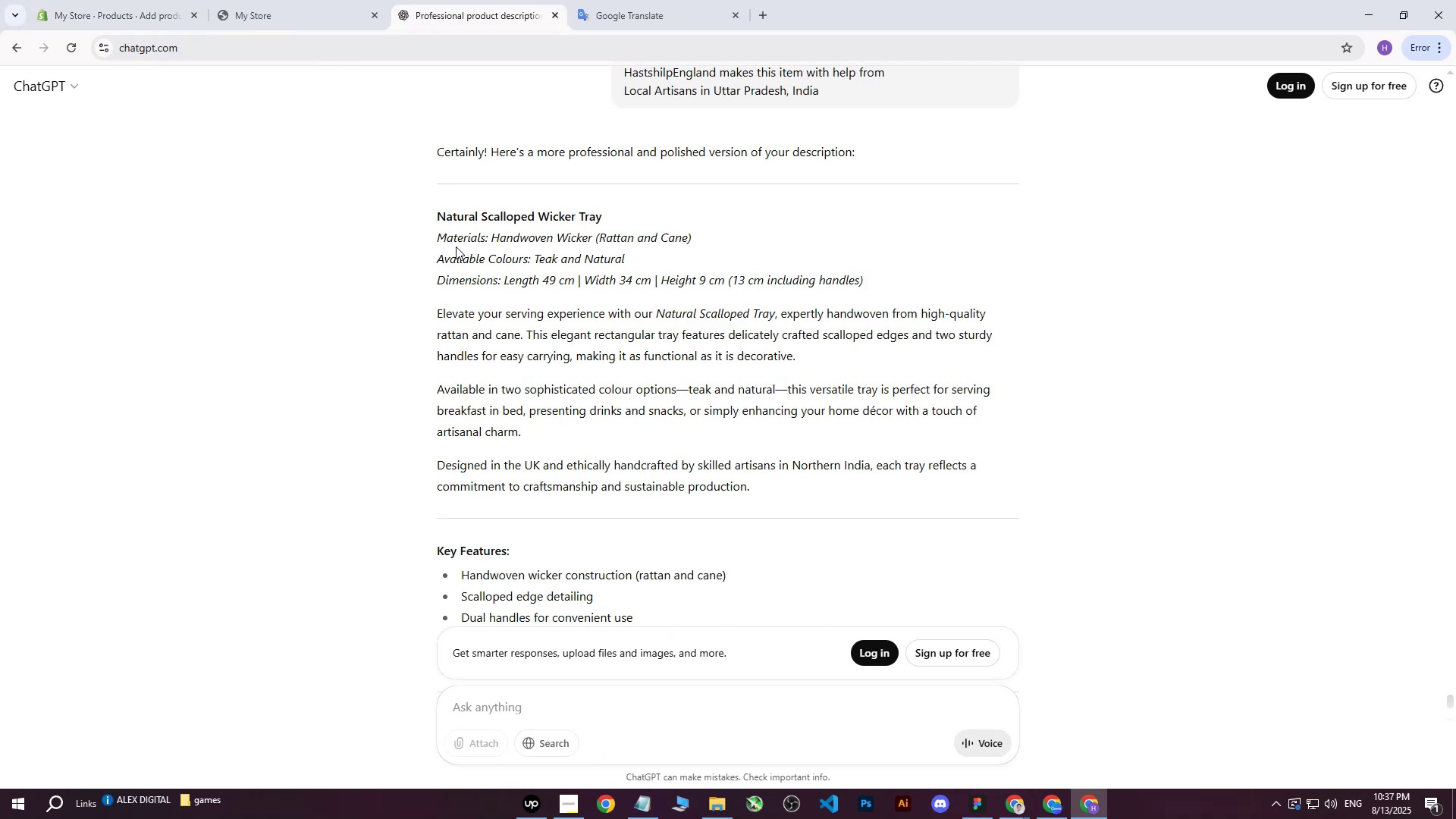 
left_click_drag(start_coordinate=[439, 238], to_coordinate=[717, 522])
 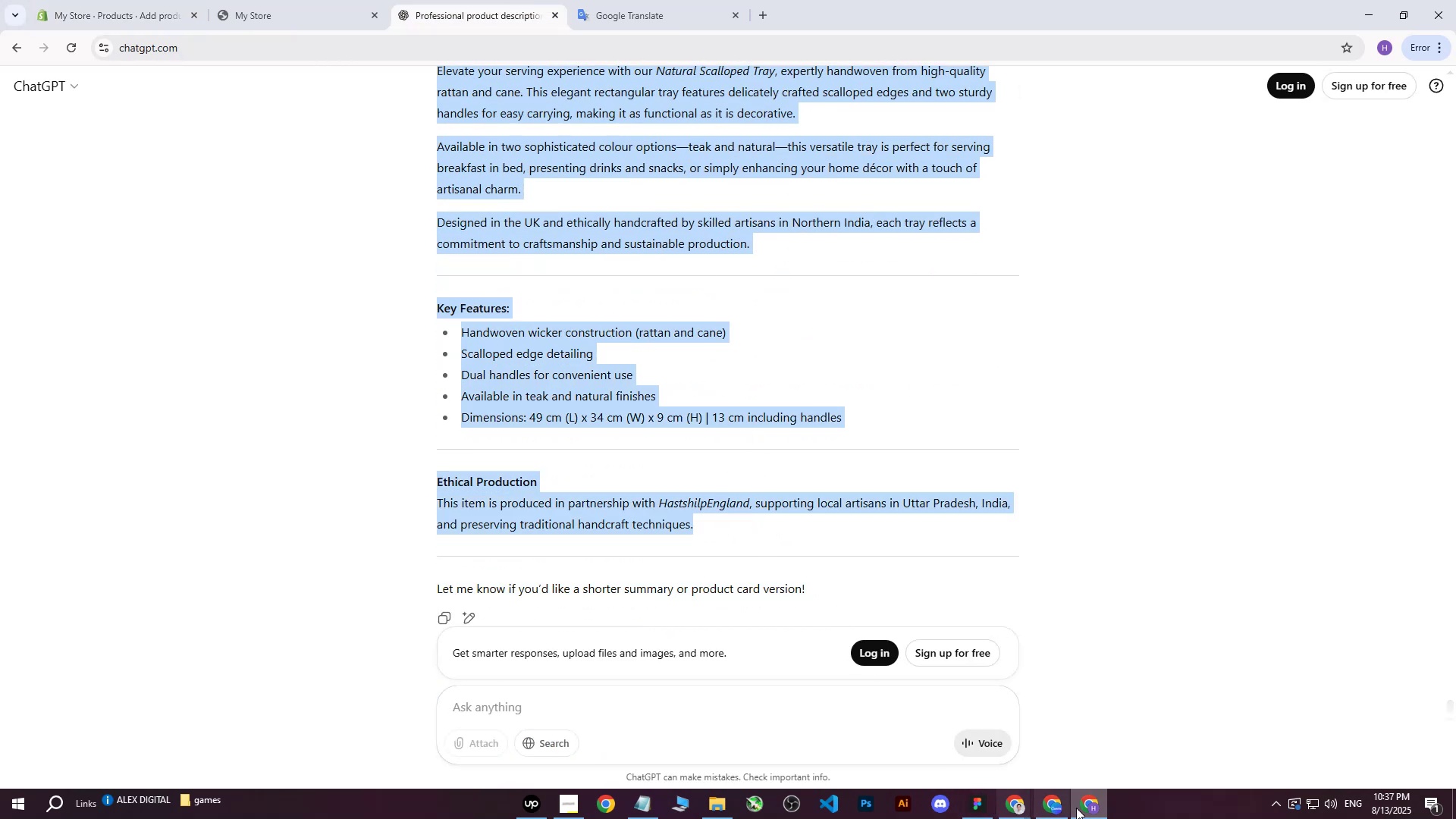 
scroll: coordinate [745, 331], scroll_direction: down, amount: 7.0
 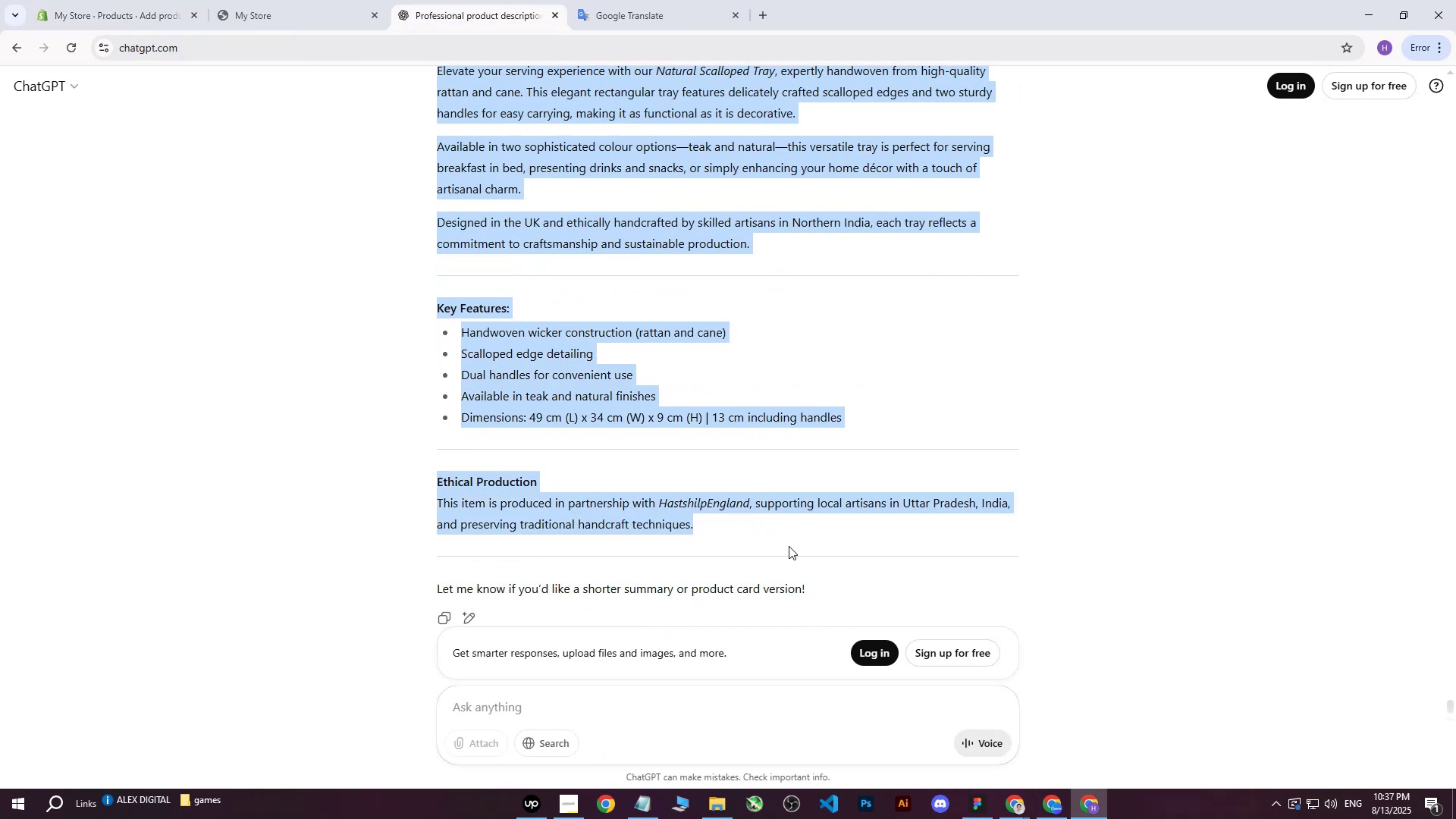 
key(Control+ControlLeft)
 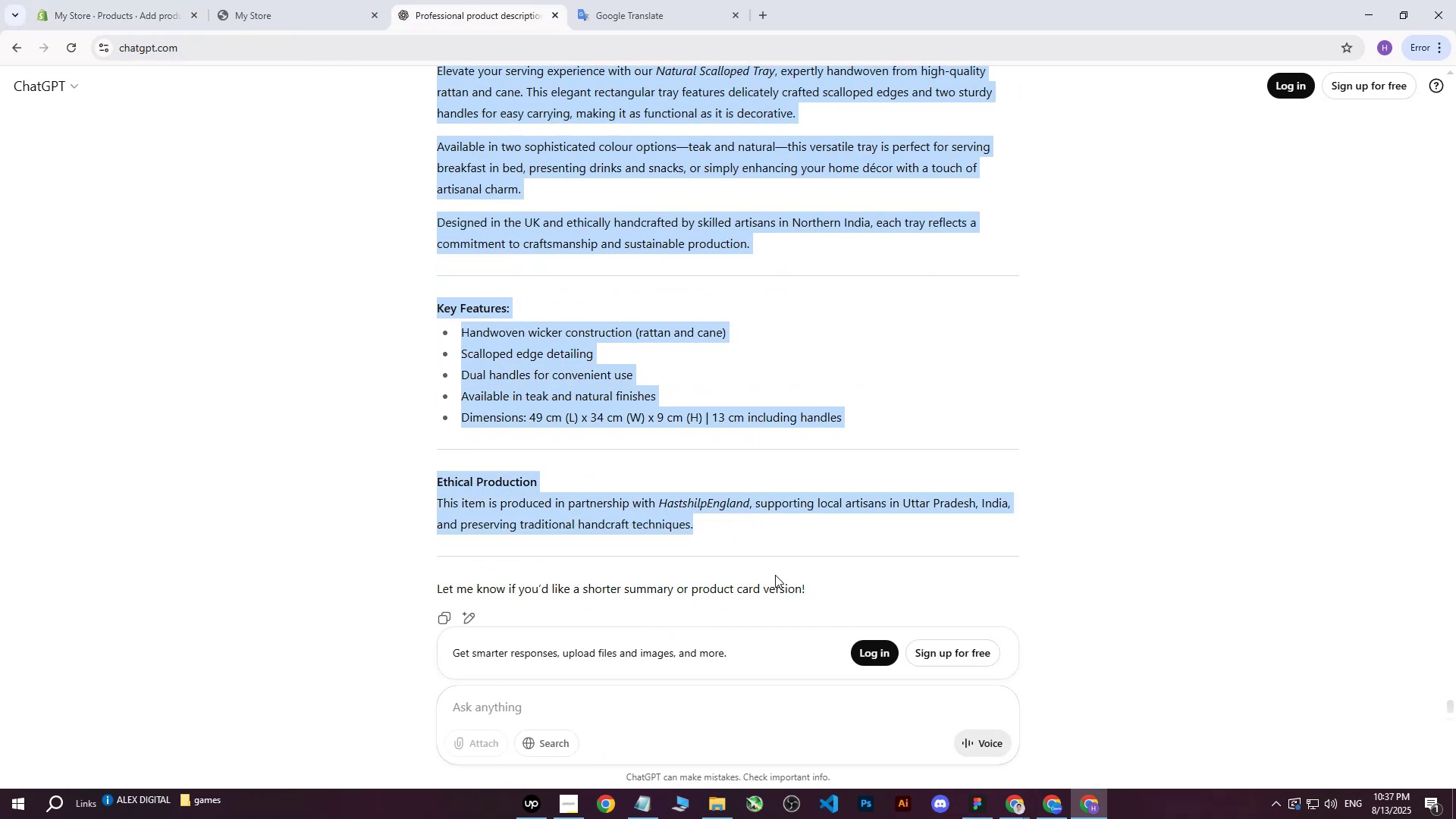 
key(Control+C)
 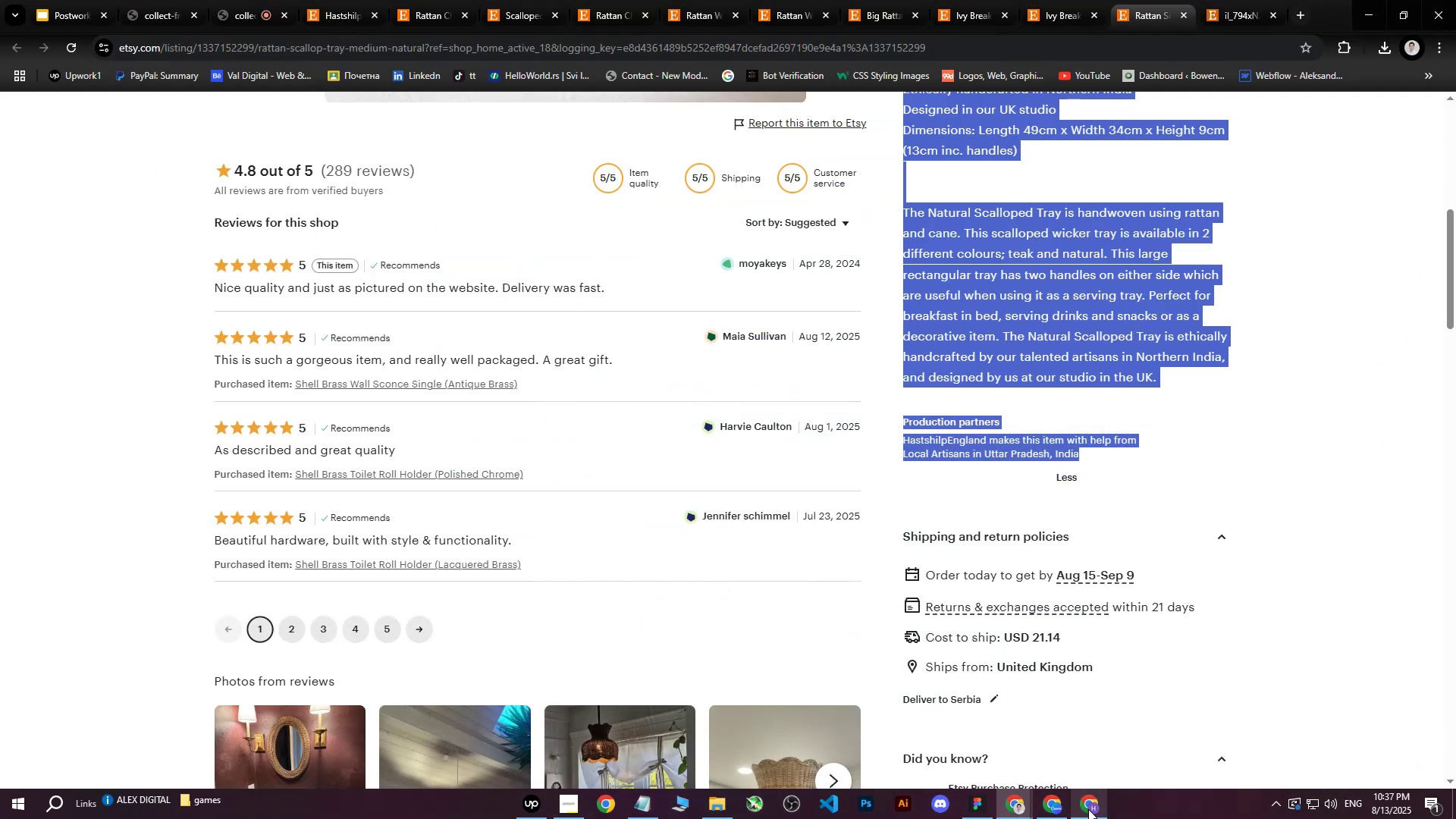 
left_click([1088, 809])
 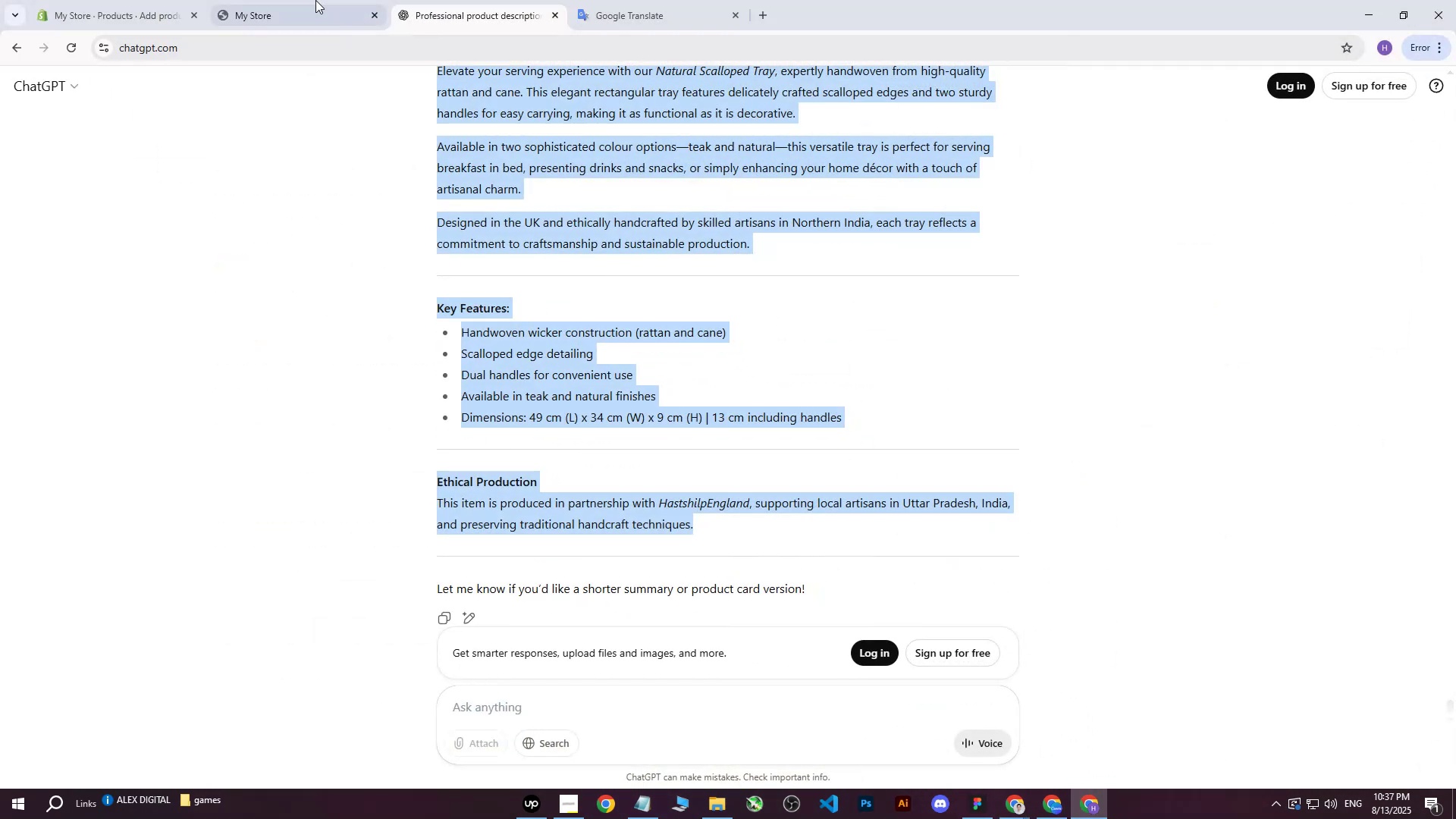 
left_click([129, 0])
 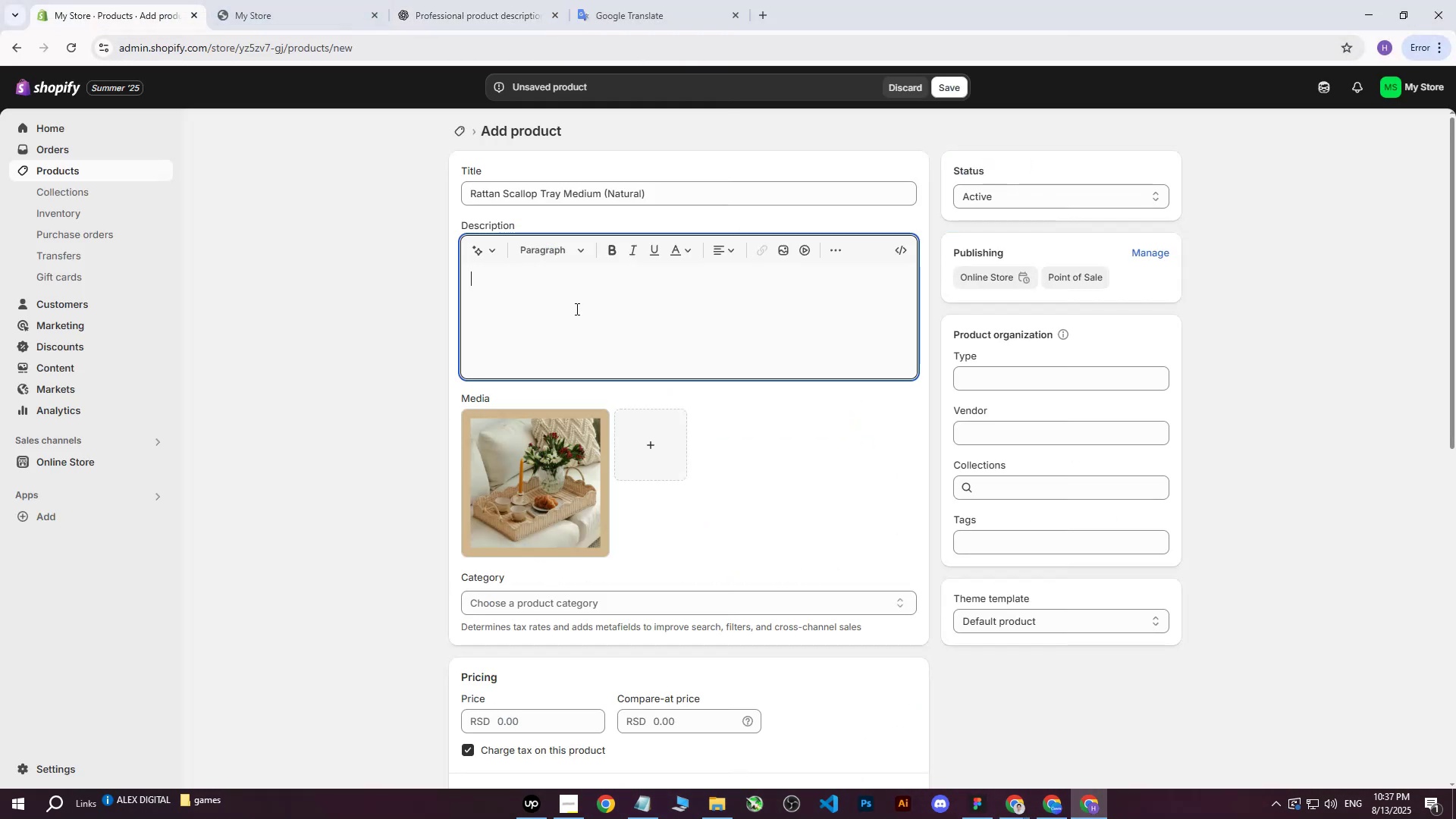 
left_click([570, 321])
 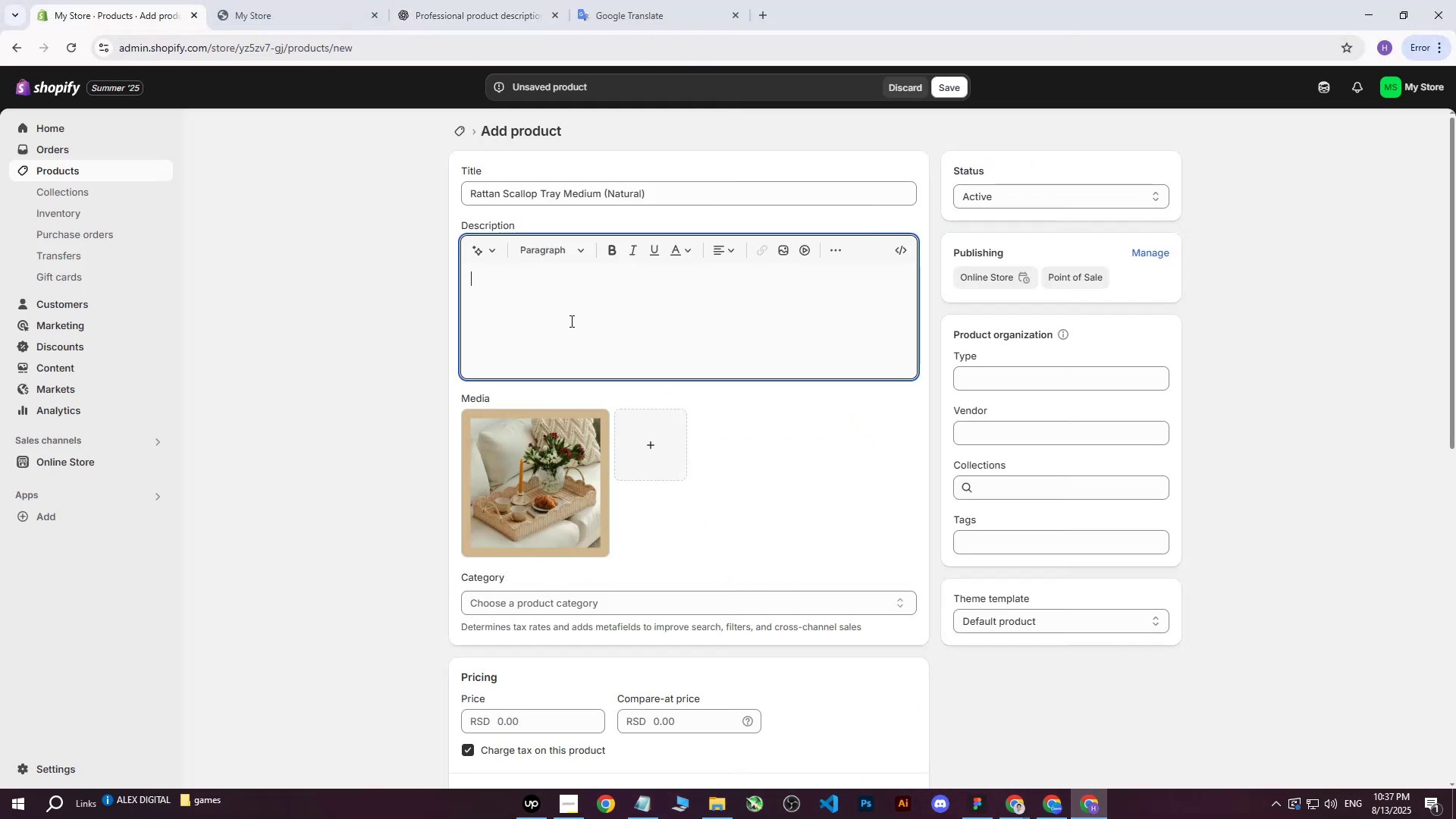 
key(Control+ControlLeft)
 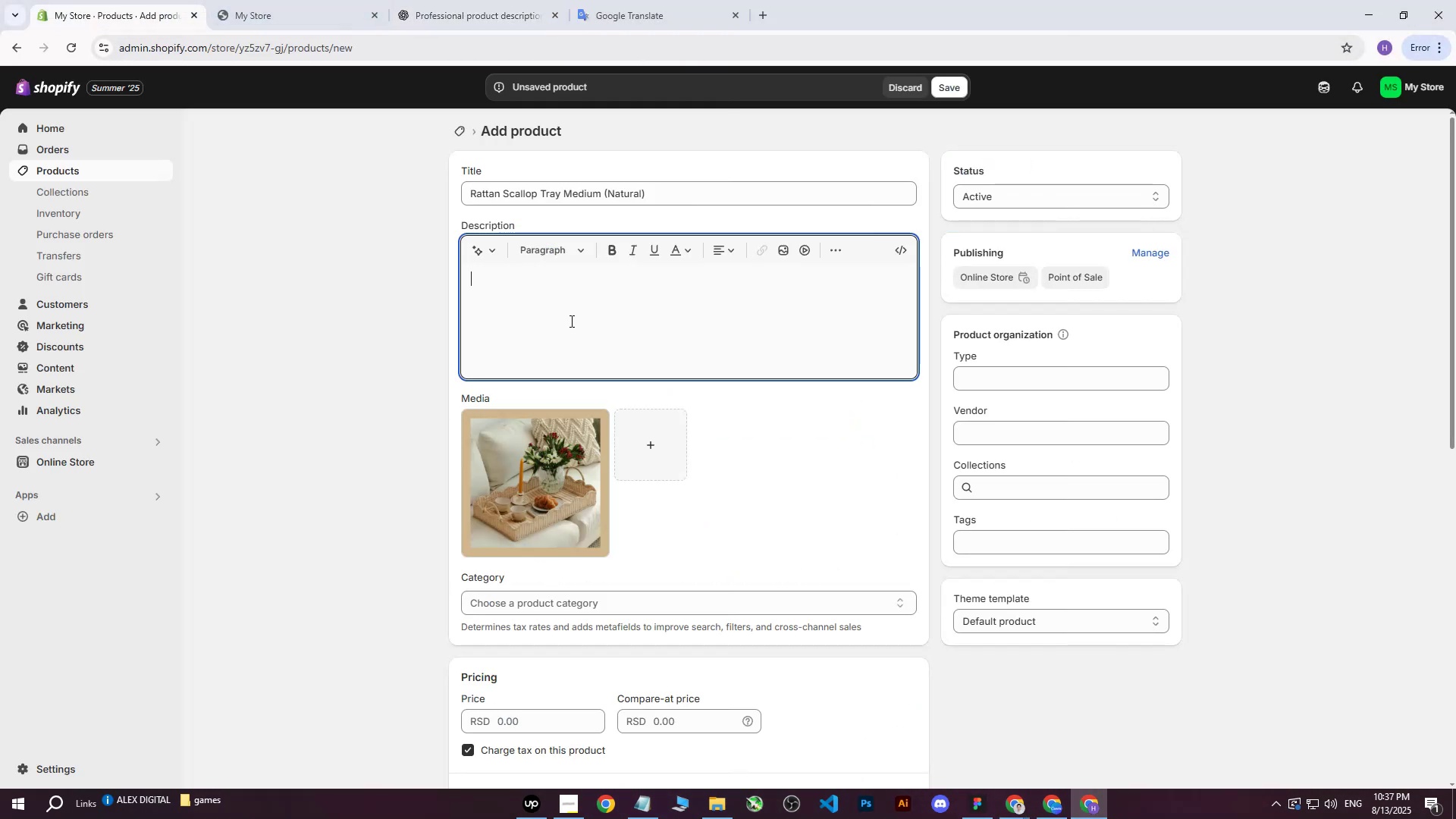 
key(Control+V)
 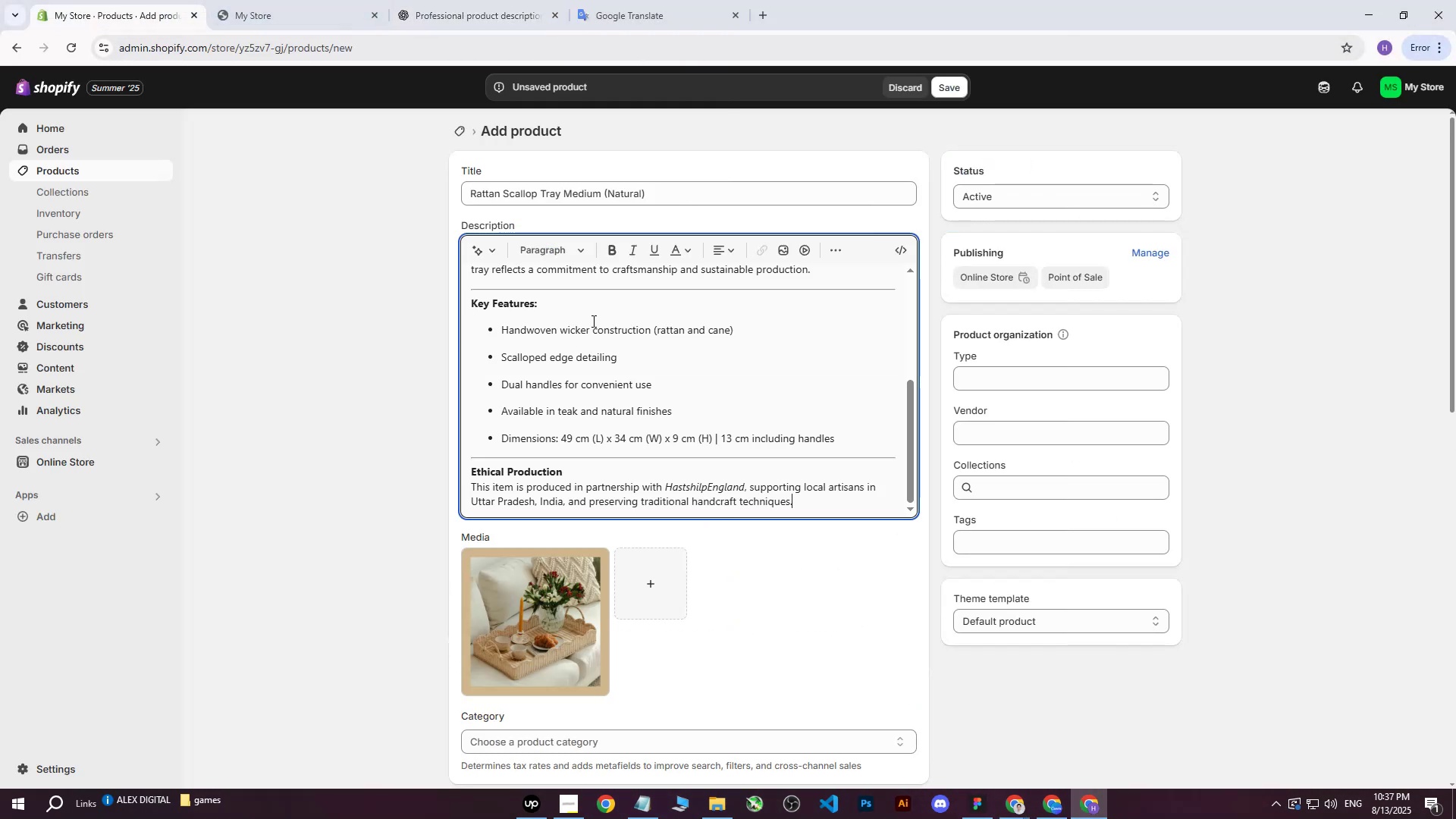 
scroll: coordinate [598, 315], scroll_direction: down, amount: 3.0
 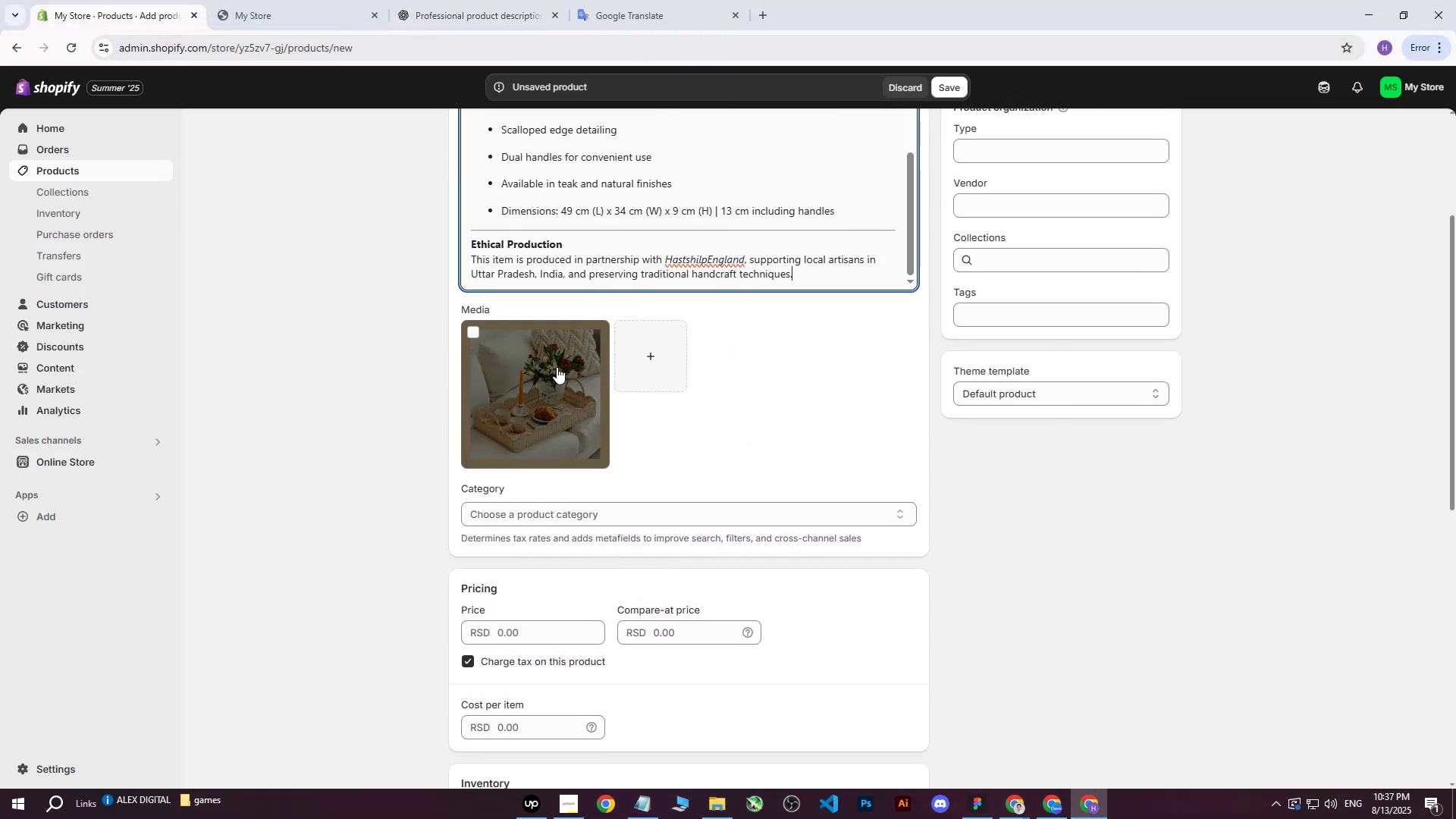 
left_click([555, 371])
 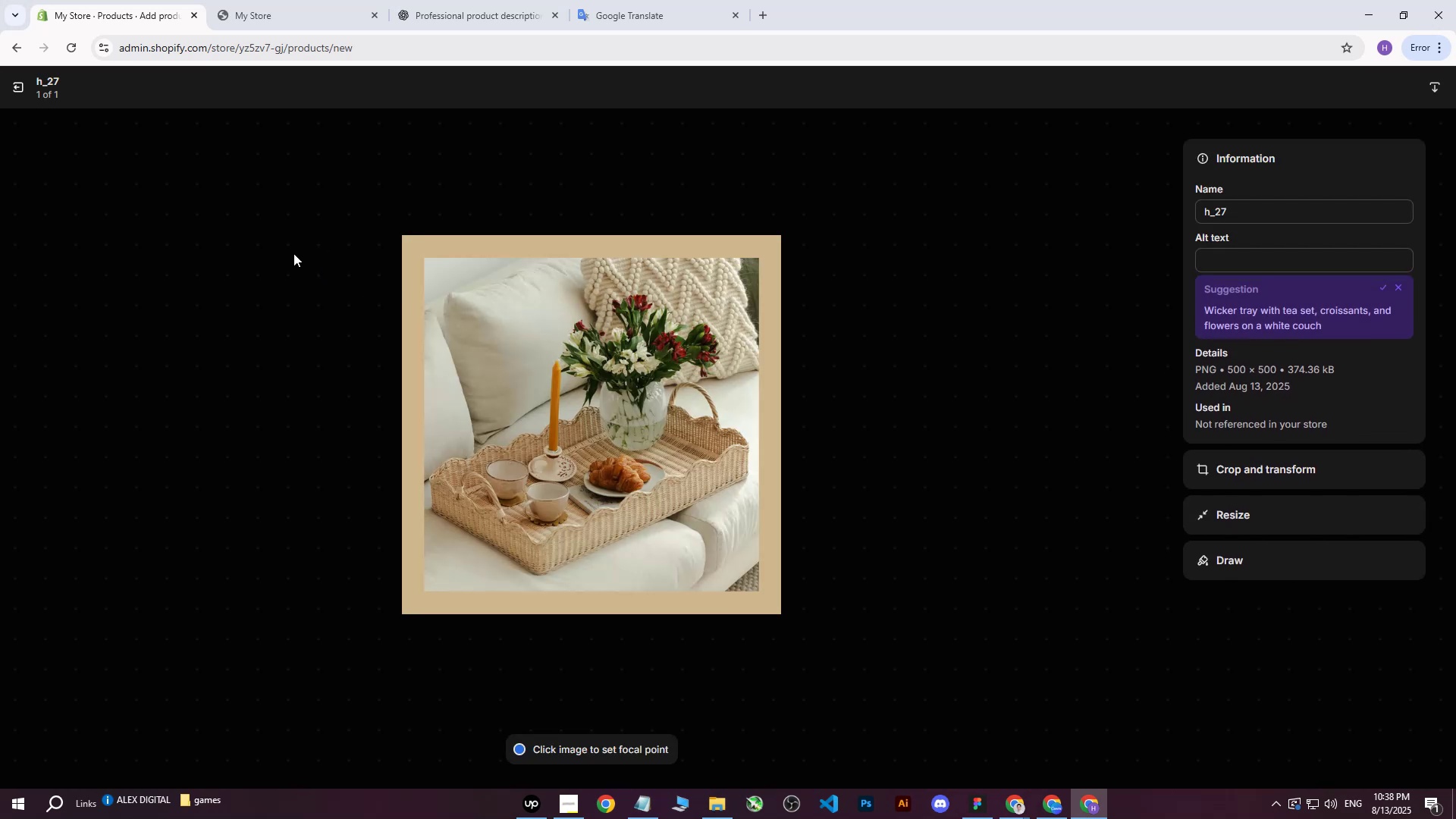 
left_click([13, 95])
 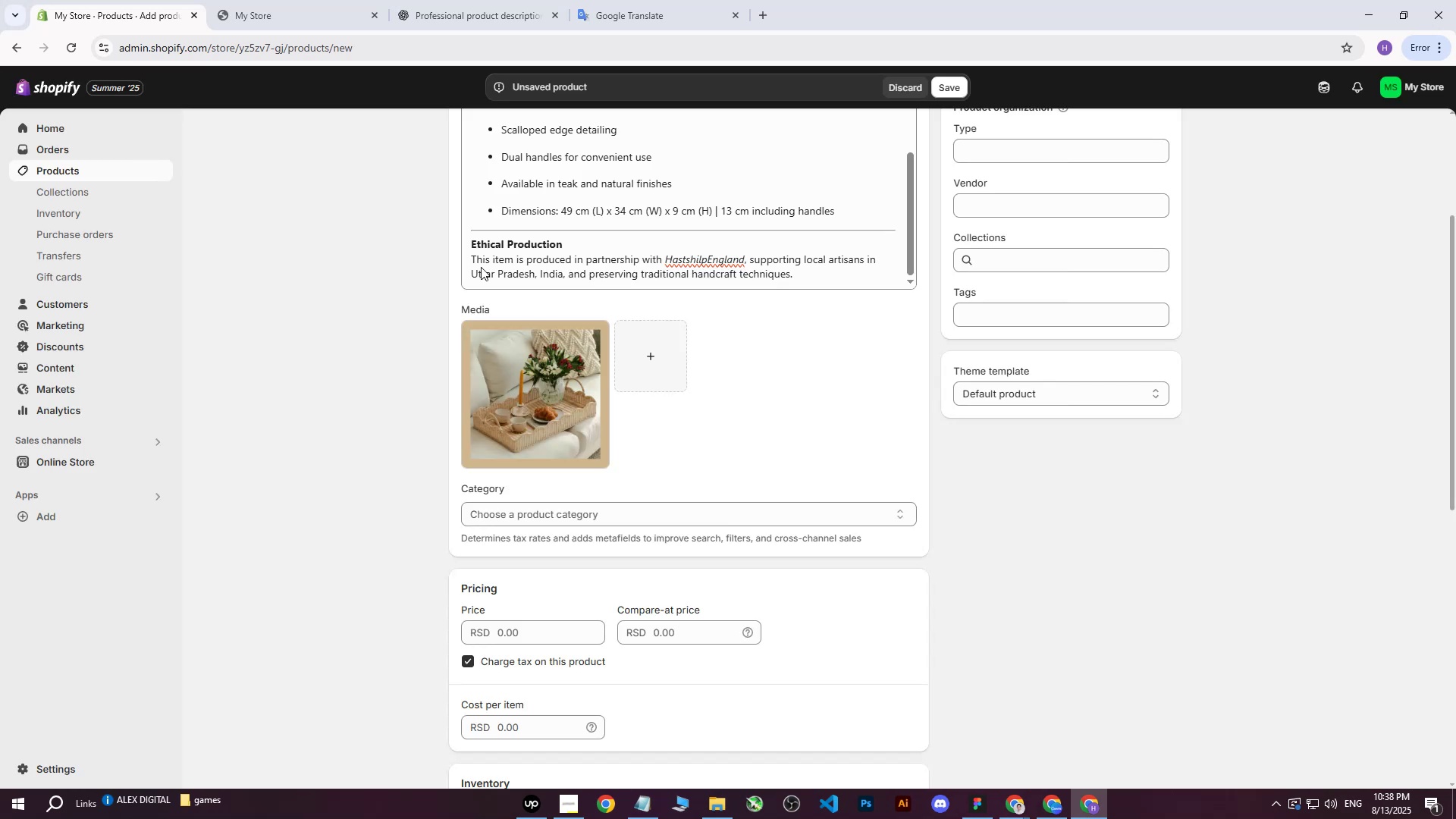 
scroll: coordinate [686, 297], scroll_direction: up, amount: 13.0
 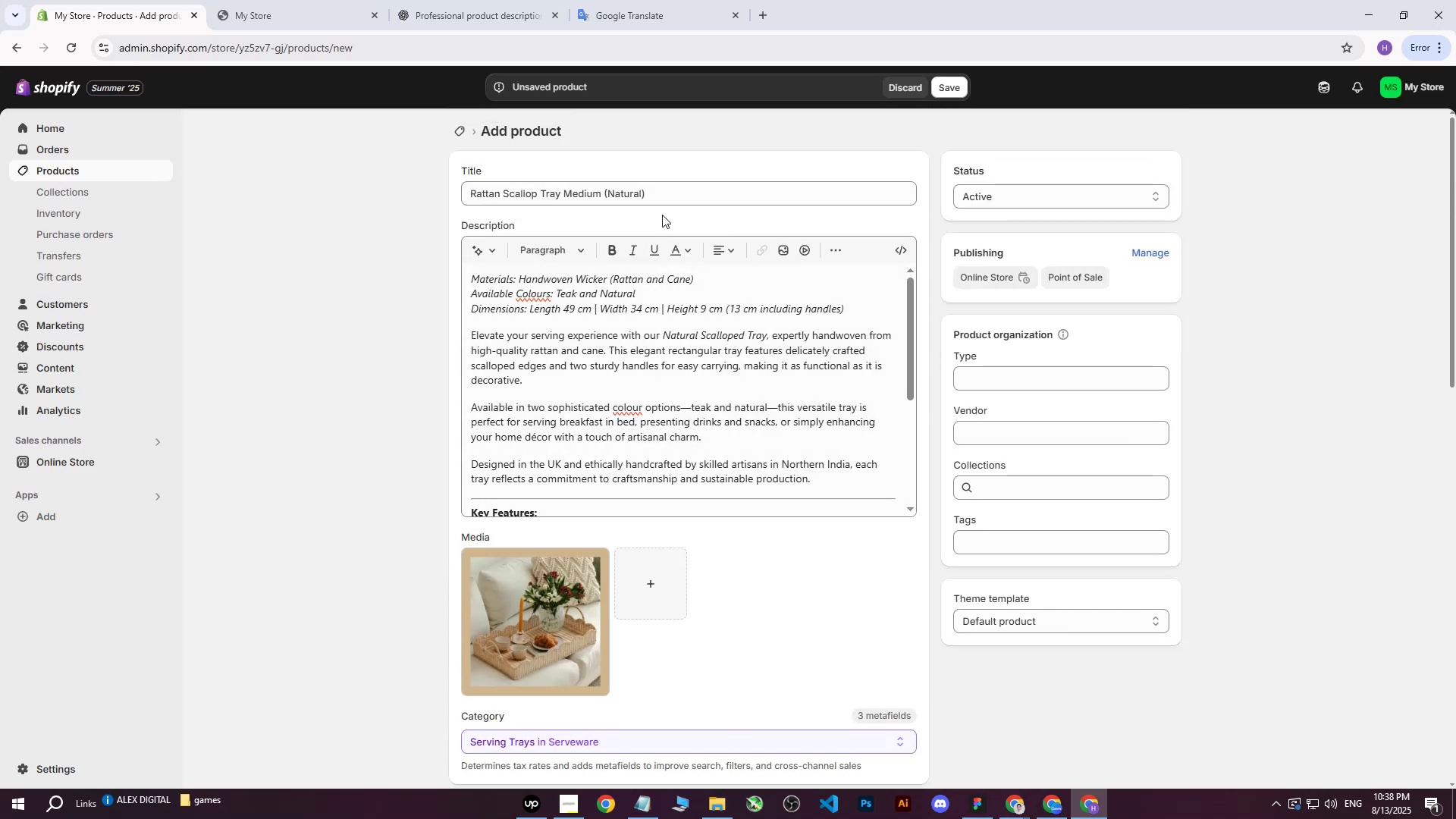 
left_click_drag(start_coordinate=[675, 197], to_coordinate=[383, 179])
 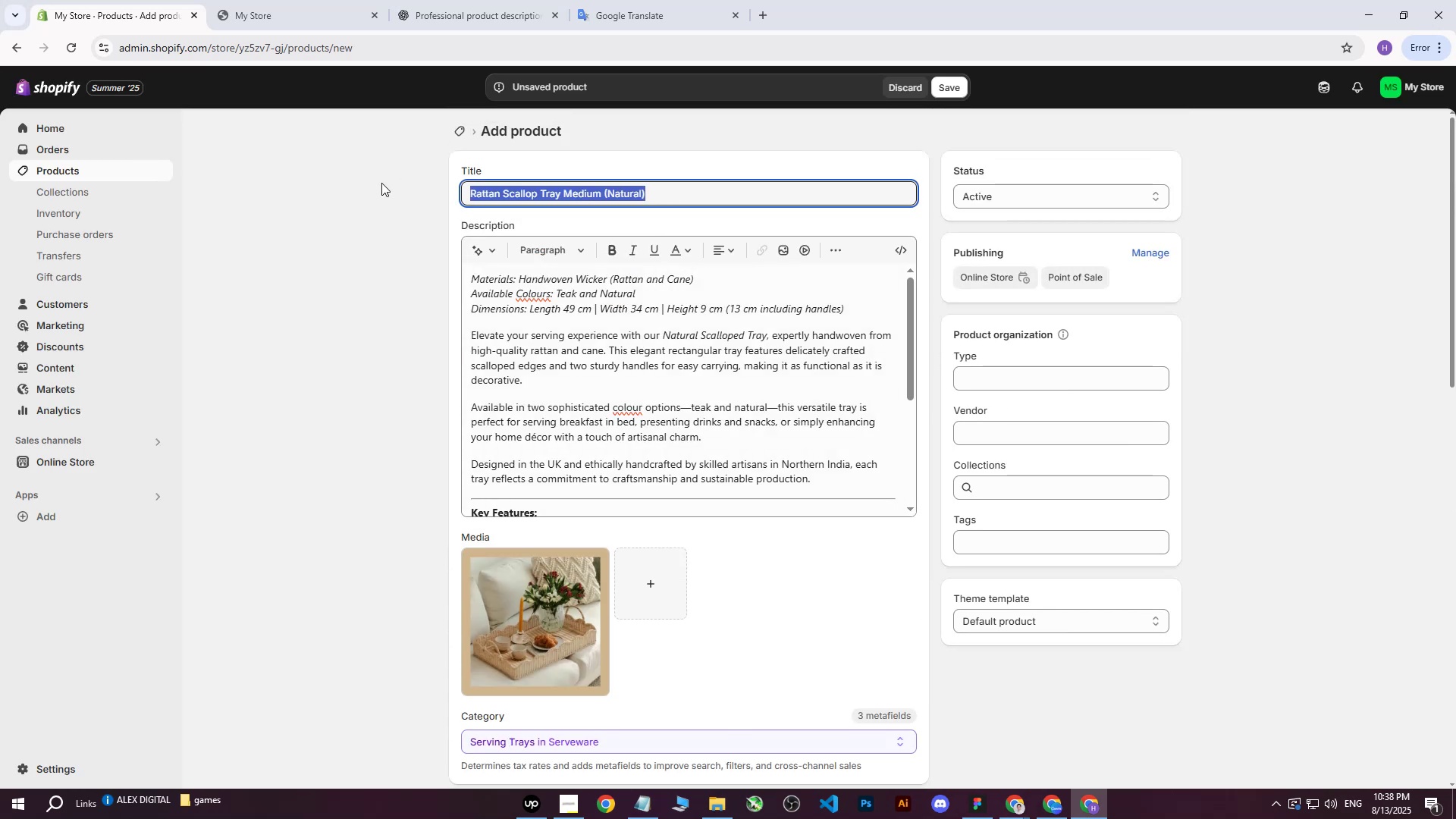 
key(Control+ControlLeft)
 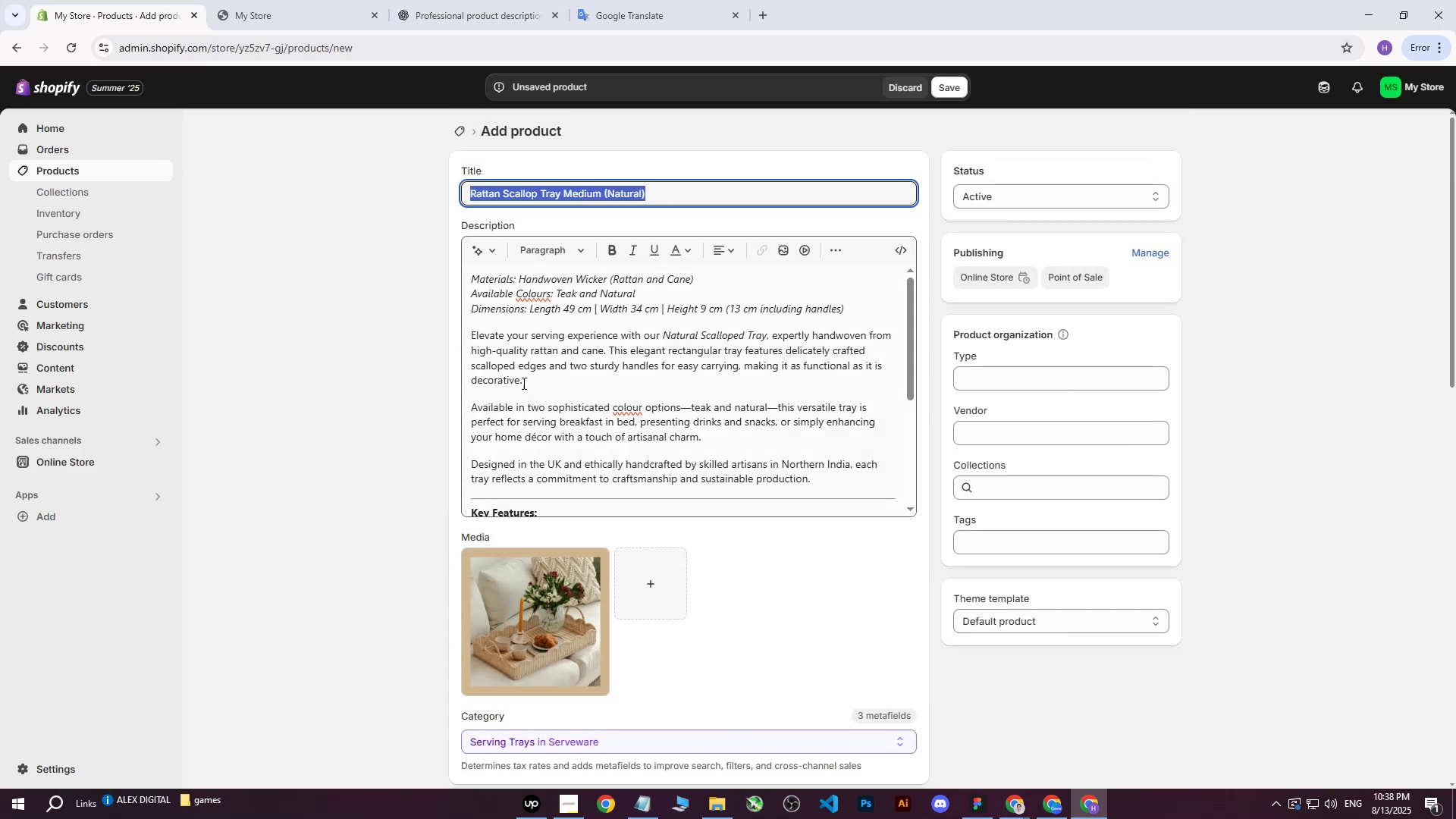 
key(Control+C)
 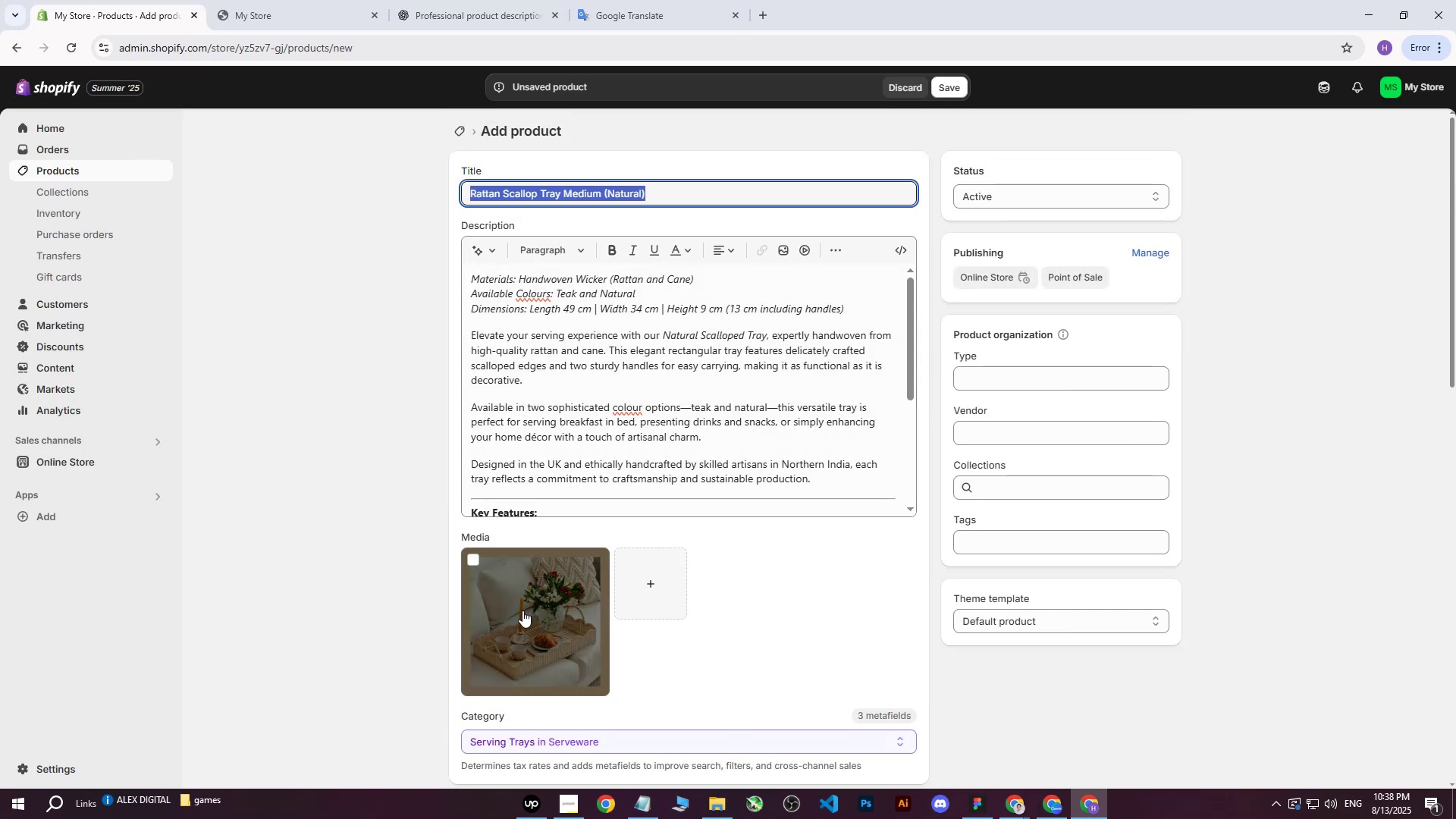 
left_click([522, 610])
 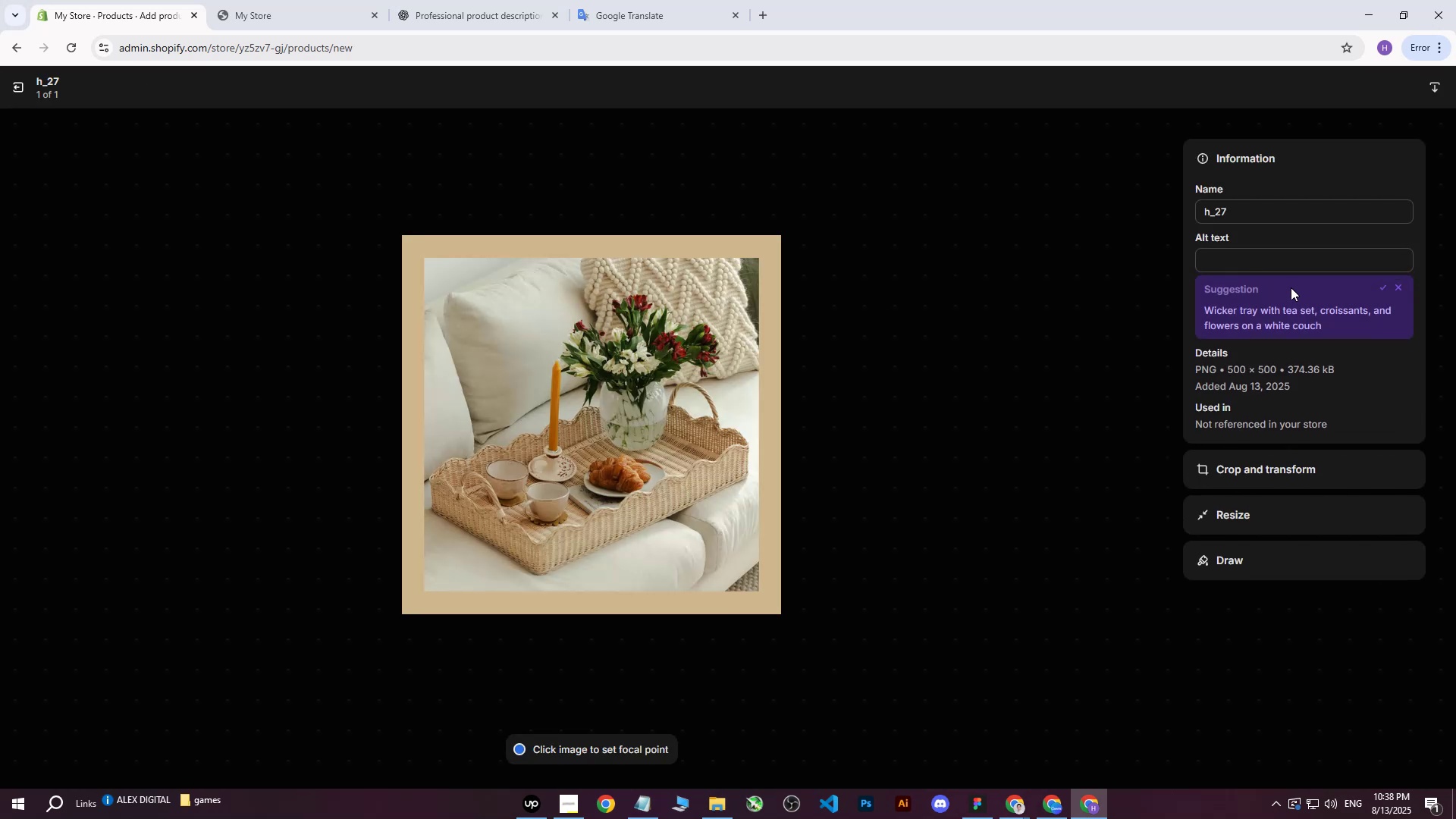 
key(Control+ControlLeft)
 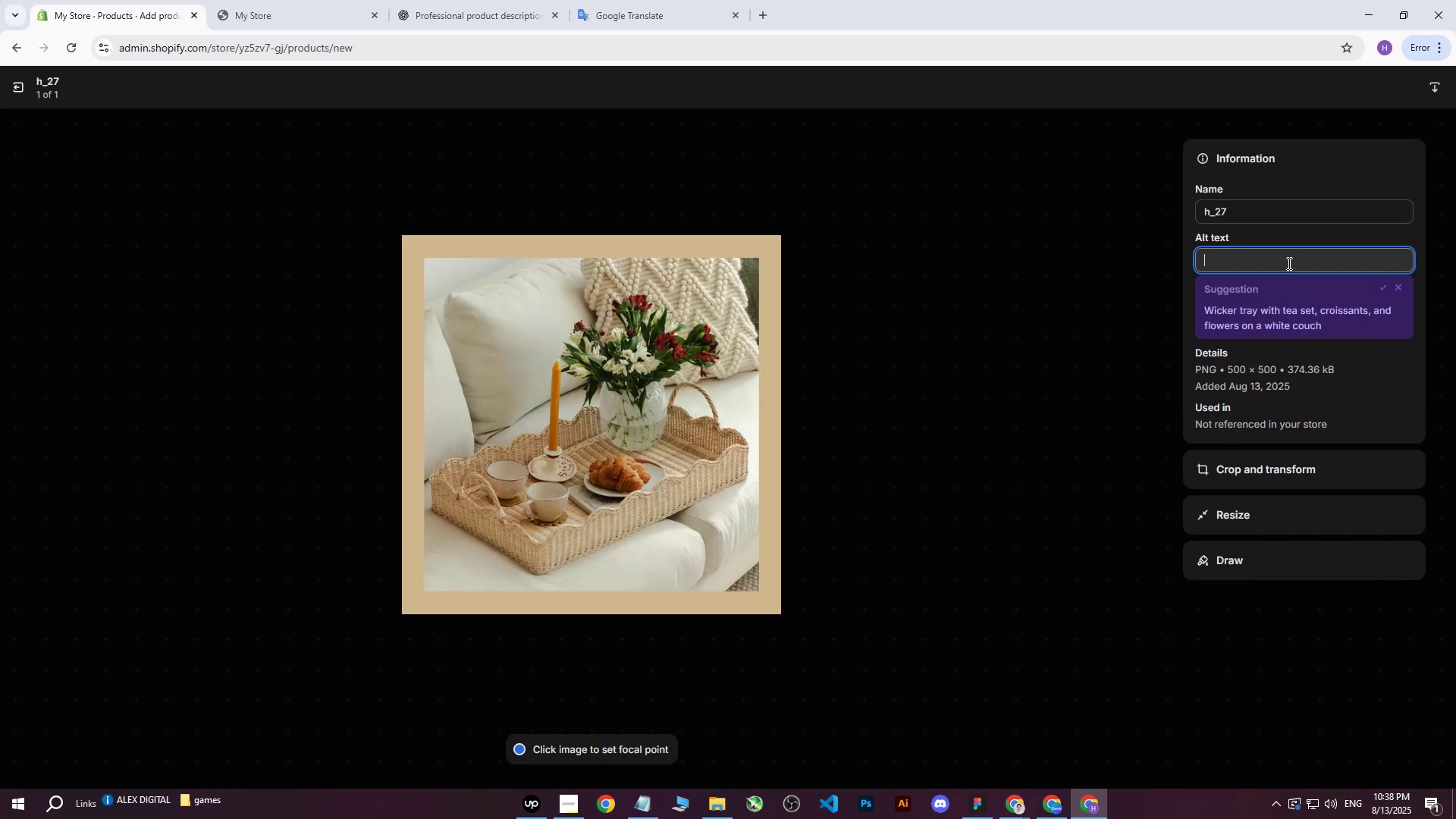 
key(Control+V)
 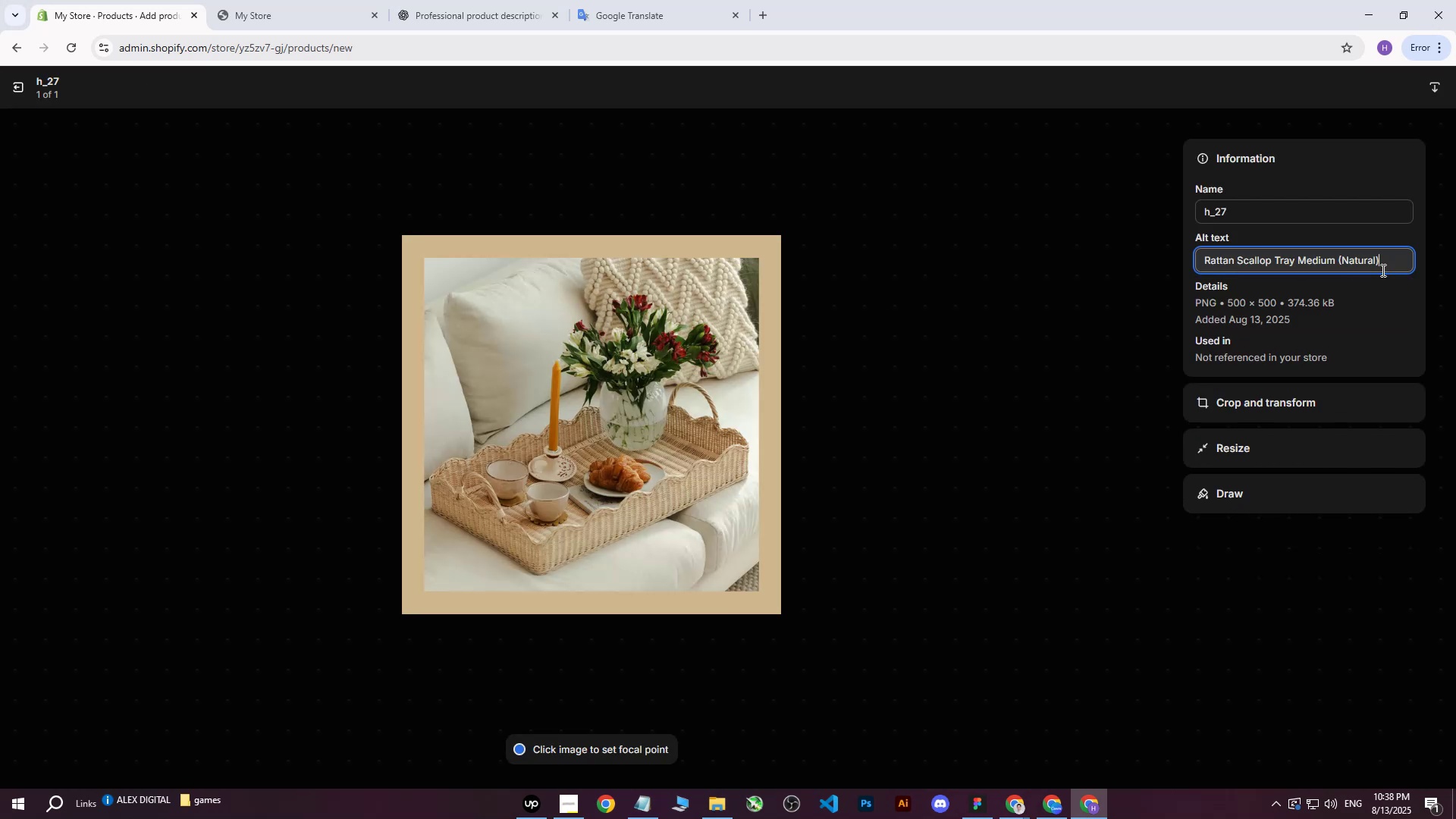 
type( on white couch with croasan and cup of tea,.)
key(Backspace)
key(Backspace)
type(.)
 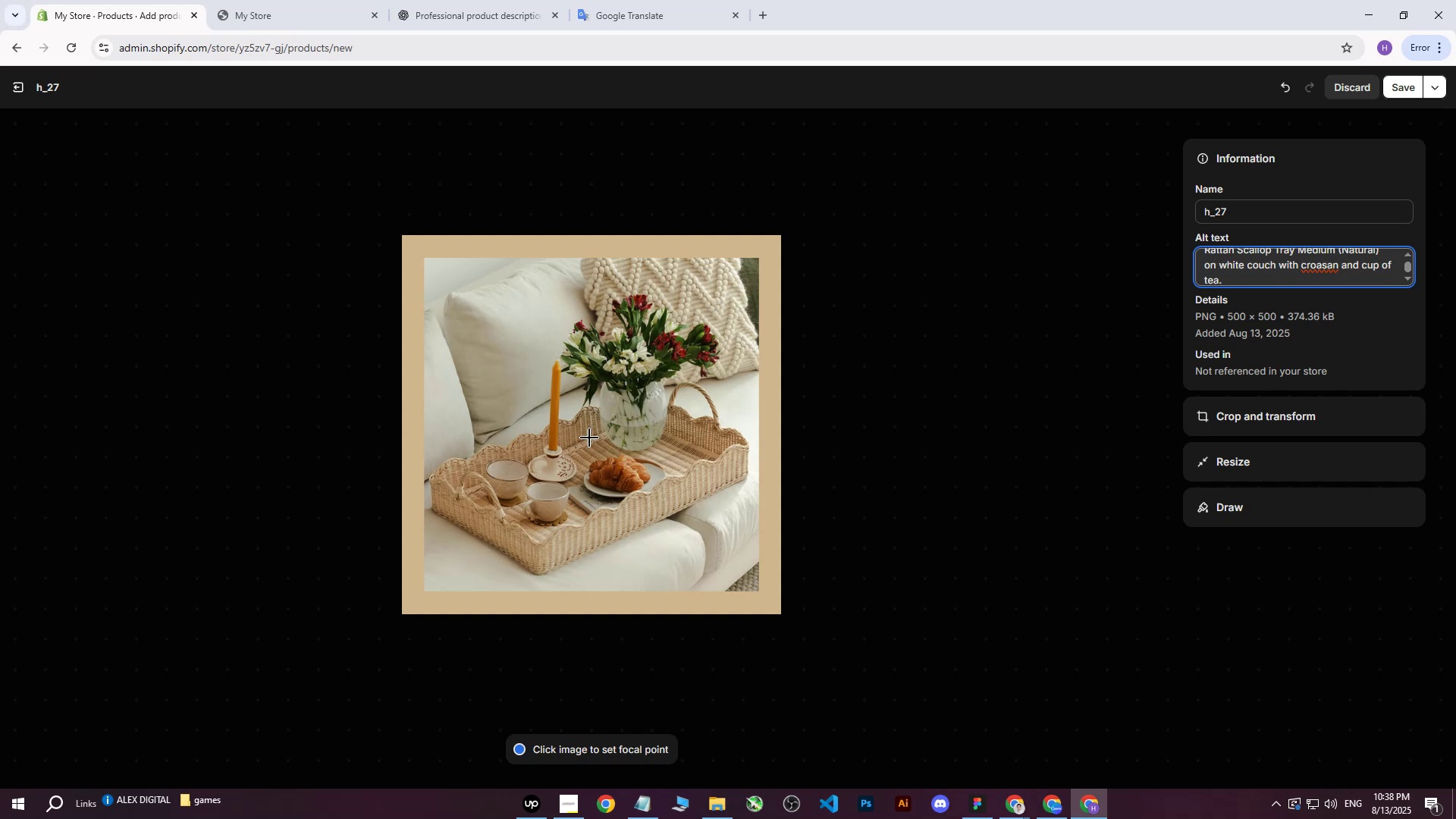 
left_click([595, 425])
 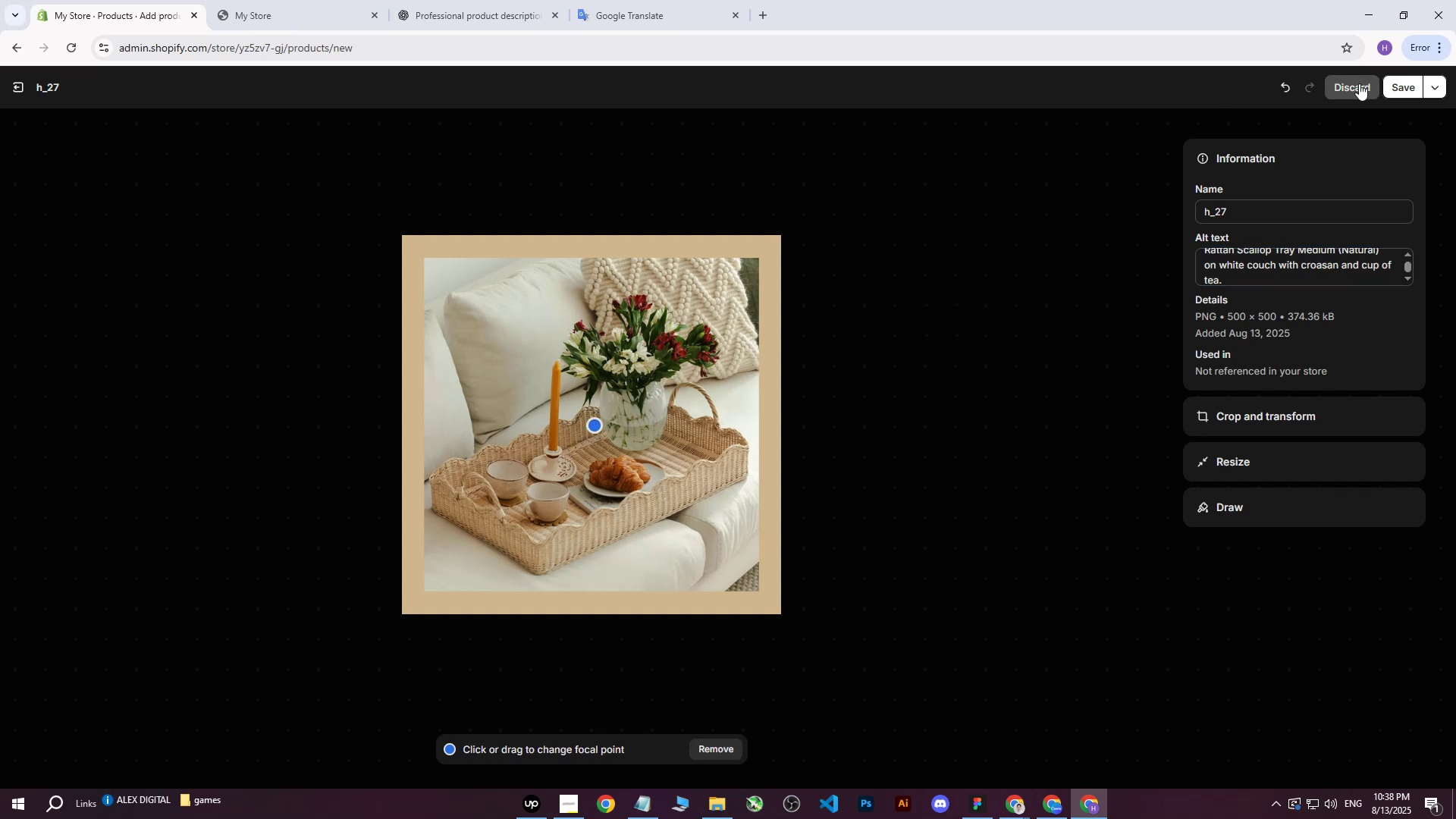 
left_click([1393, 89])
 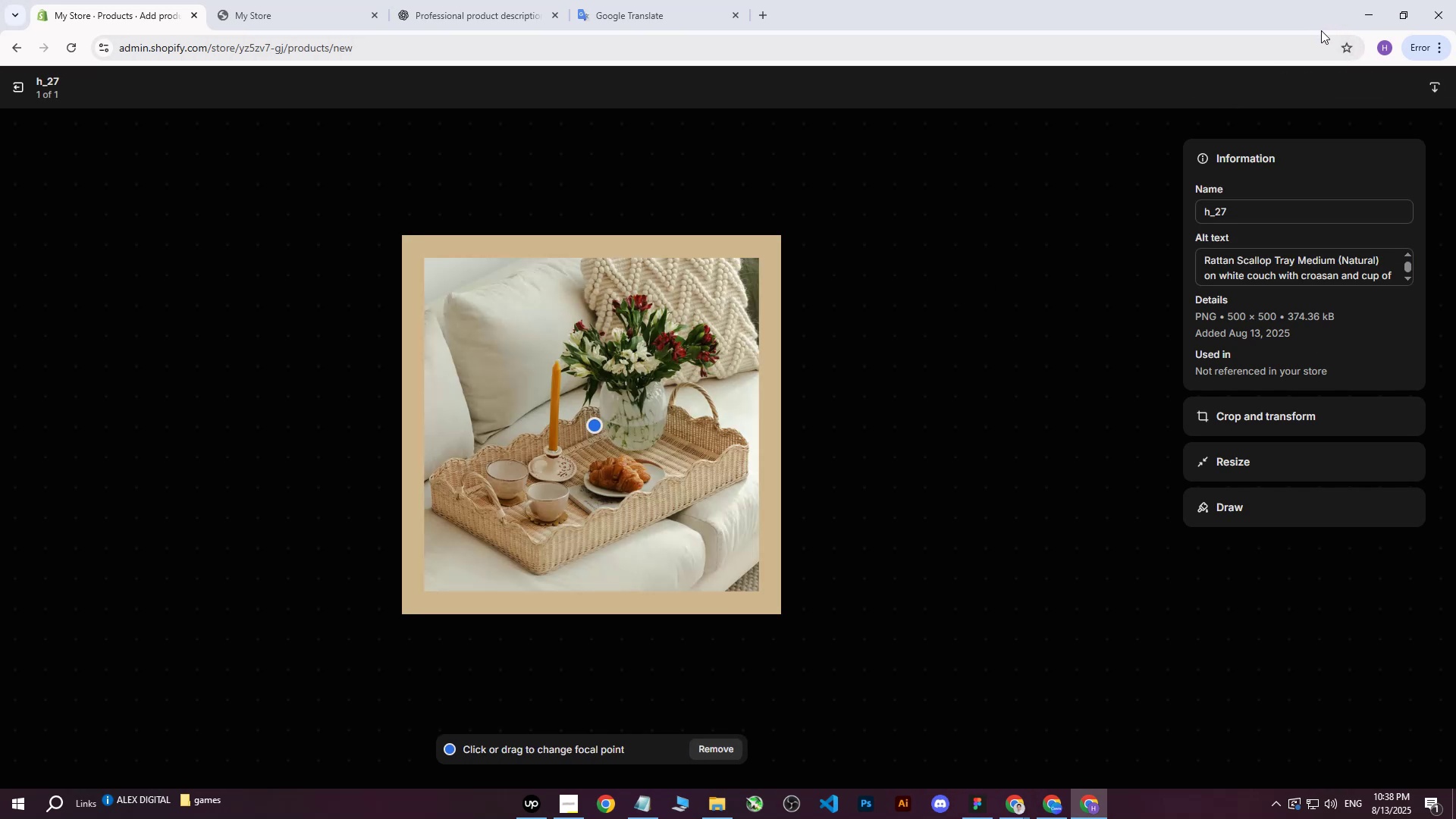 
wait(6.16)
 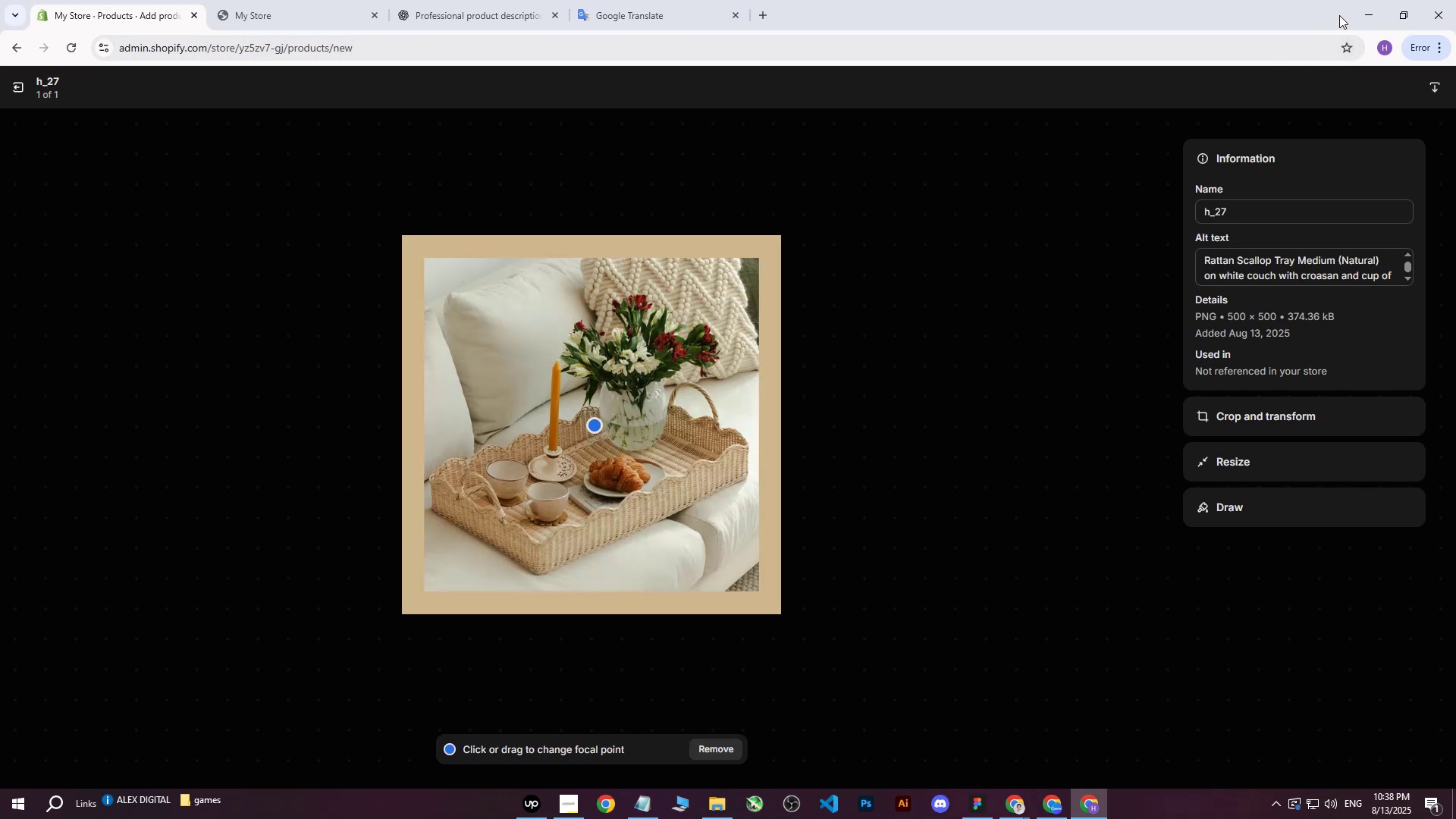 
left_click([23, 86])
 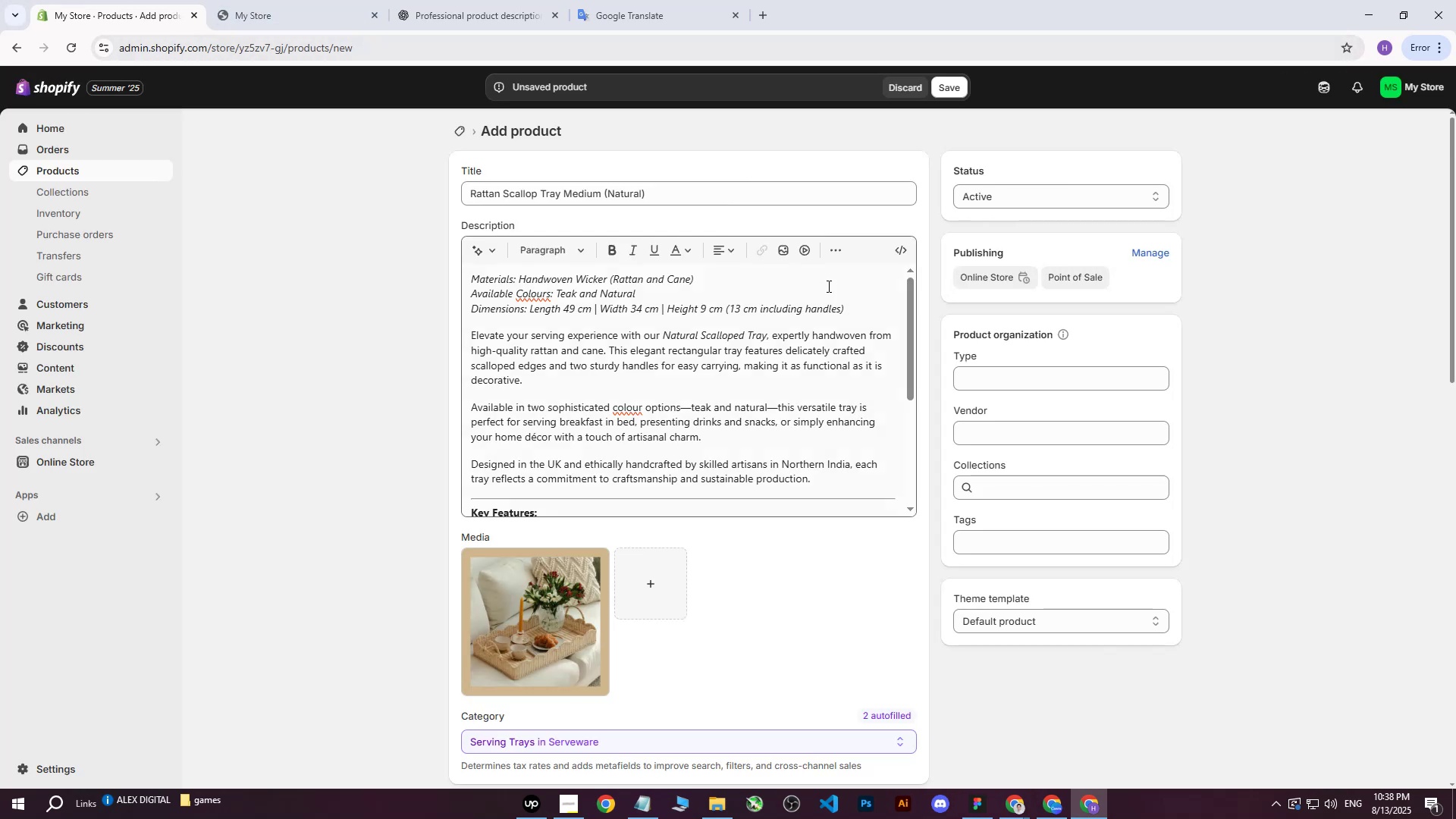 
scroll: coordinate [805, 425], scroll_direction: down, amount: 13.0
 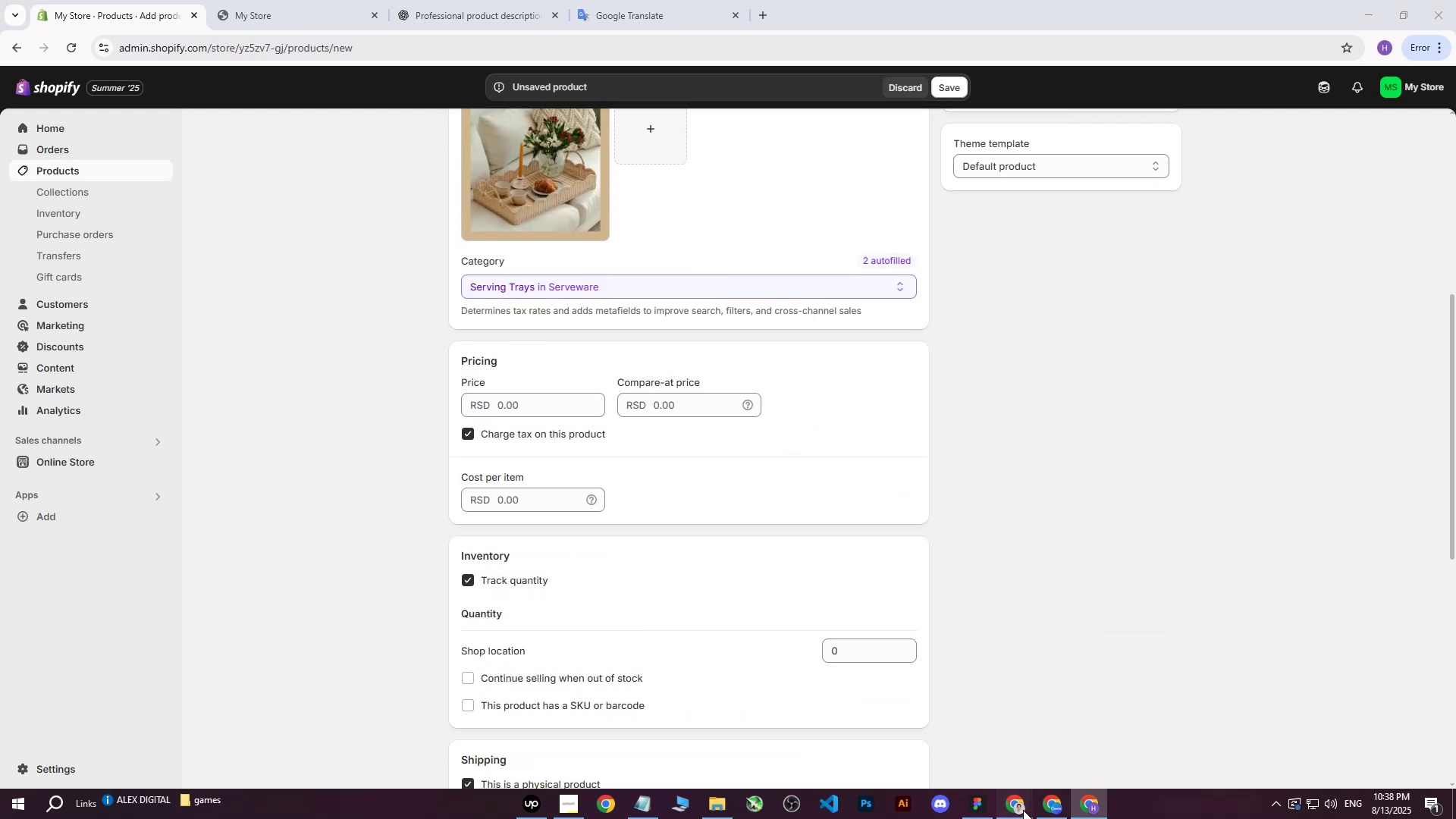 
left_click([951, 726])
 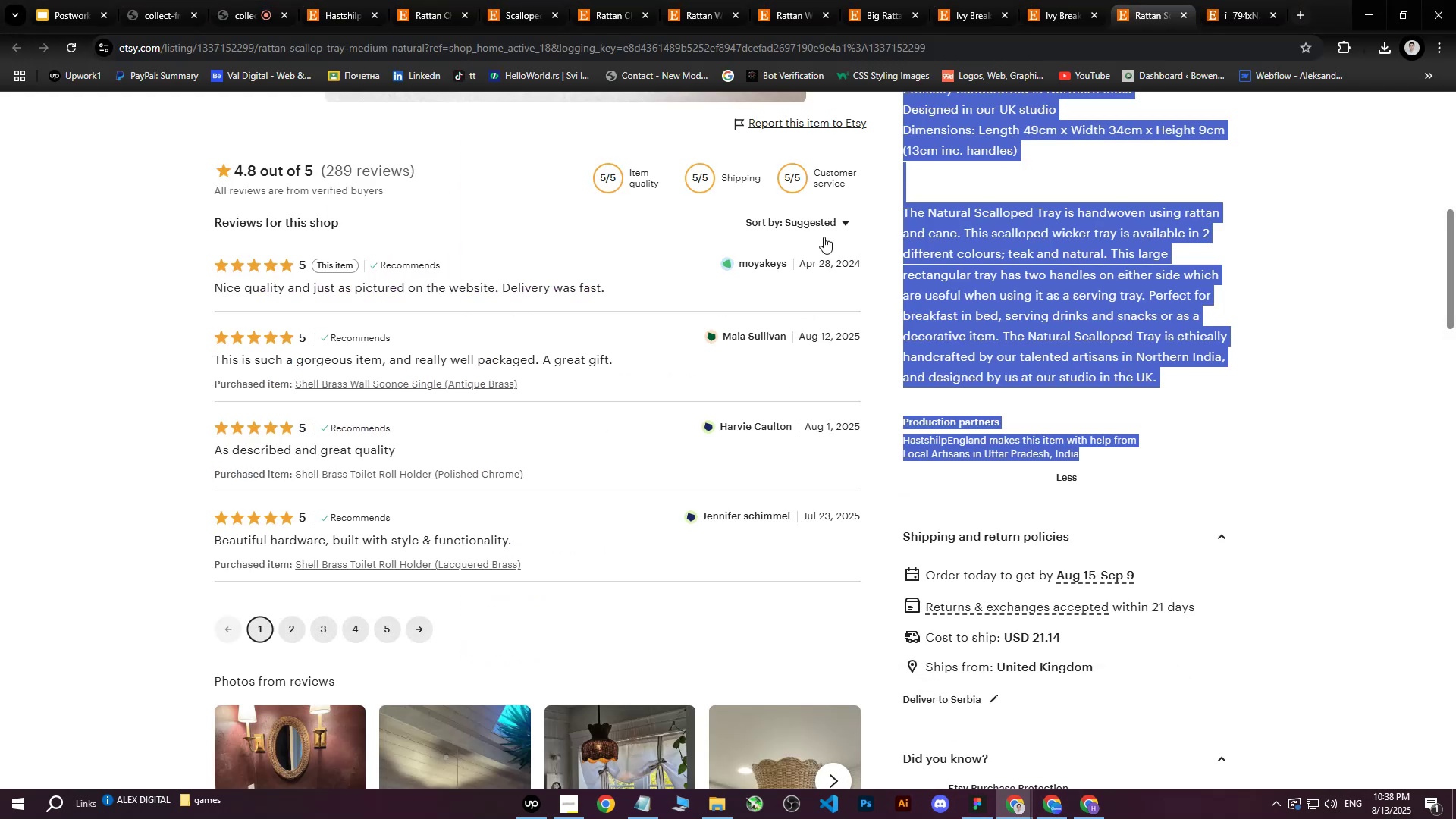 
scroll: coordinate [761, 331], scroll_direction: up, amount: 19.0
 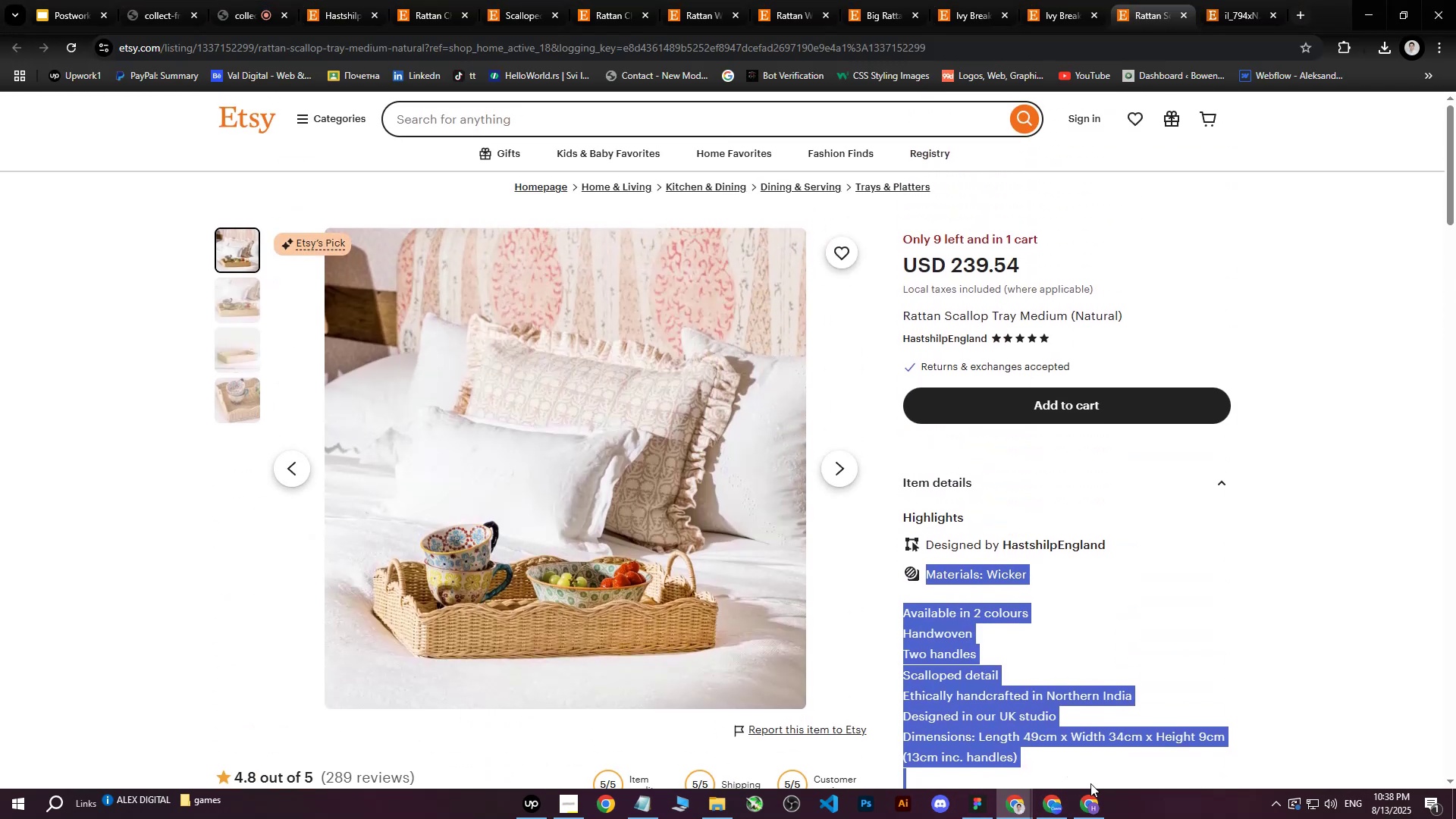 
left_click([1083, 803])
 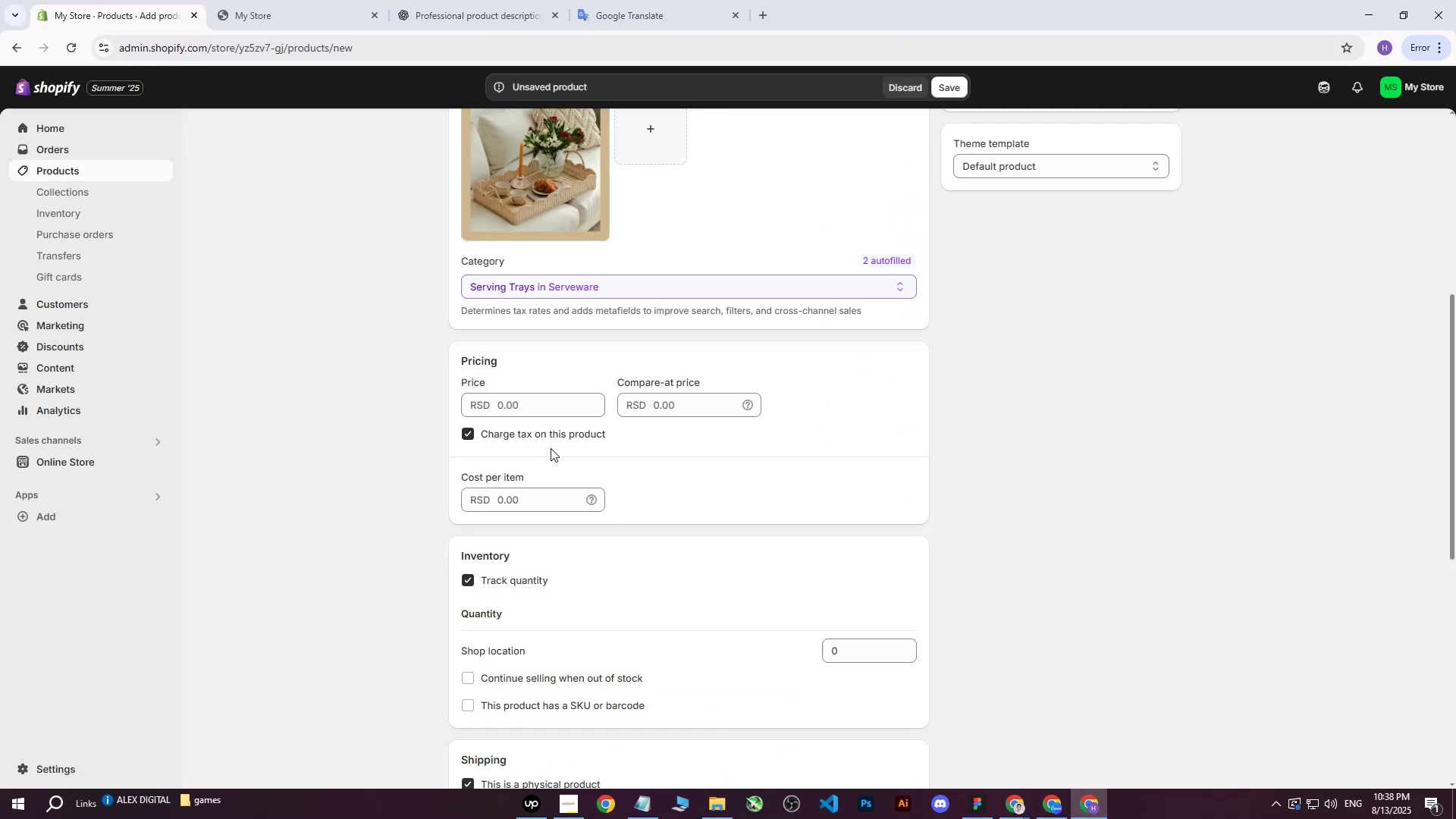 
left_click([542, 403])
 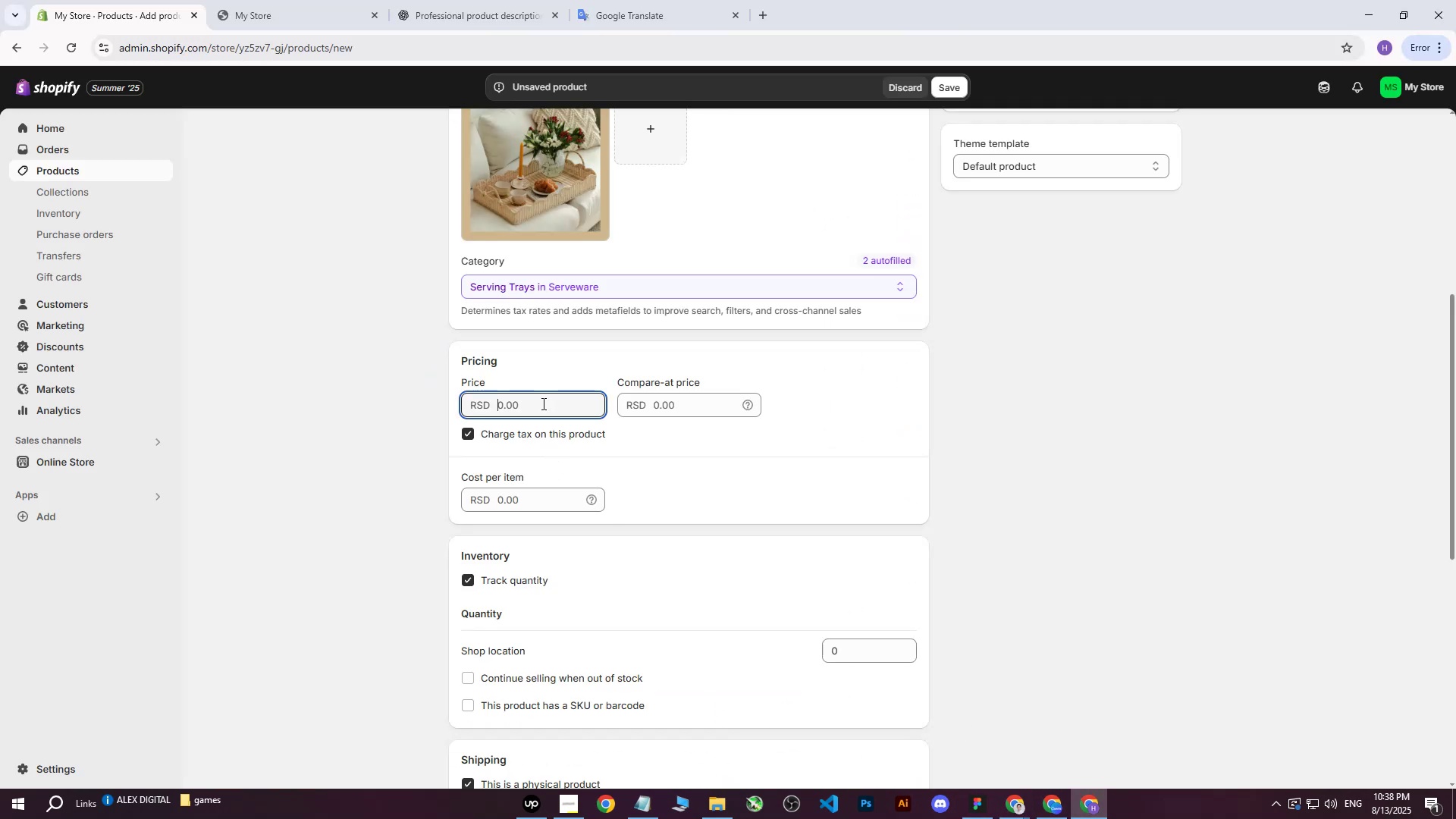 
type(42)
key(Backspace)
key(Backspace)
key(Backspace)
type(42)
key(Backspace)
key(Backspace)
type(4)
key(Backspace)
type(24000)
key(Tab)
key(Tab)
key(Tab)
key(Tab)
type(15000)
 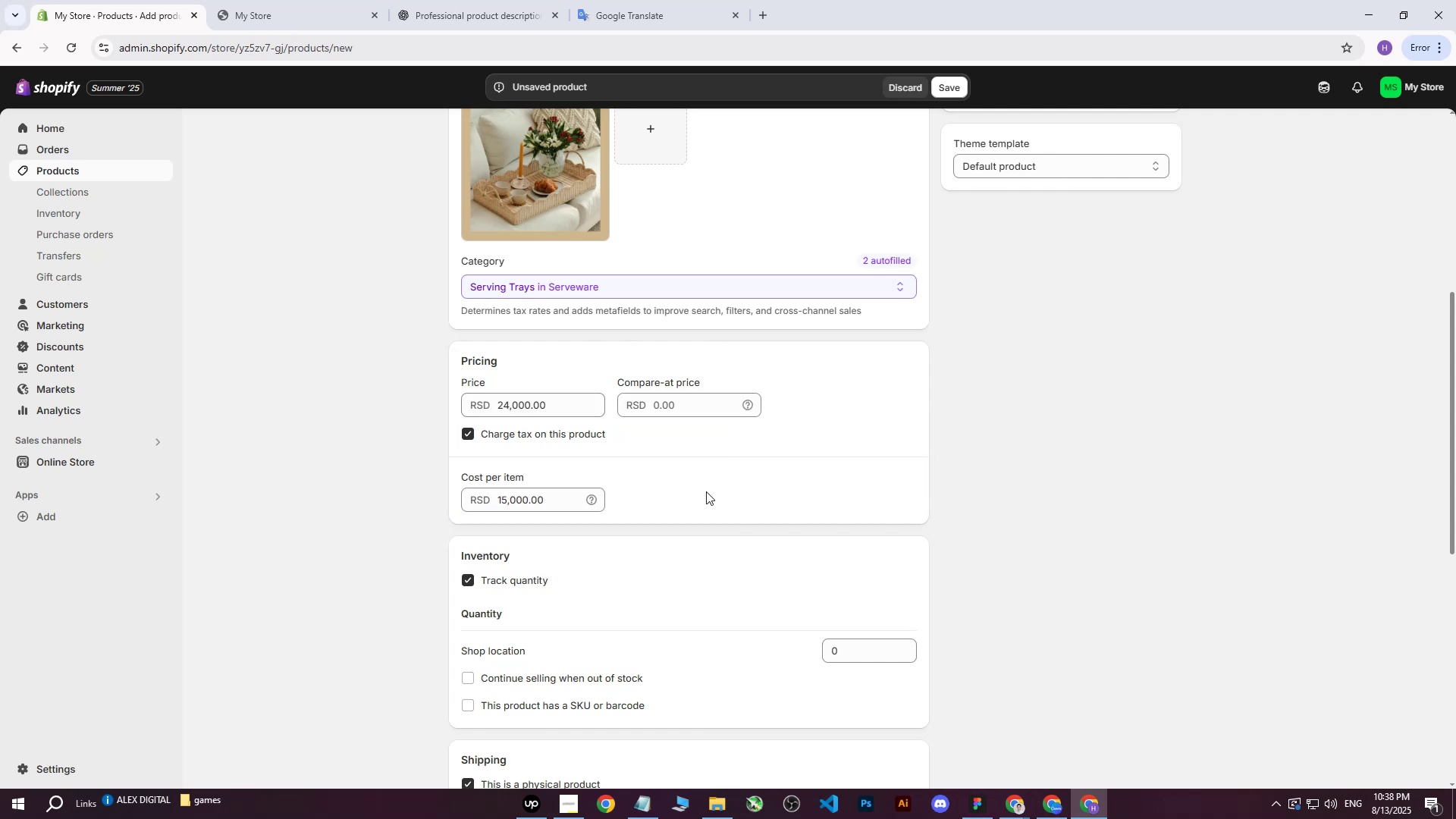 
wait(8.2)
 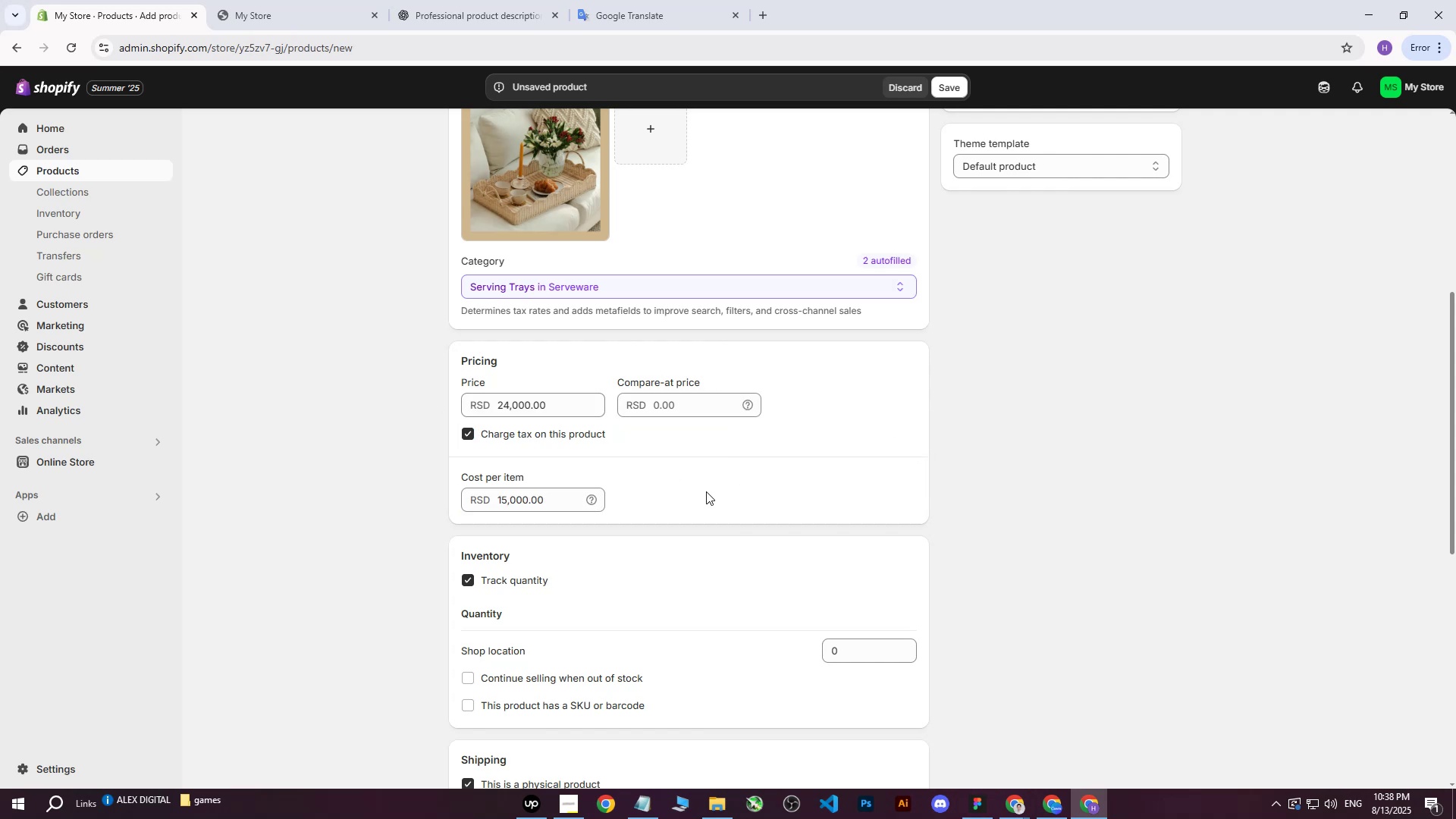 
scroll: coordinate [555, 672], scroll_direction: down, amount: 2.0
 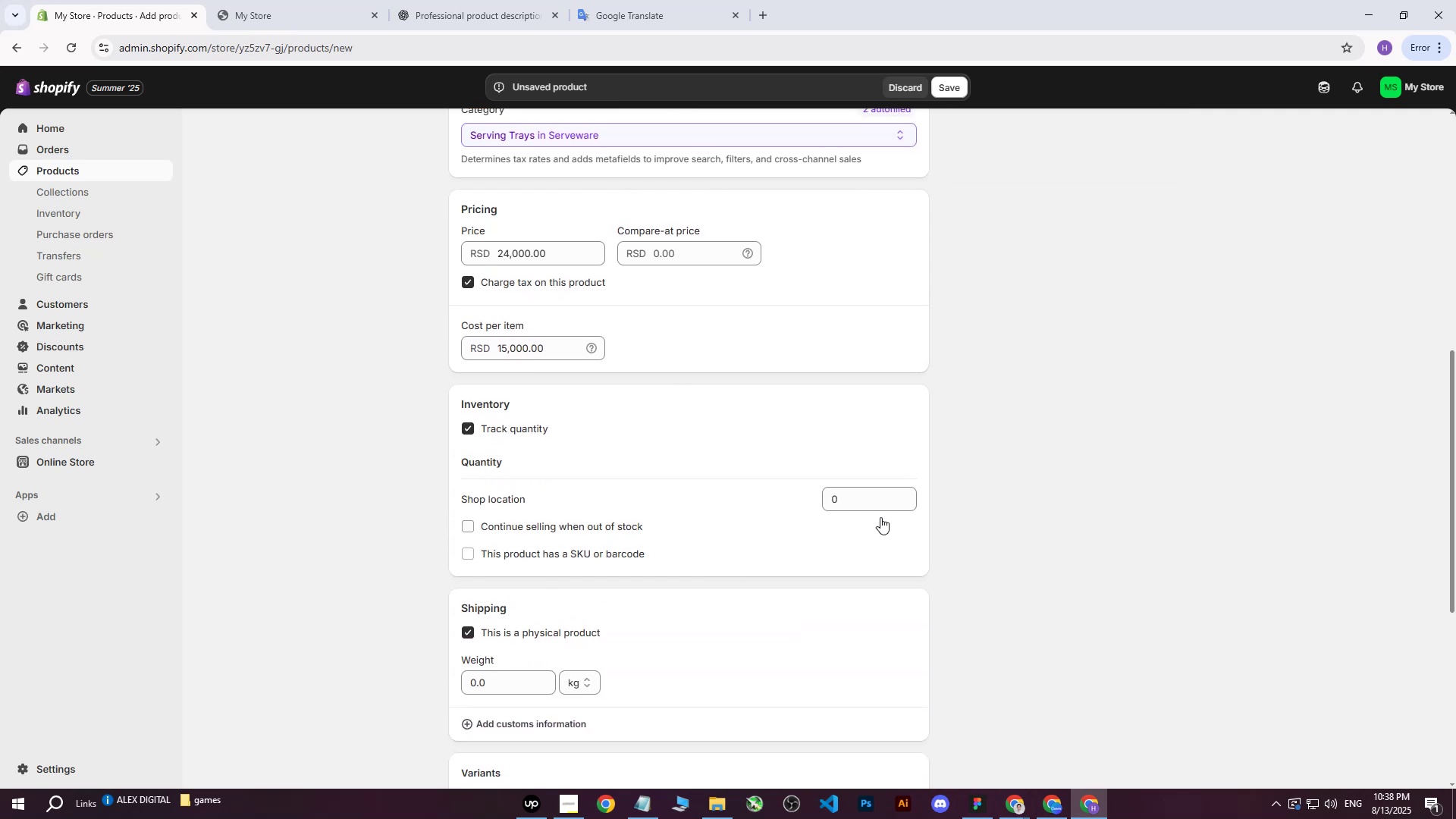 
left_click([881, 509])
 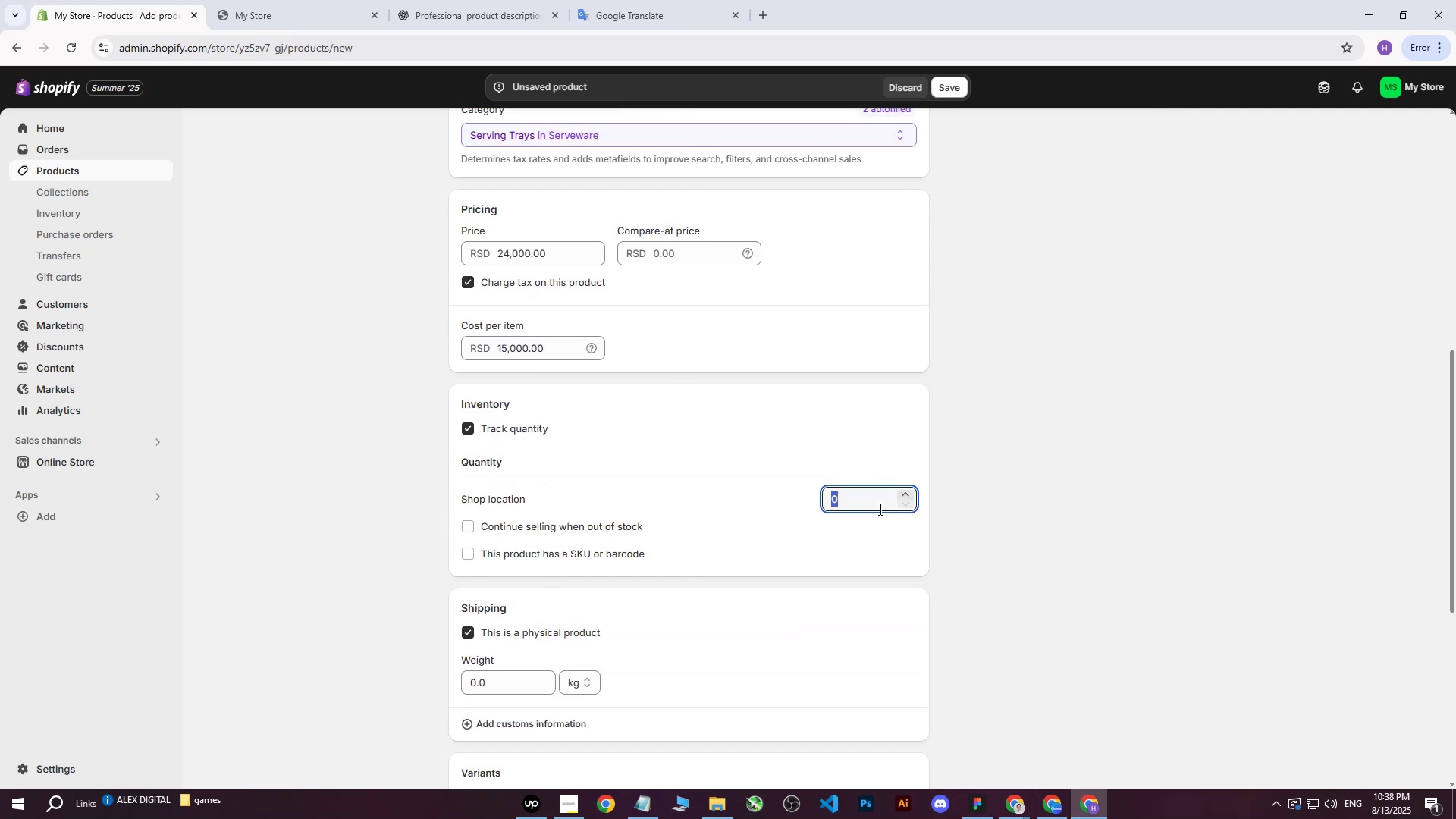 
type(111110)
 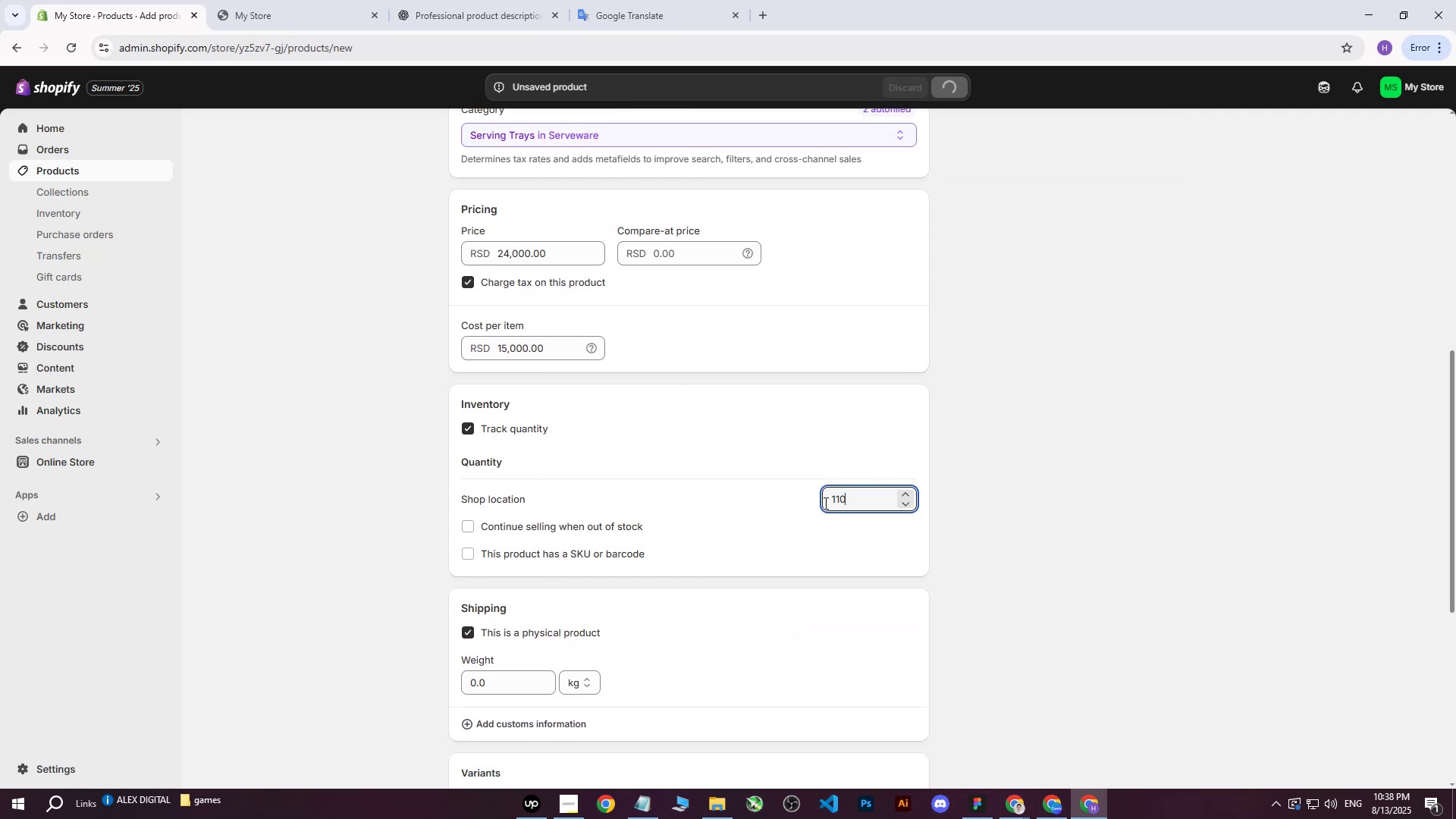 
left_click_drag(start_coordinate=[861, 500], to_coordinate=[832, 503])
 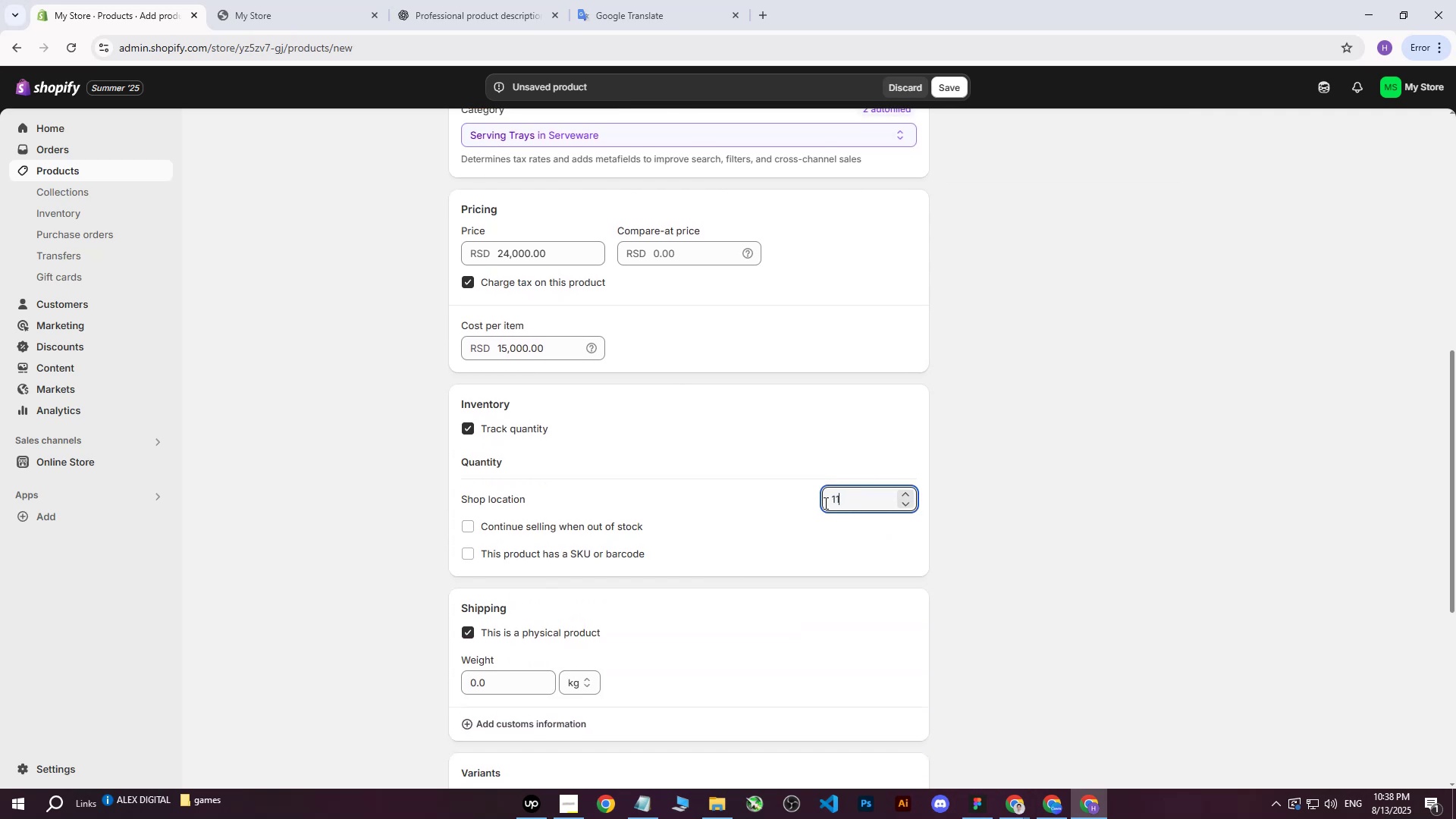 
key(Enter)
 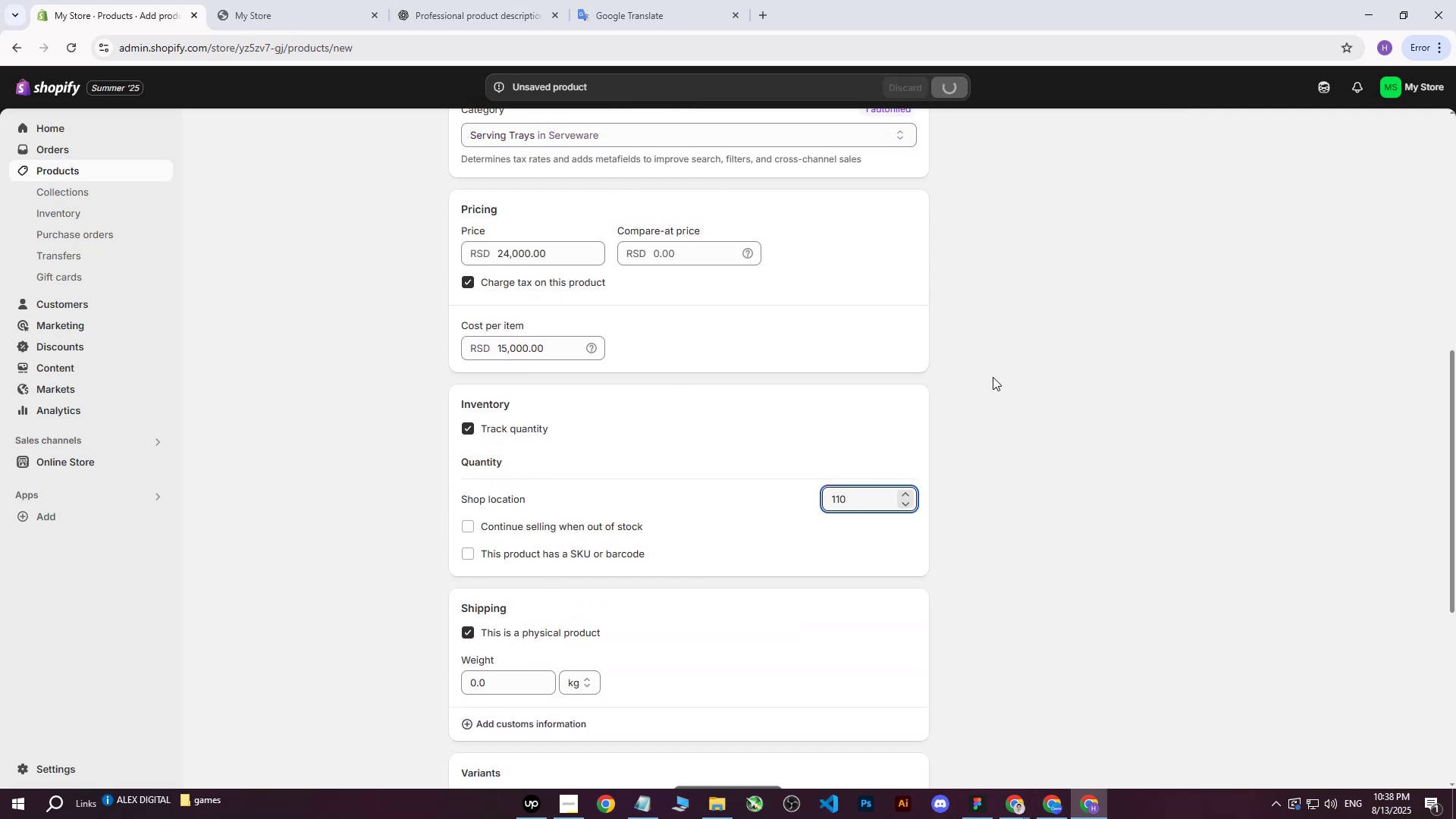 
scroll: coordinate [997, 436], scroll_direction: down, amount: 18.0
 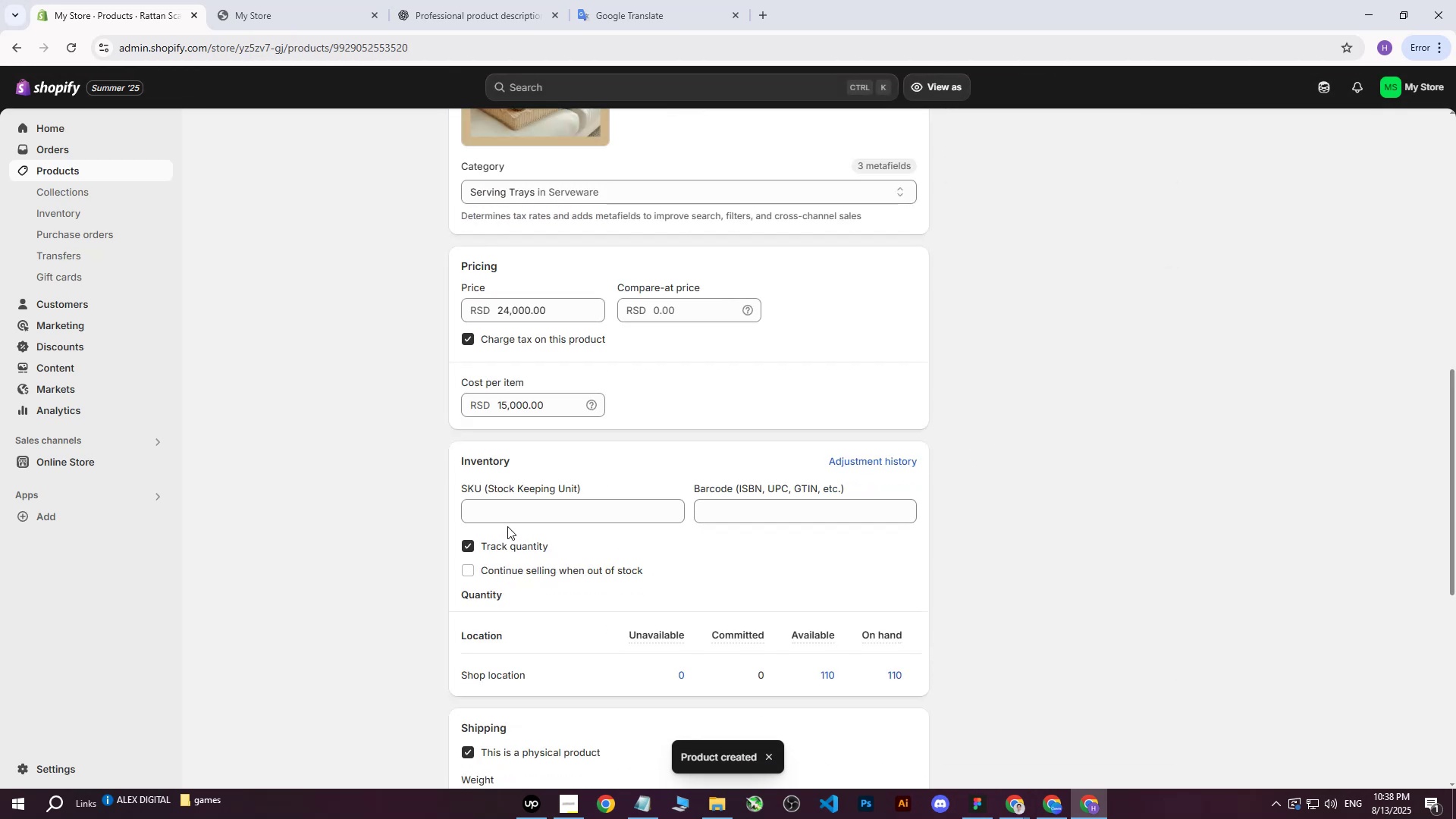 
left_click([504, 510])
 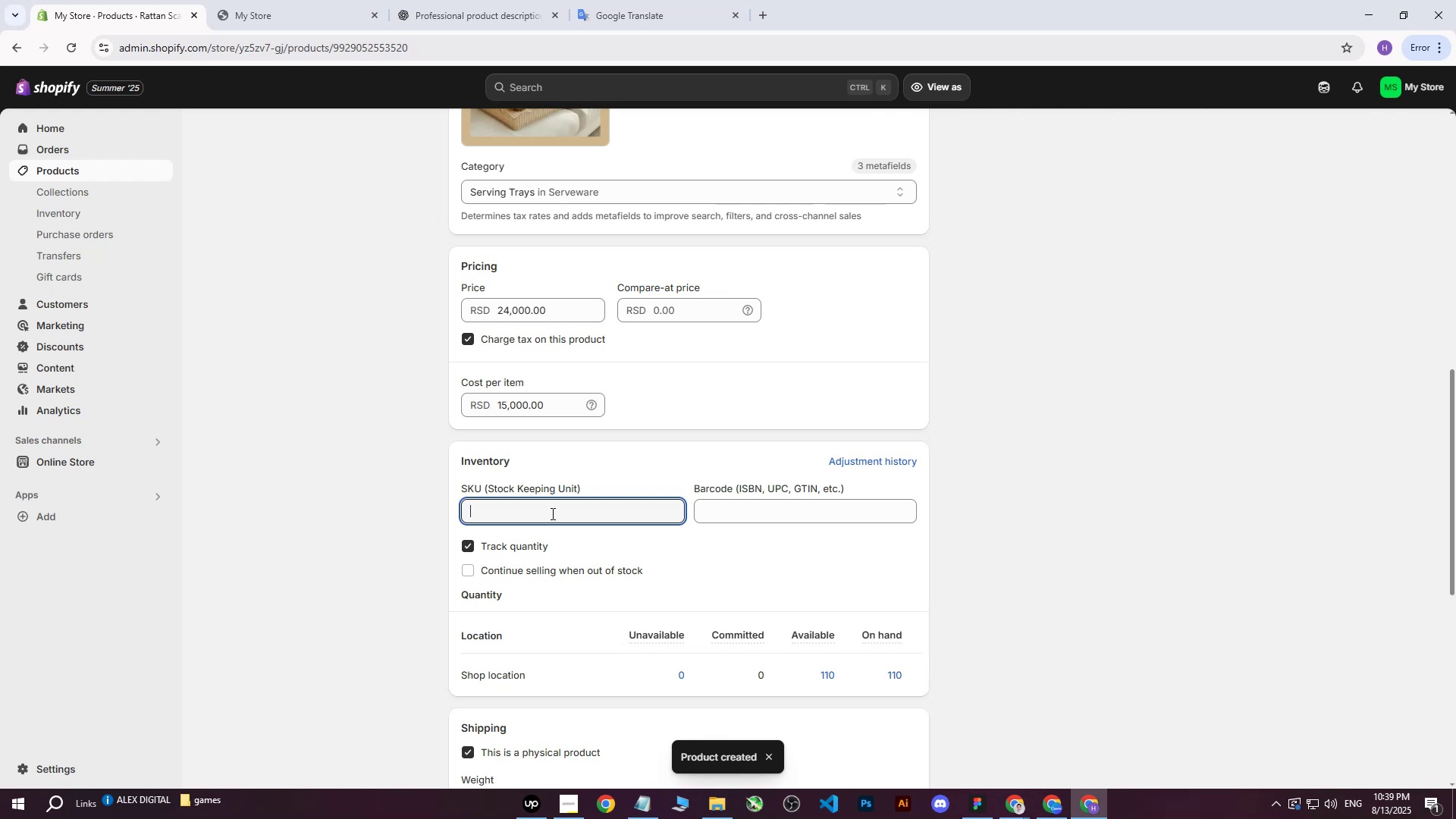 
type(110)
 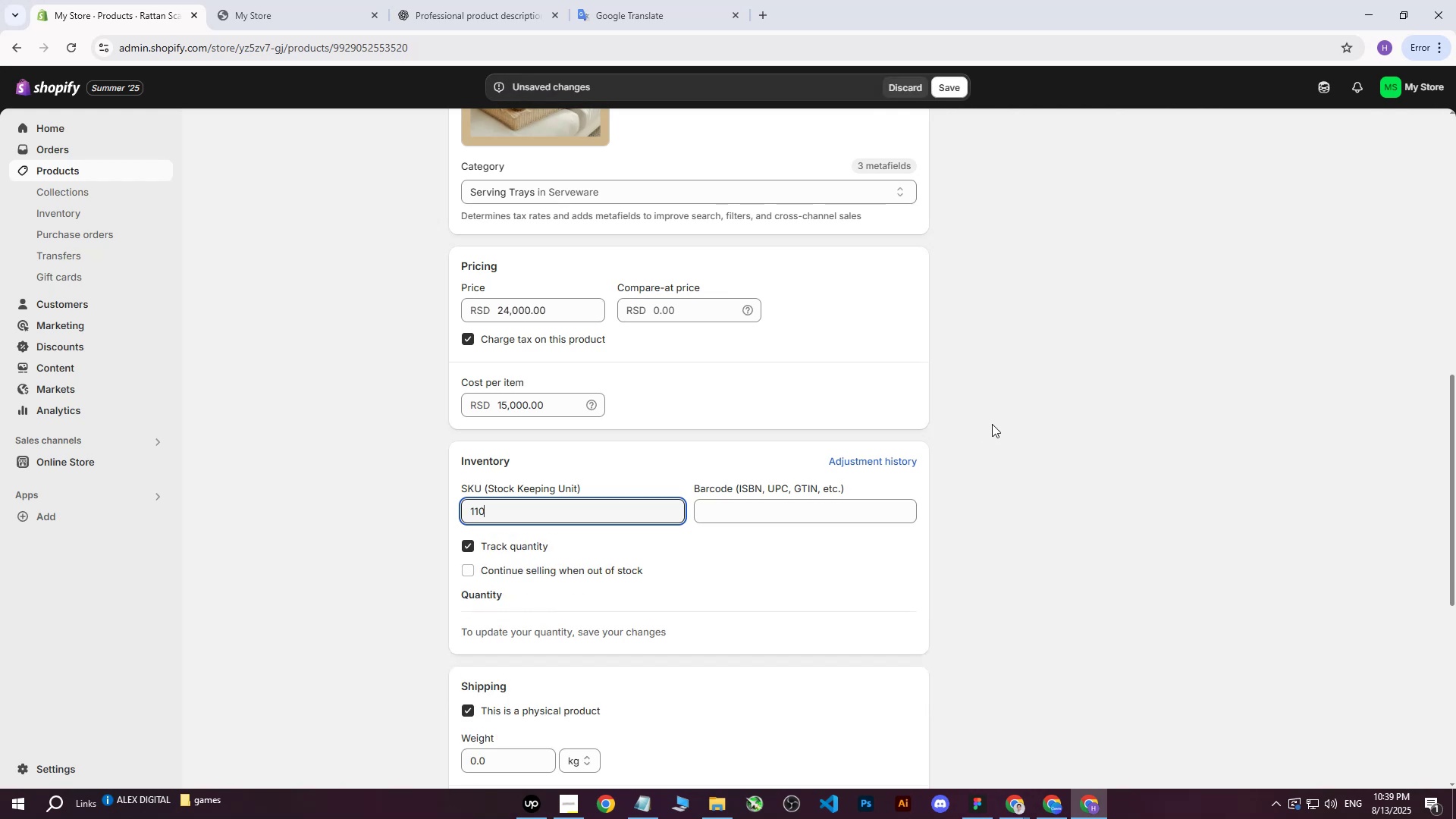 
left_click([992, 424])
 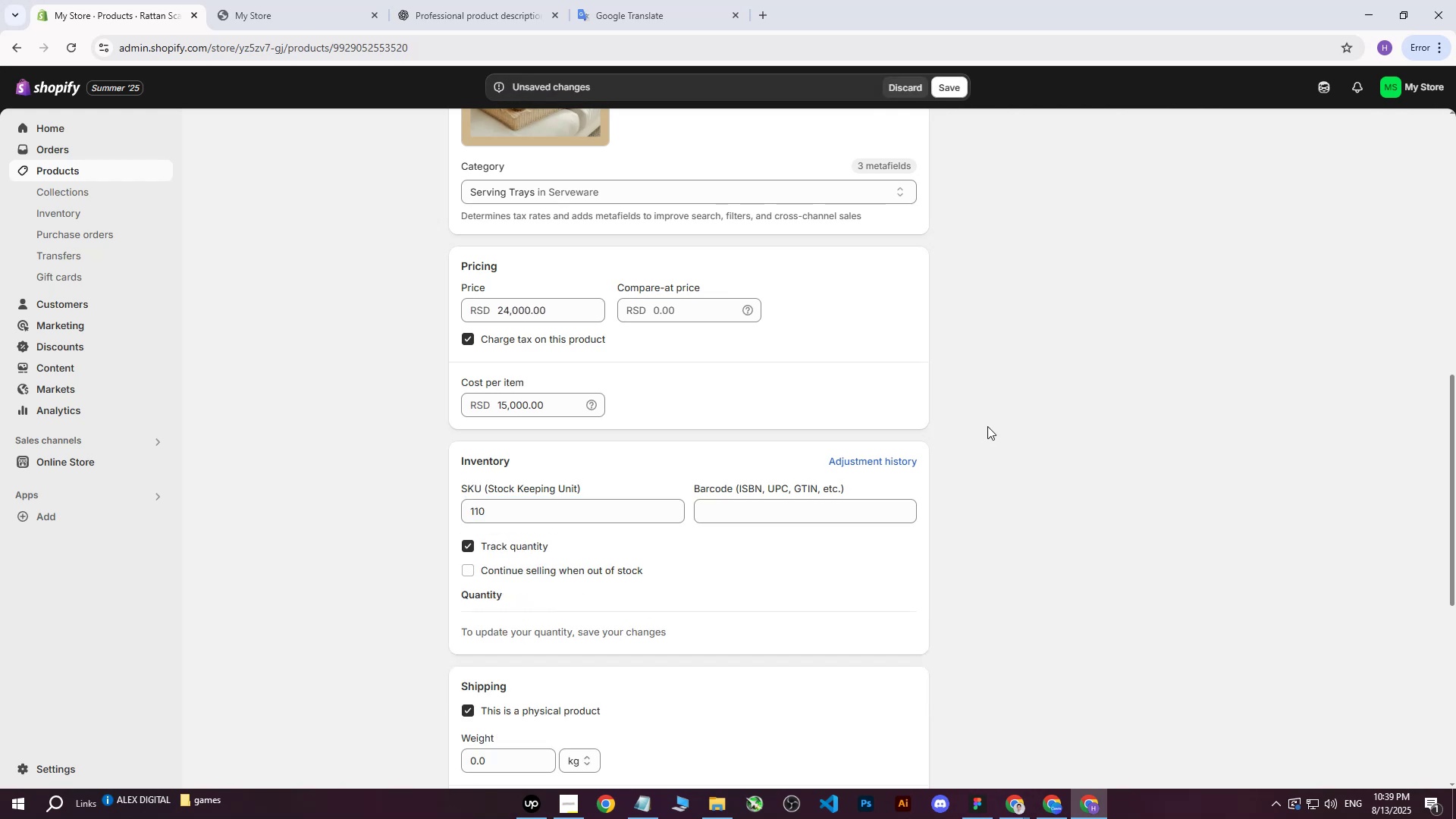 
scroll: coordinate [982, 438], scroll_direction: down, amount: 6.0
 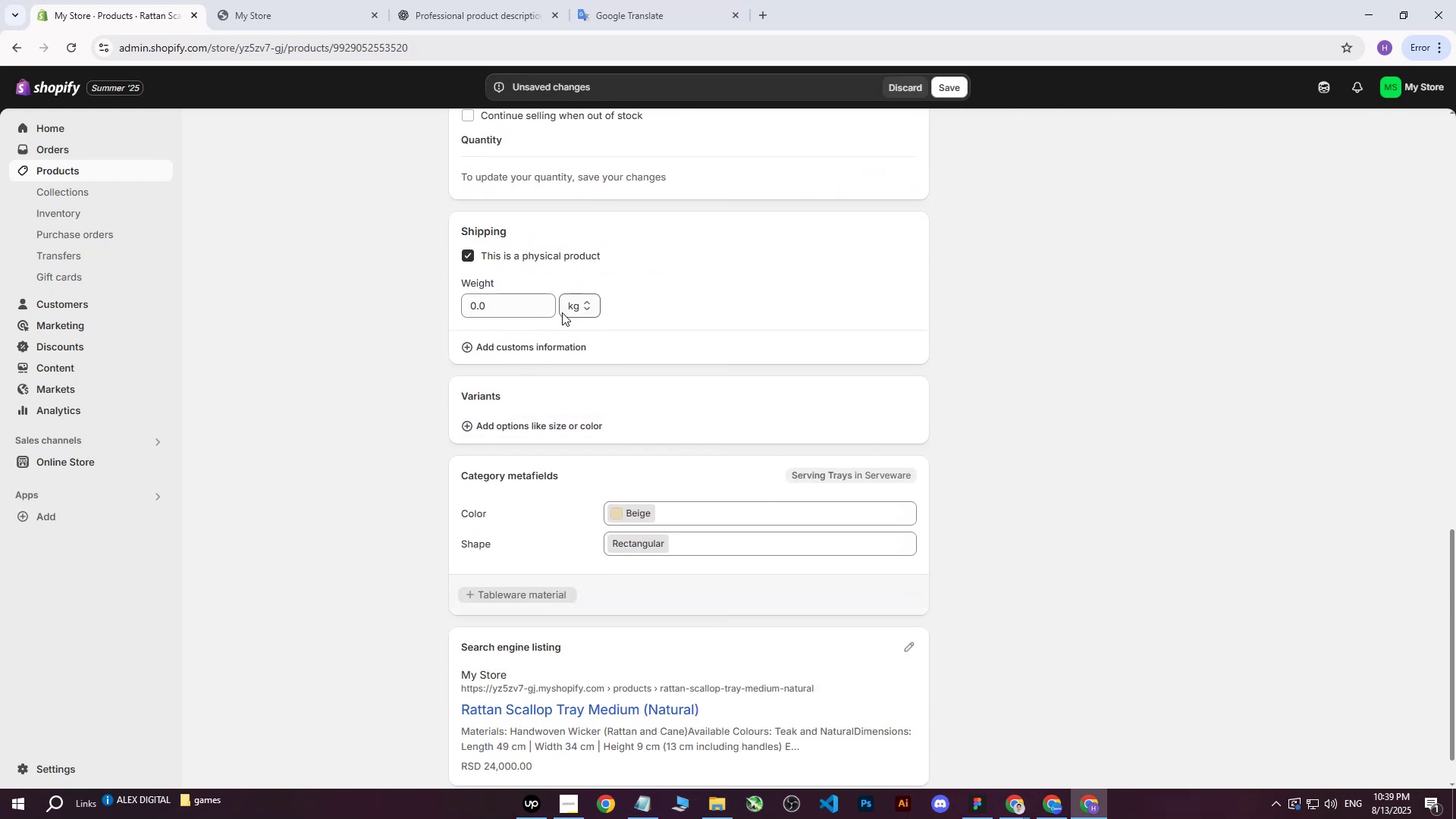 
left_click([470, 316])
 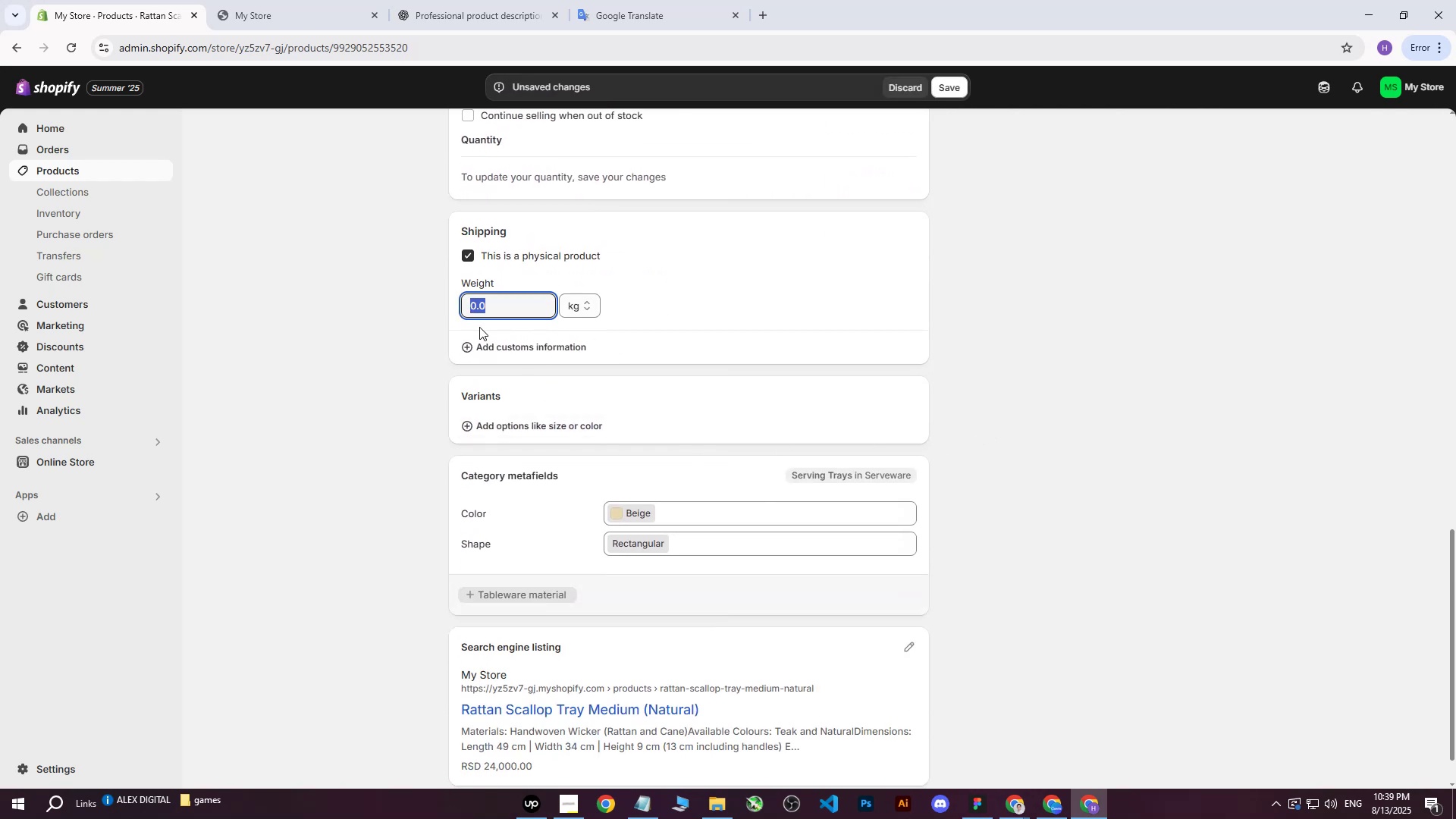 
key(5)
 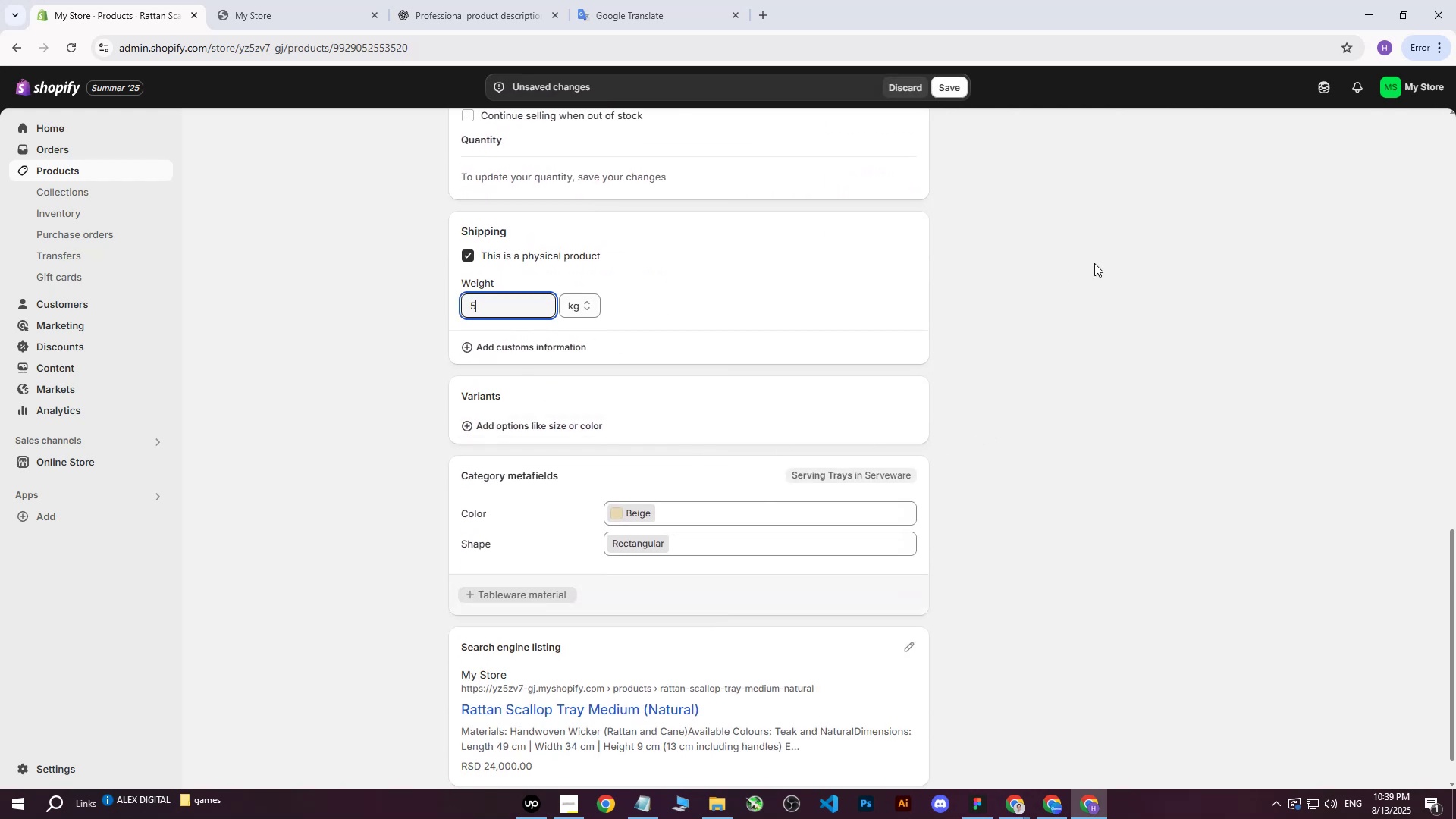 
left_click([1094, 263])
 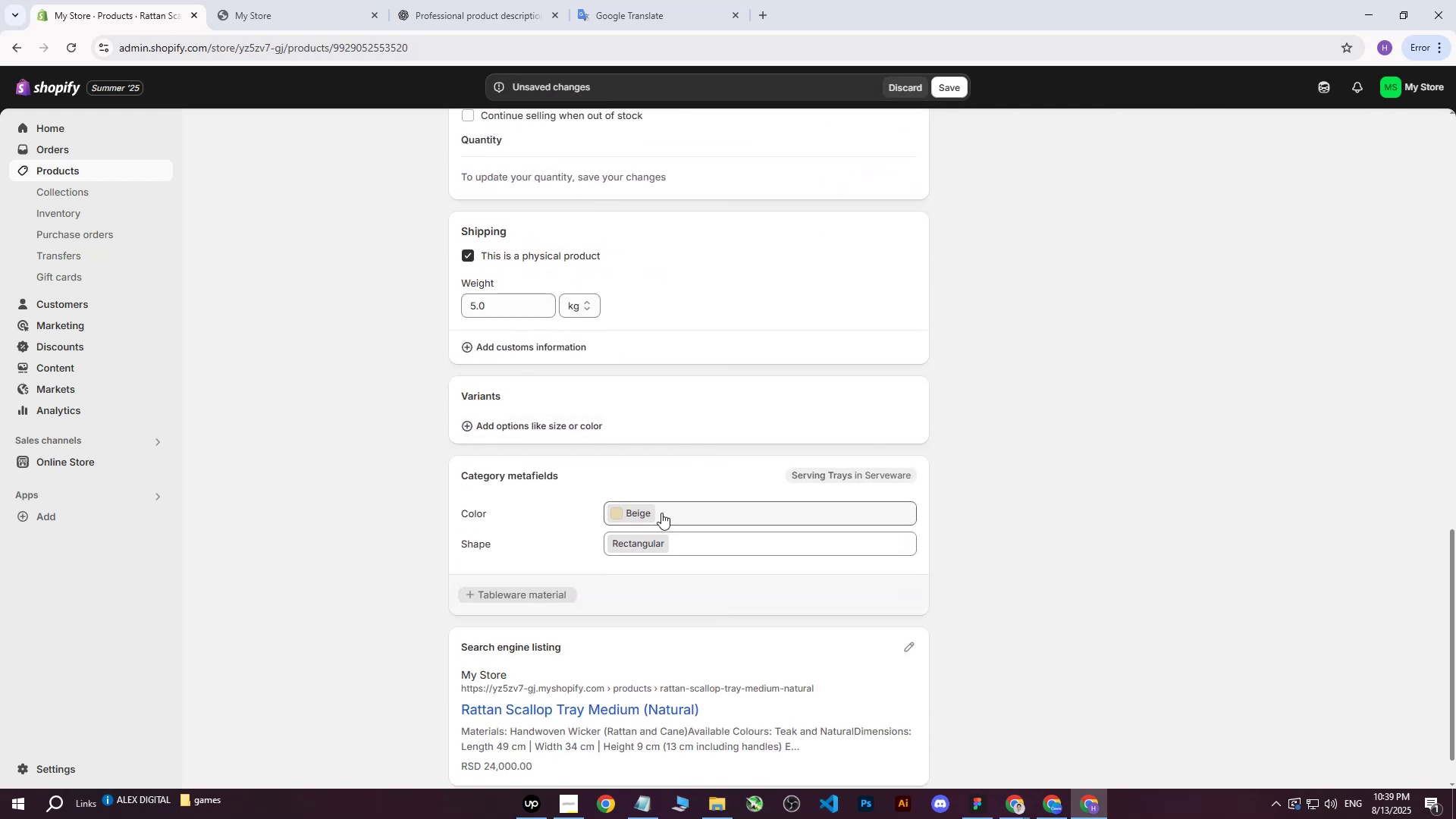 
left_click([661, 513])
 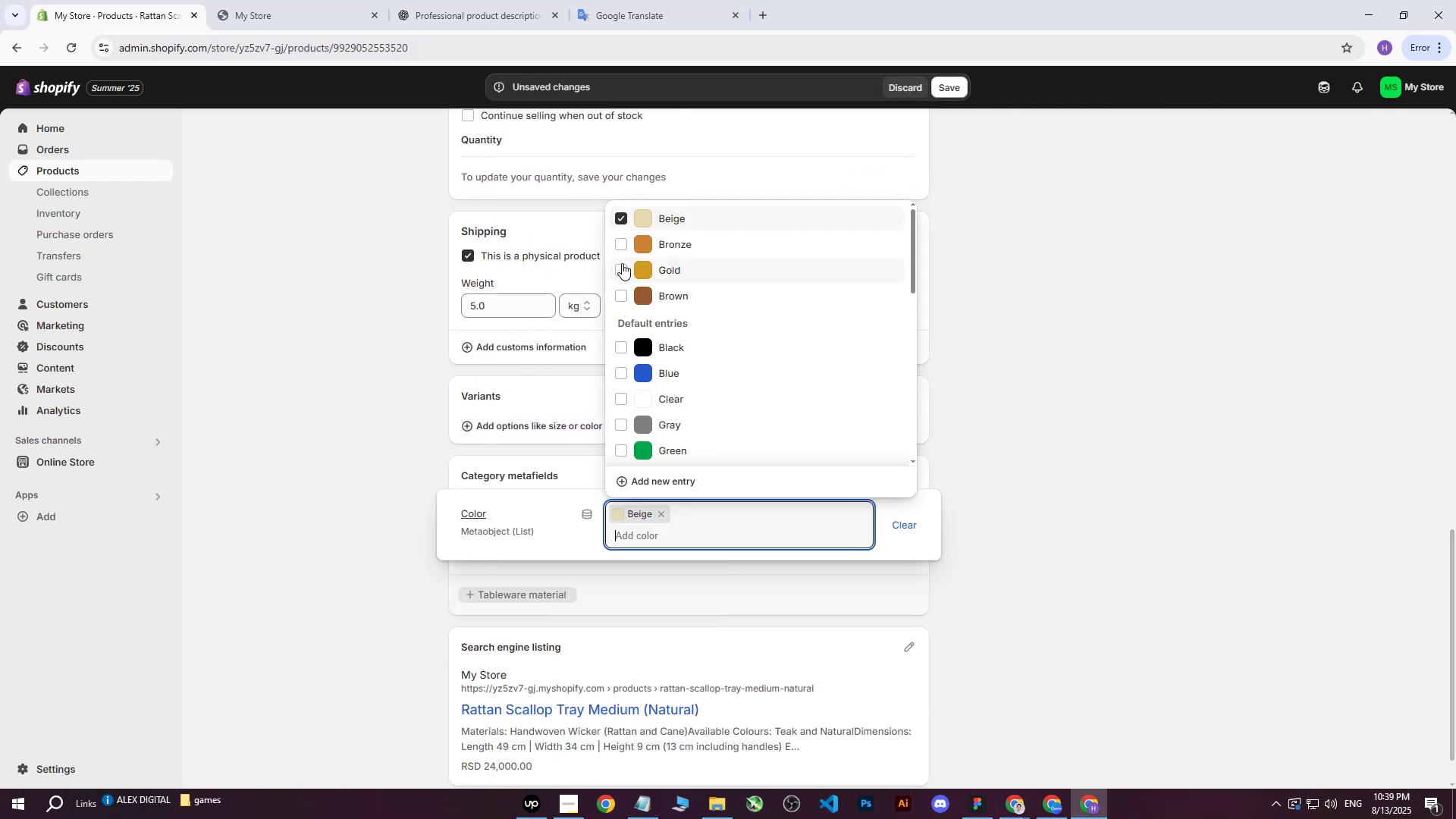 
left_click([618, 249])
 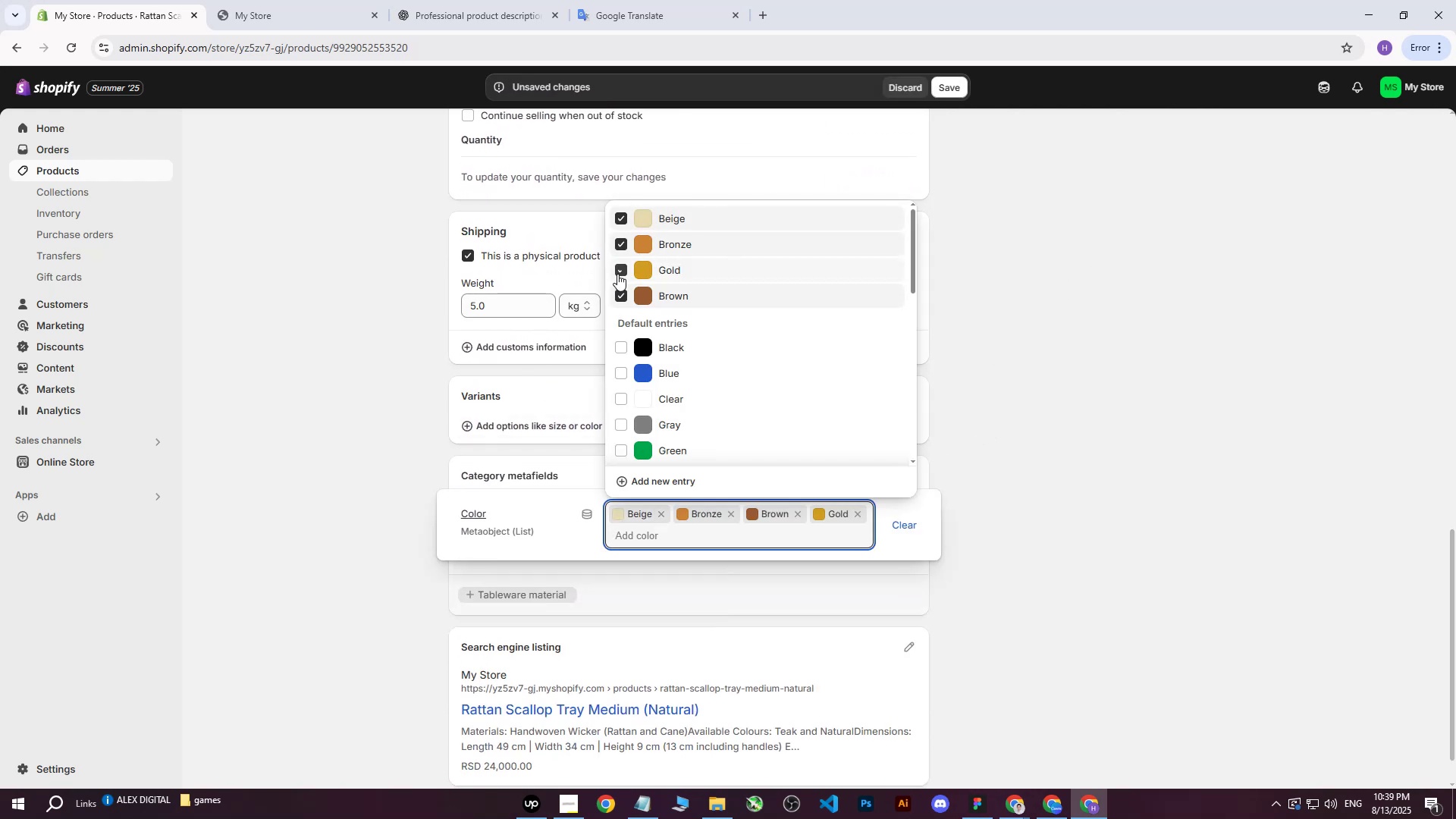 
double_click([1093, 304])
 